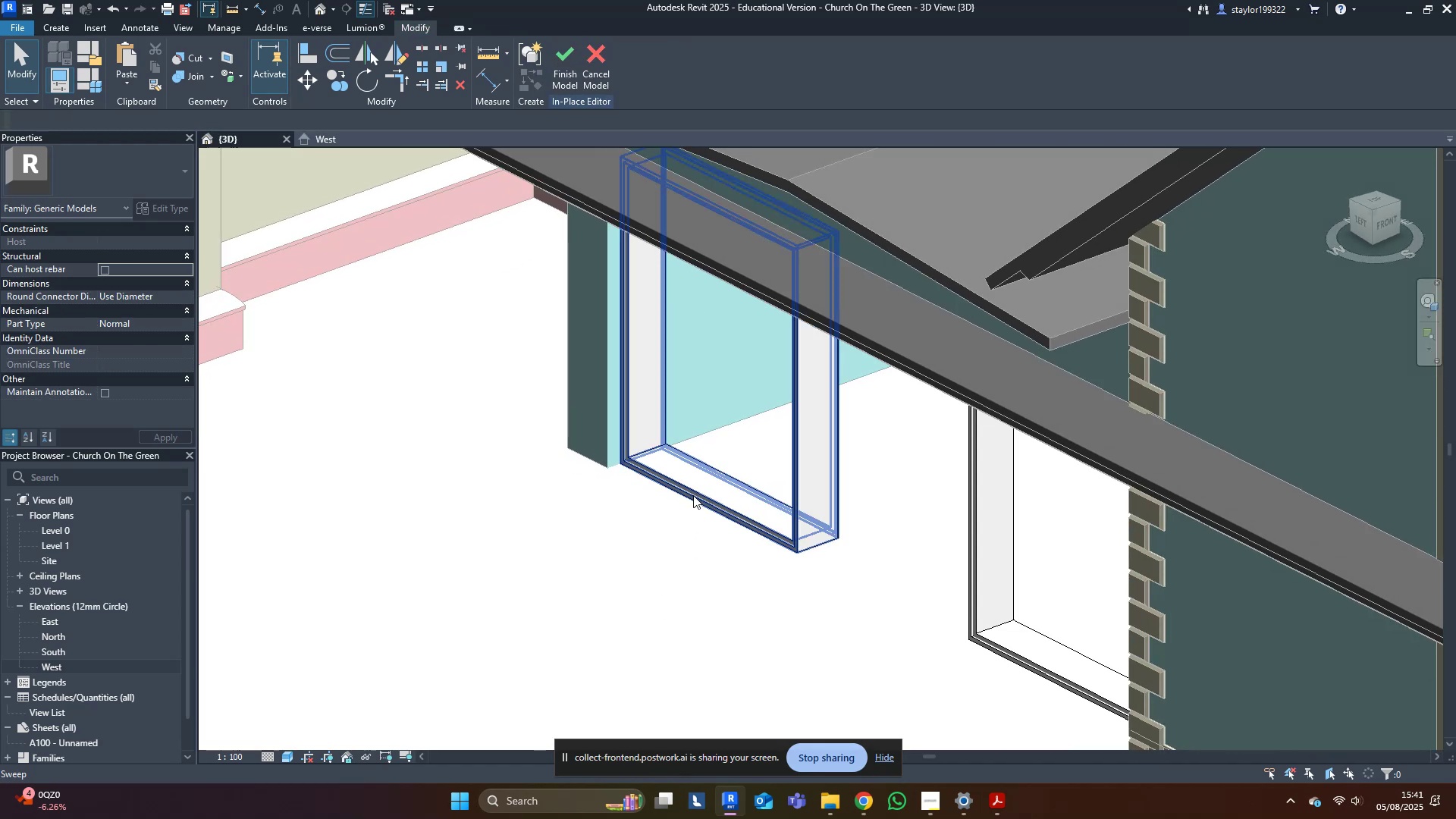 
double_click([693, 494])
 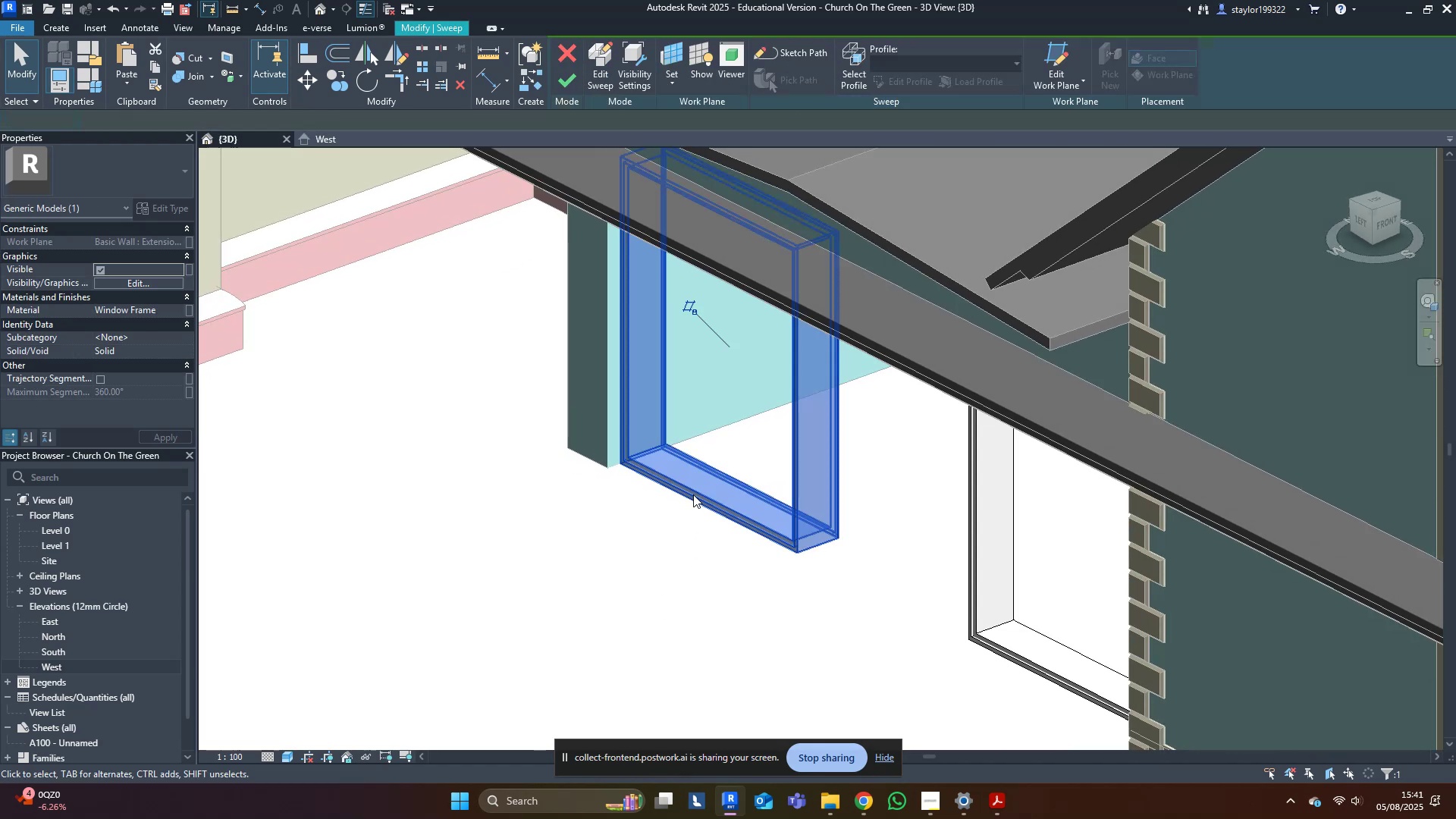 
triple_click([693, 494])
 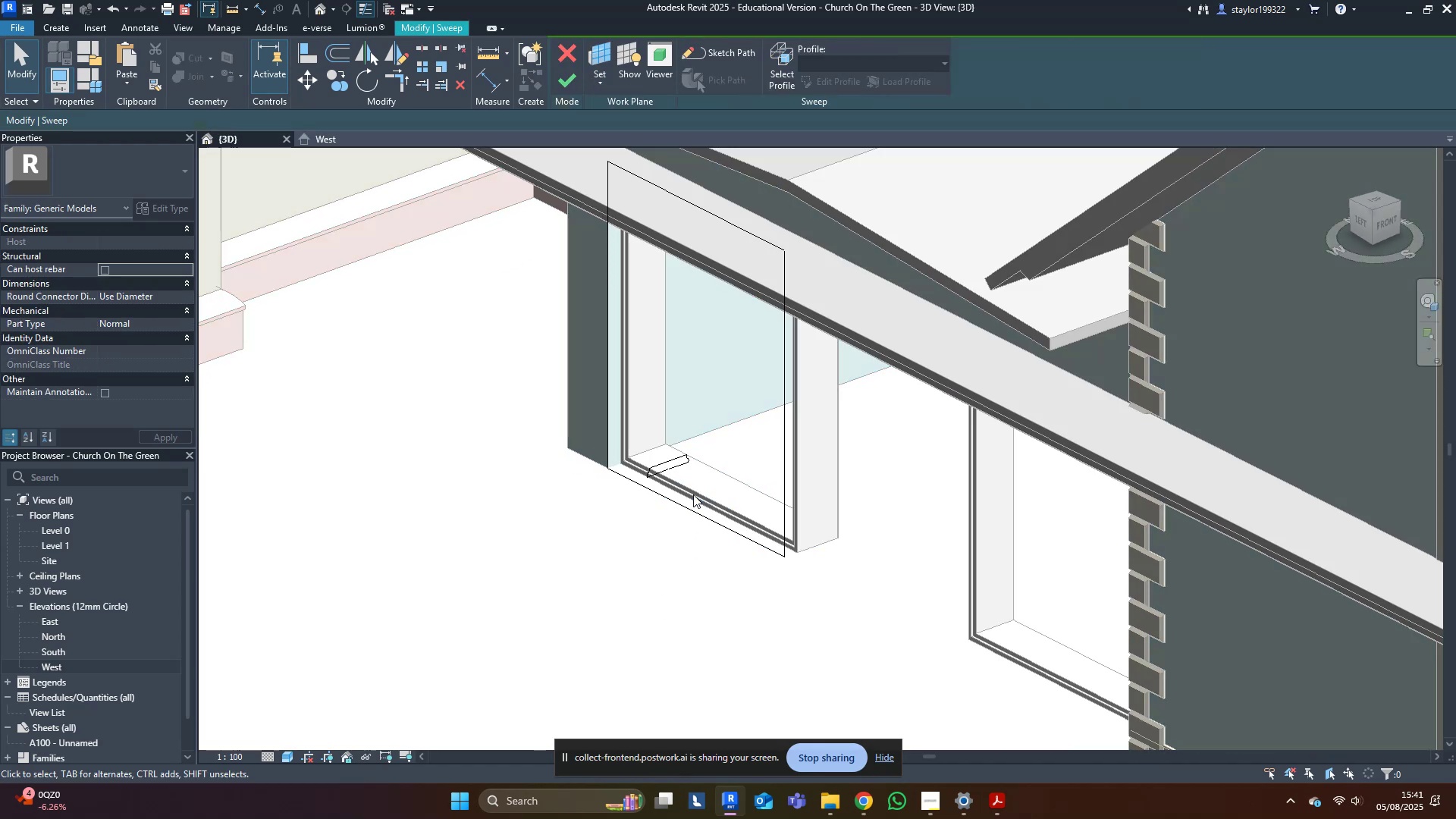 
triple_click([693, 494])
 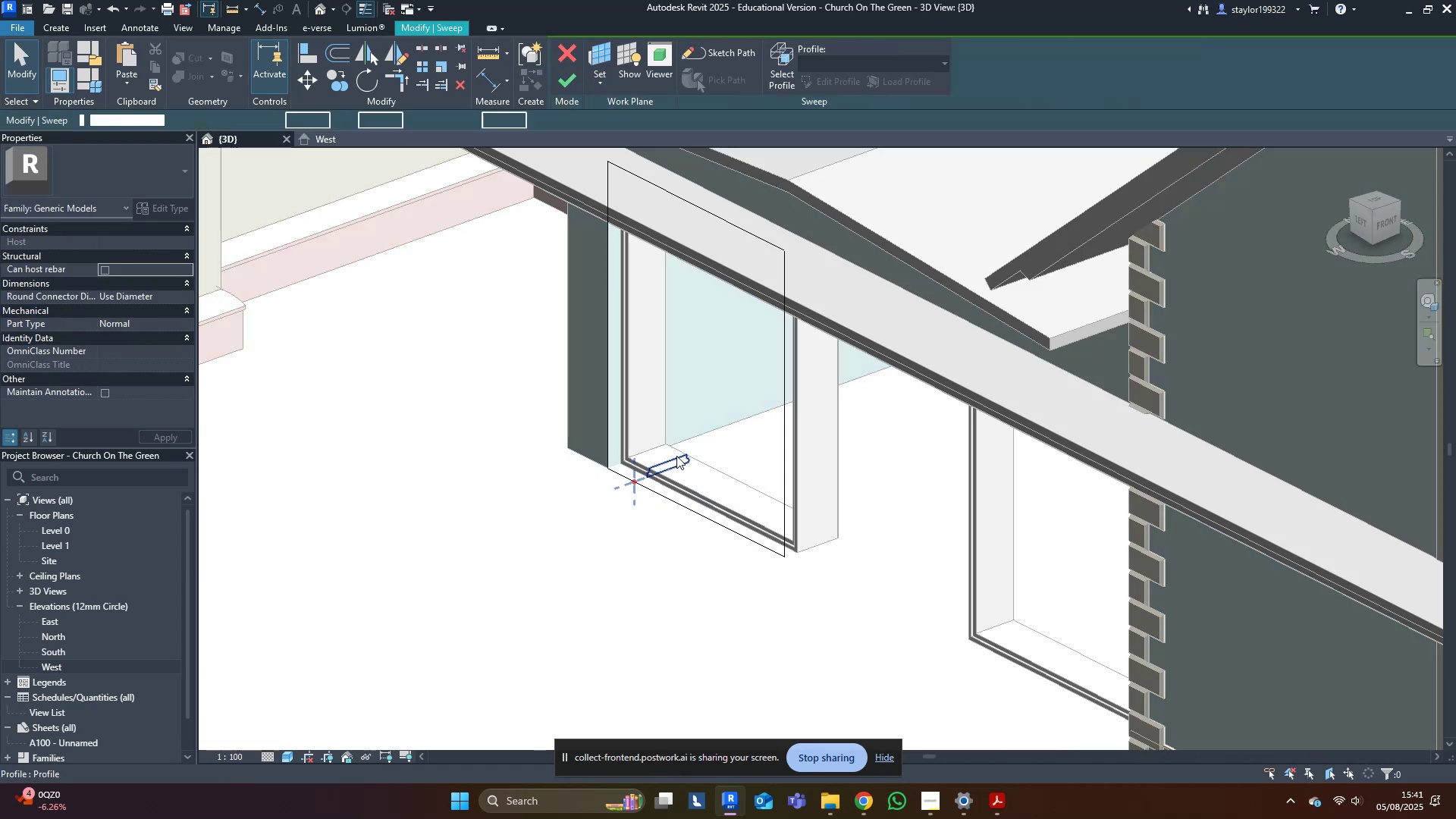 
triple_click([676, 456])
 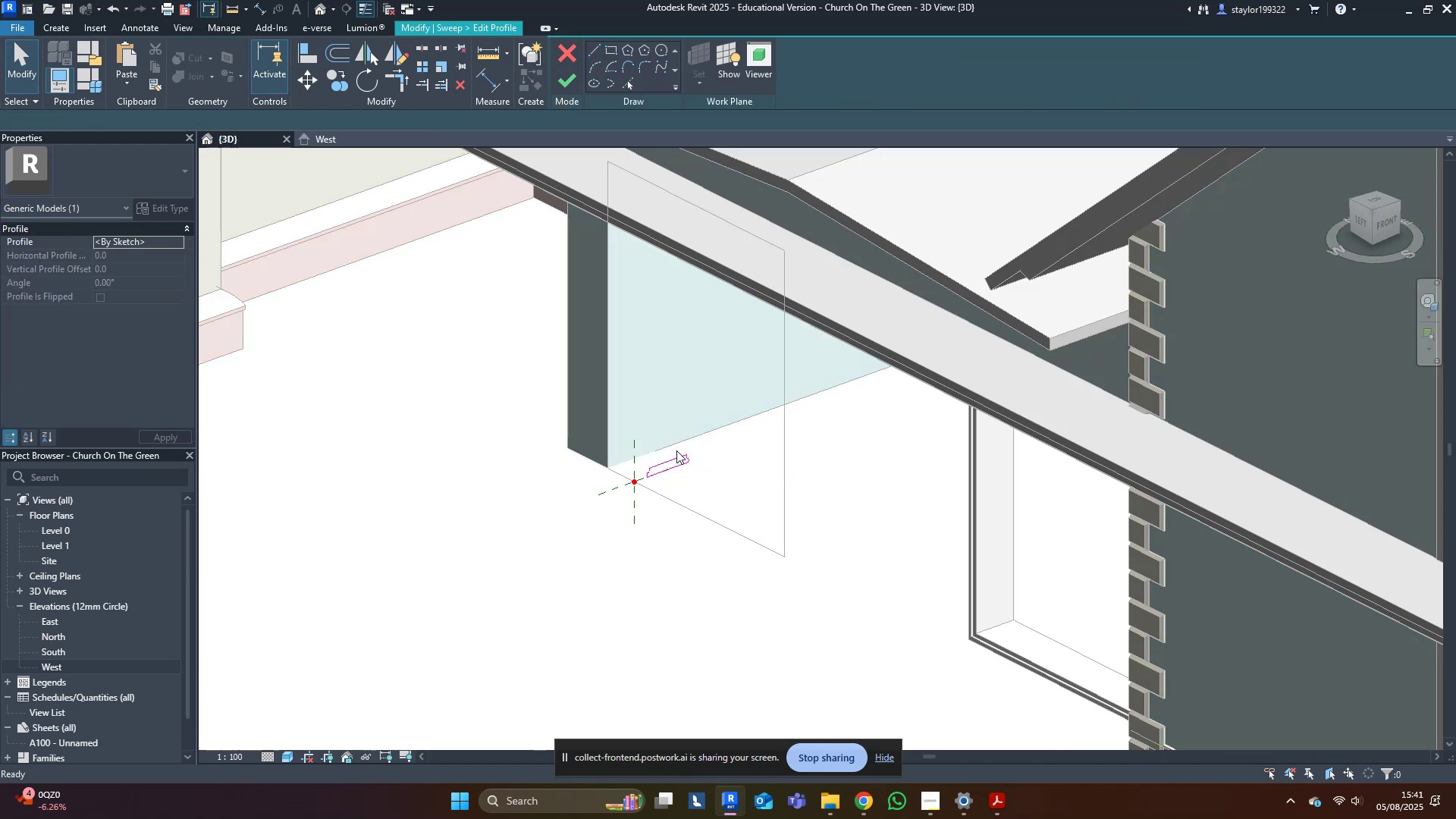 
scroll: coordinate [676, 449], scroll_direction: up, amount: 3.0
 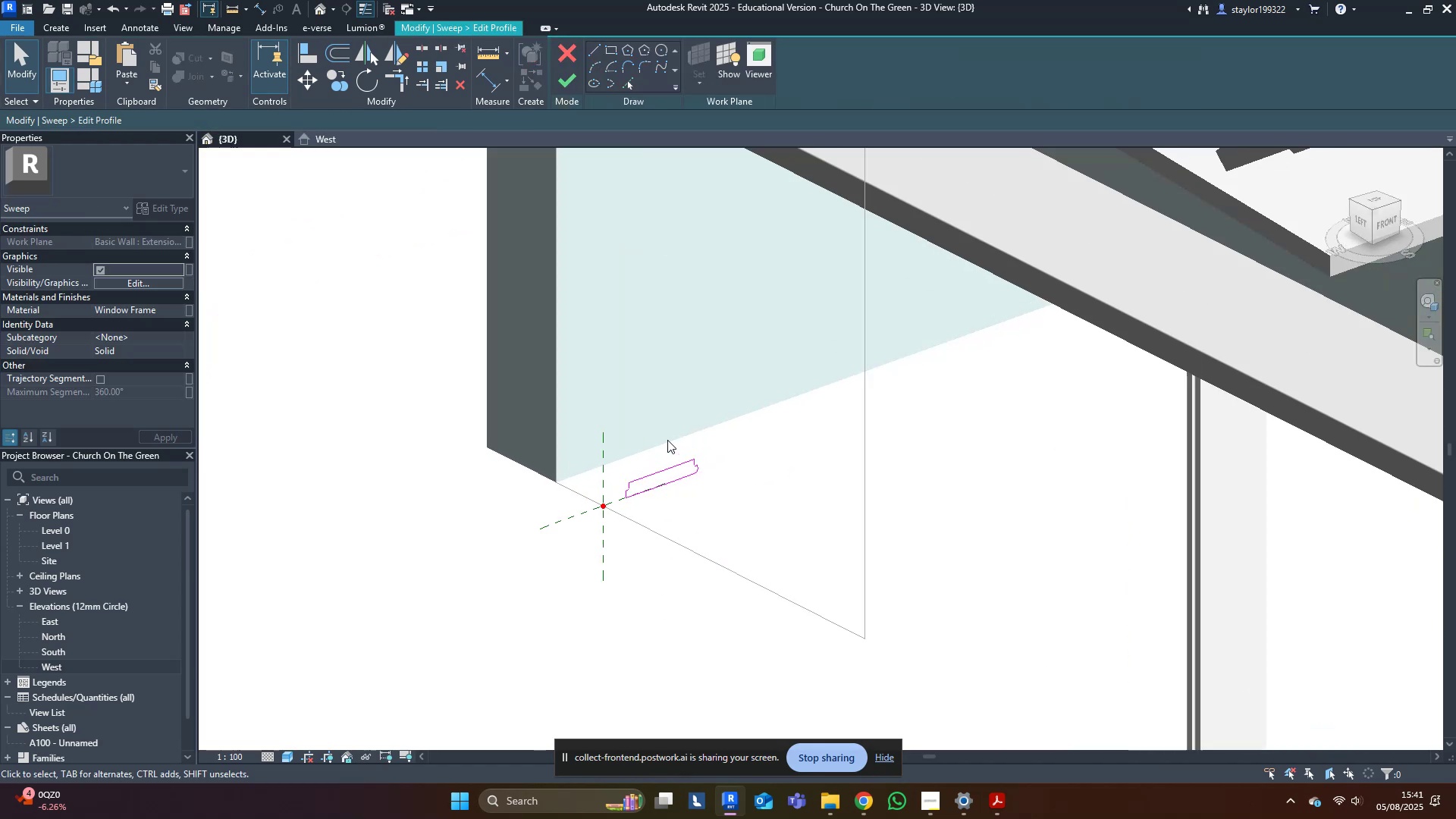 
left_click_drag(start_coordinate=[658, 431], to_coordinate=[748, 529])
 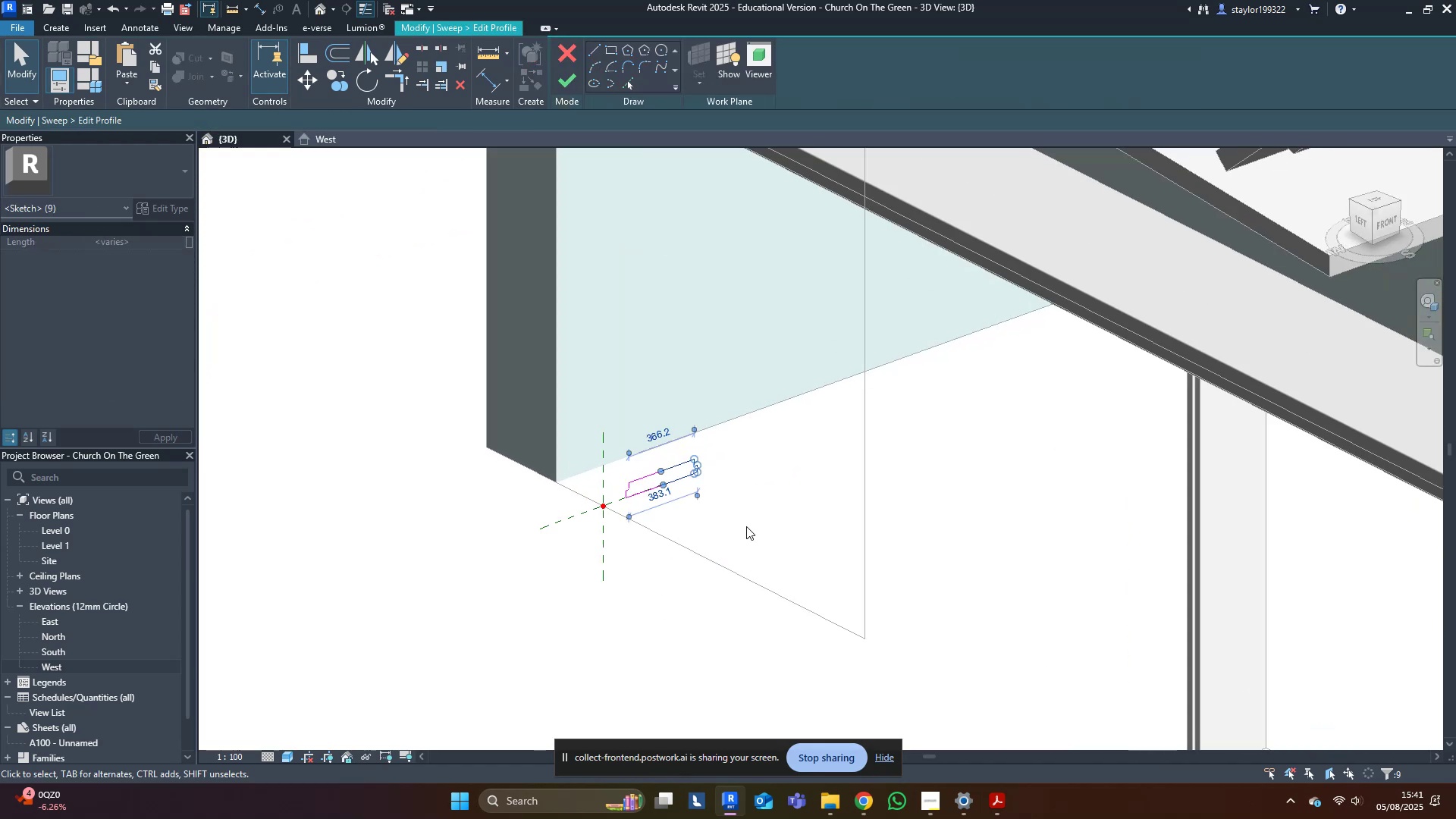 
hold_key(key=ArrowLeft, duration=0.92)
 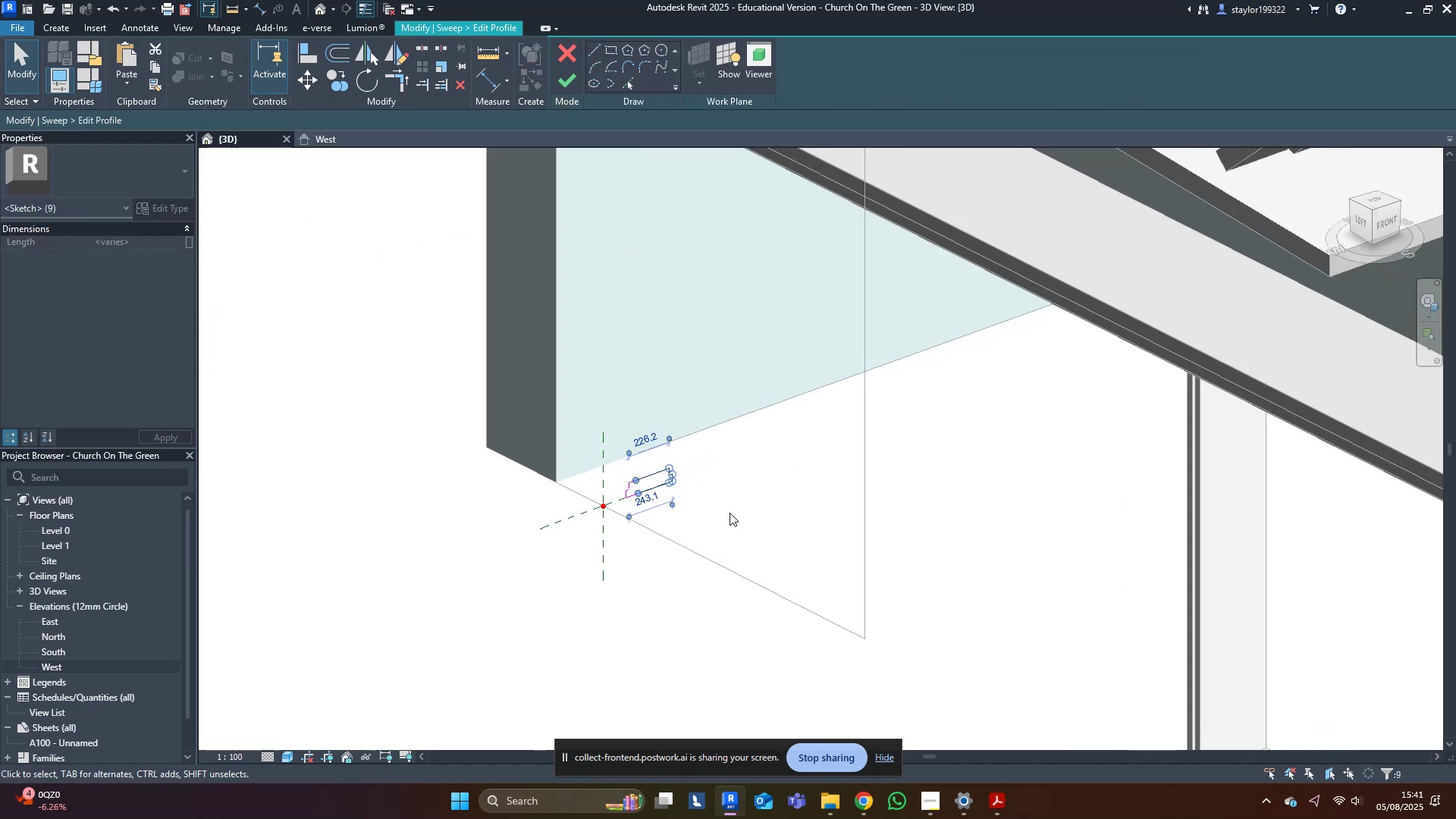 
key(ArrowLeft)
 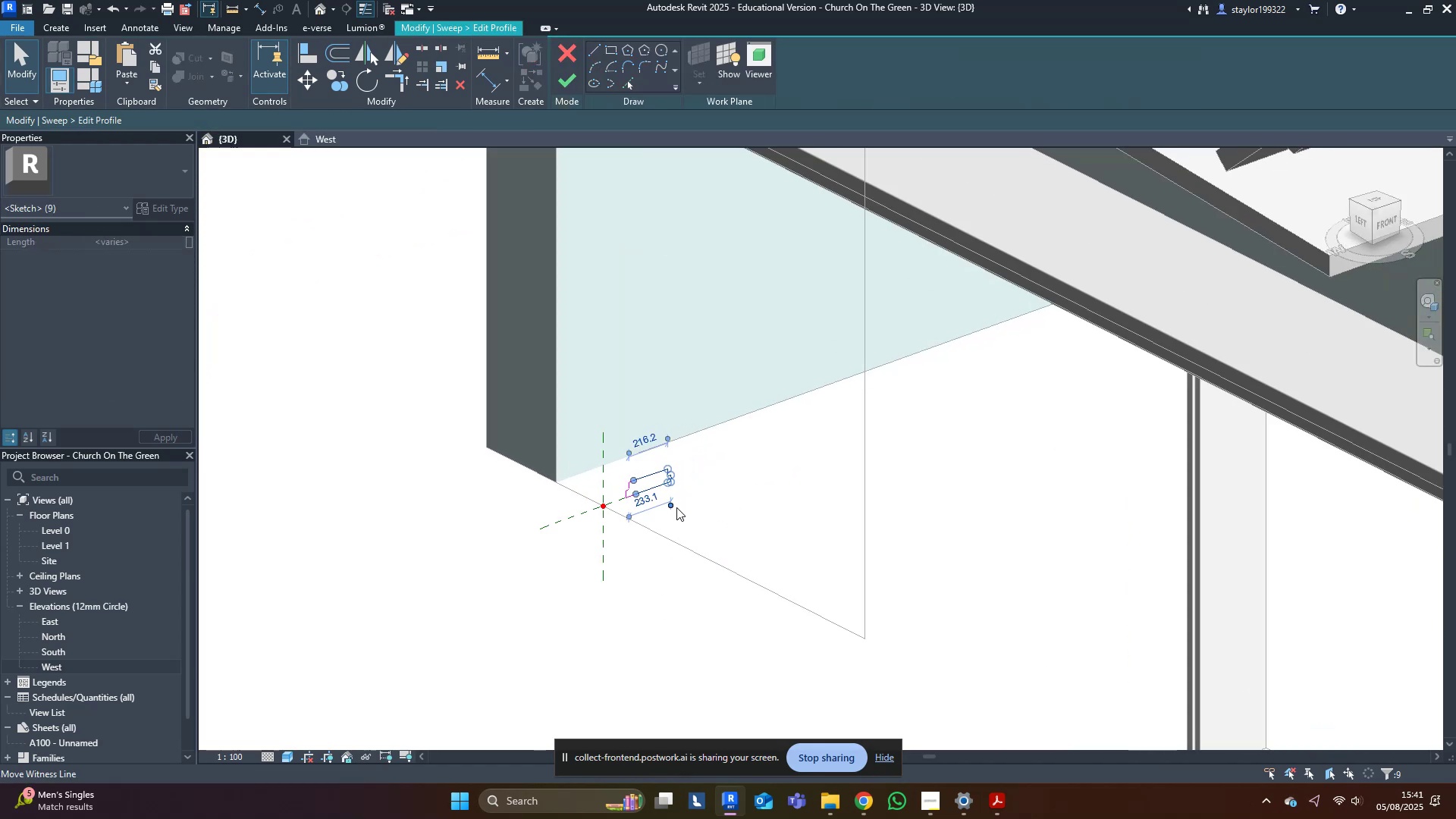 
scroll: coordinate [566, 453], scroll_direction: up, amount: 14.0
 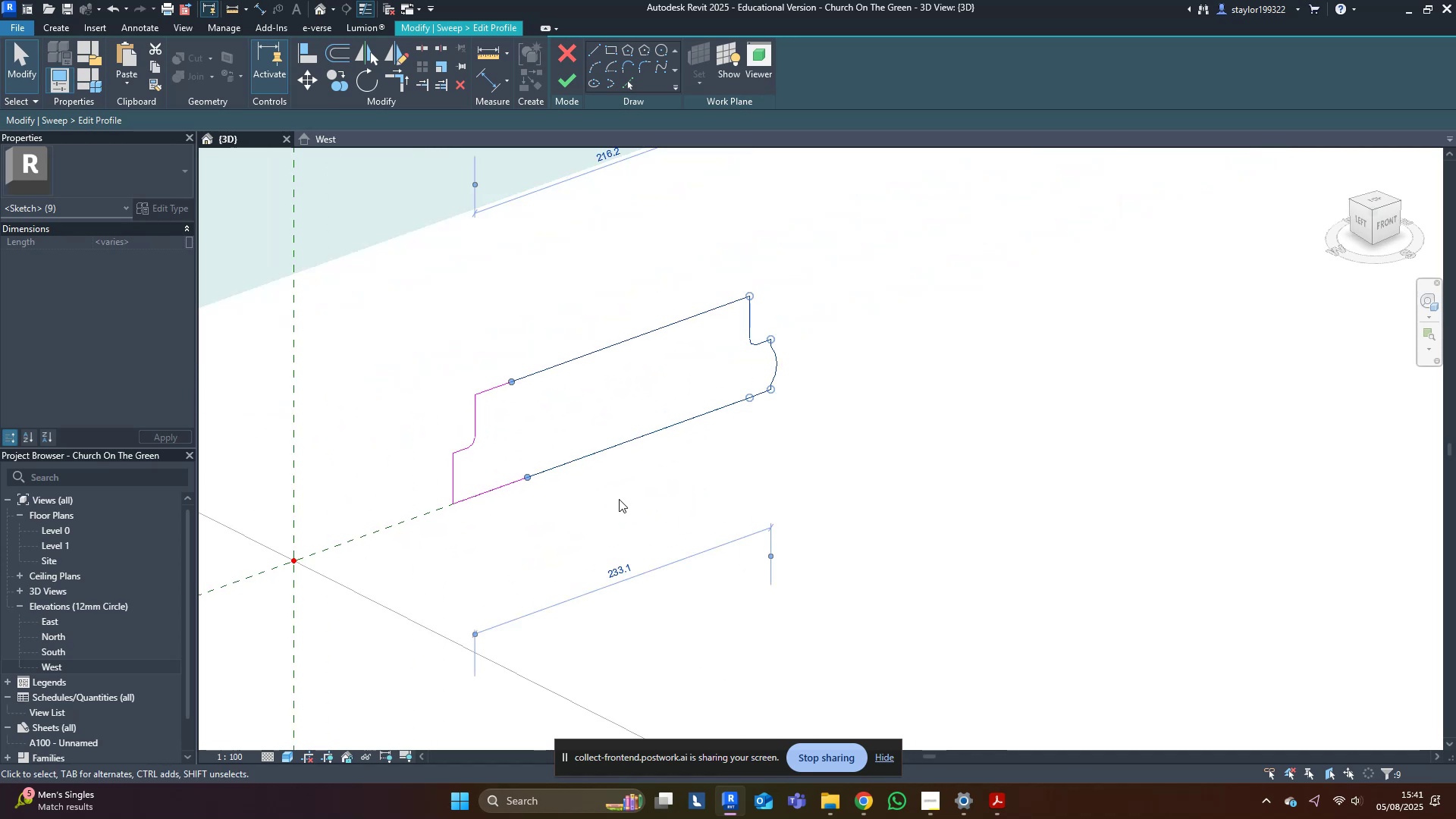 
left_click([620, 500])
 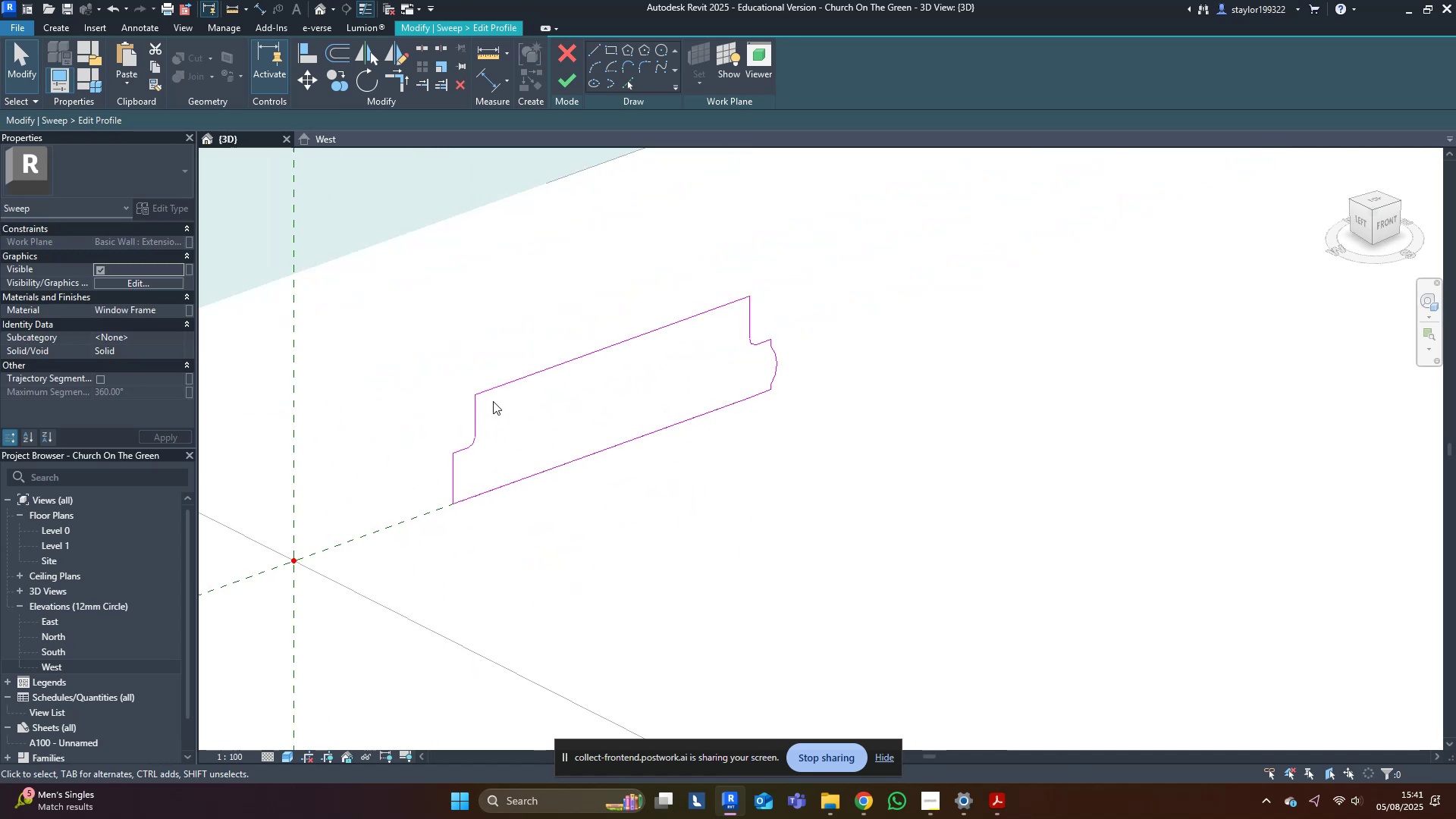 
left_click([495, 390])
 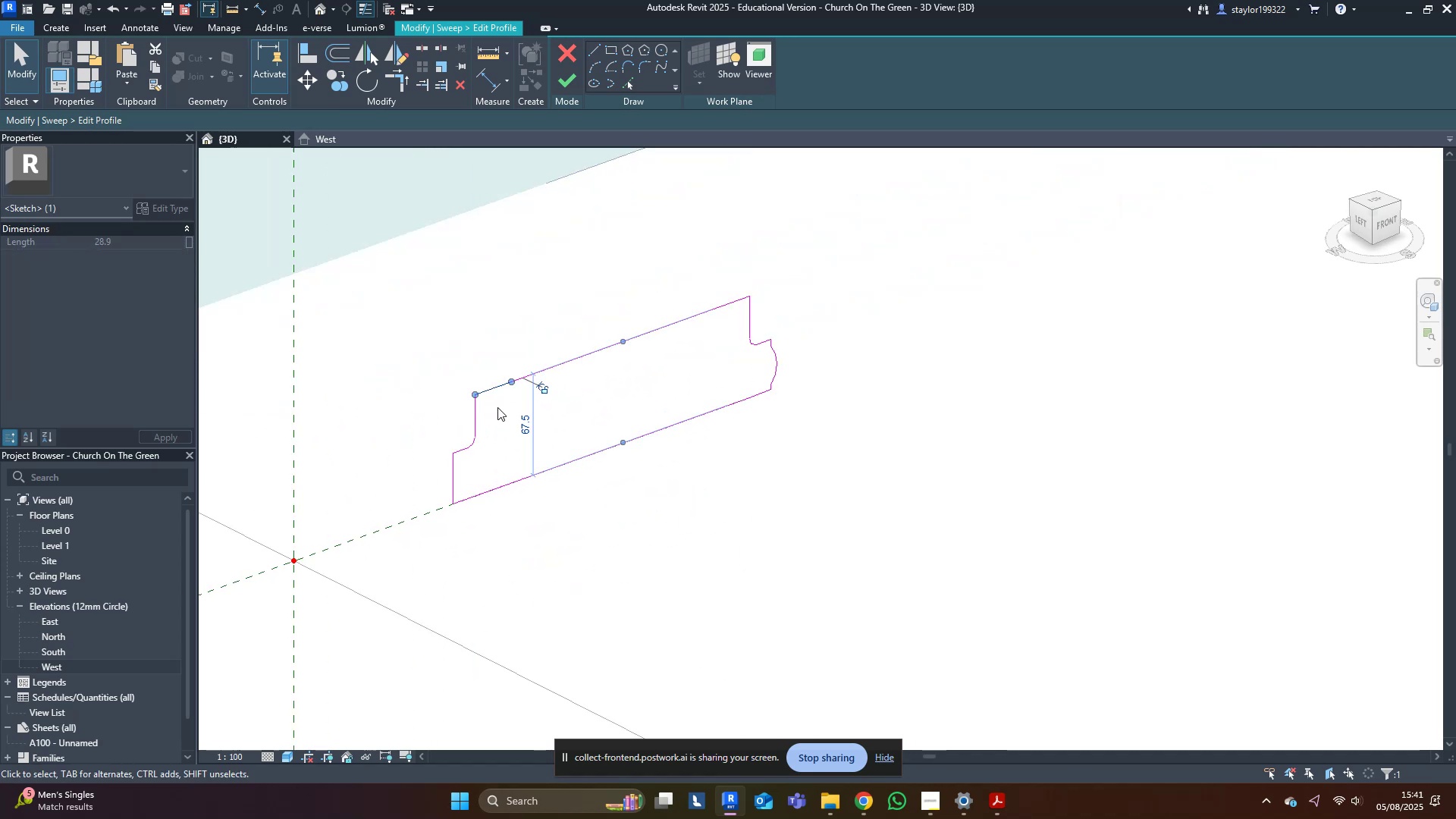 
key(Delete)
 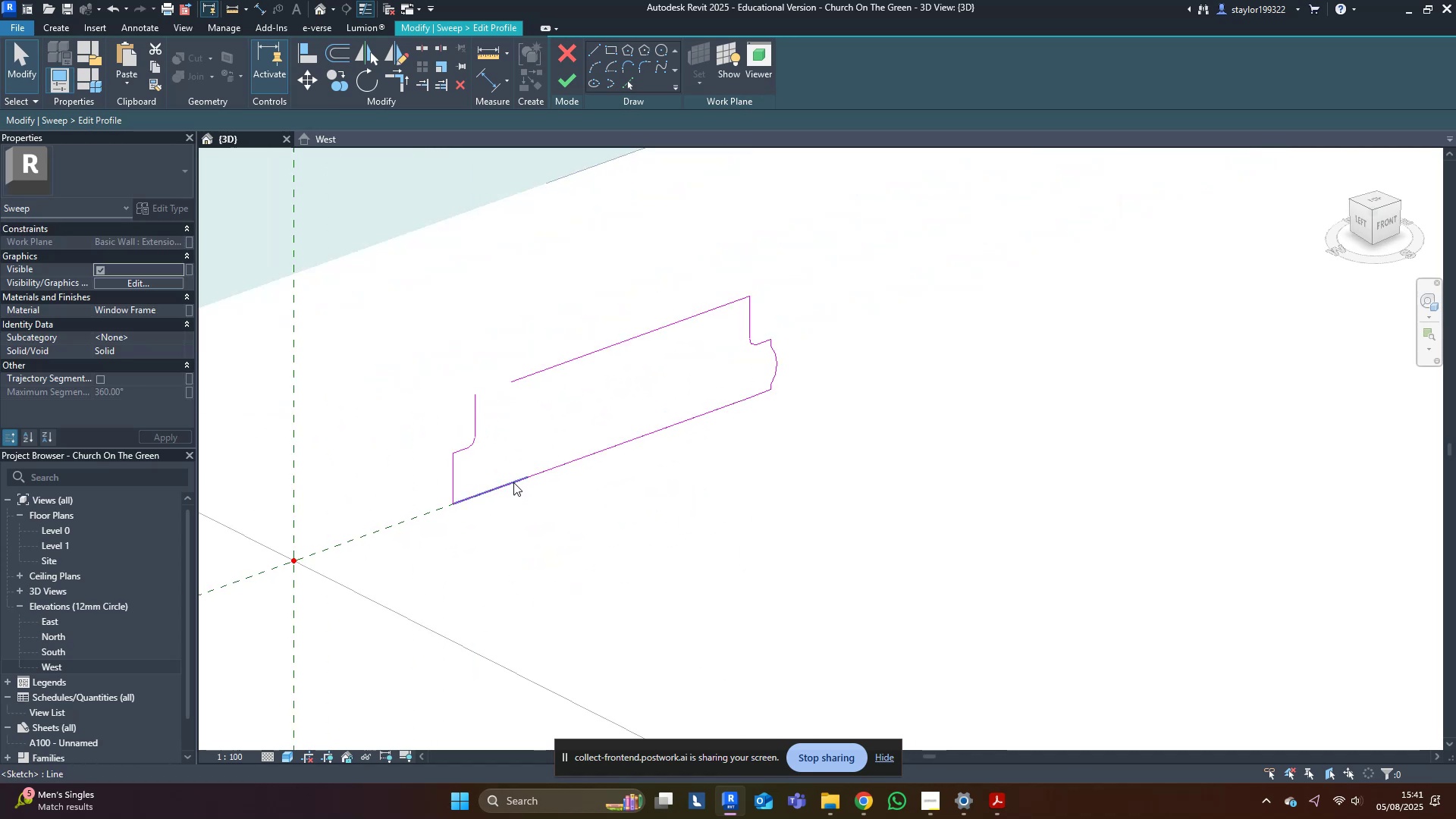 
left_click([513, 482])
 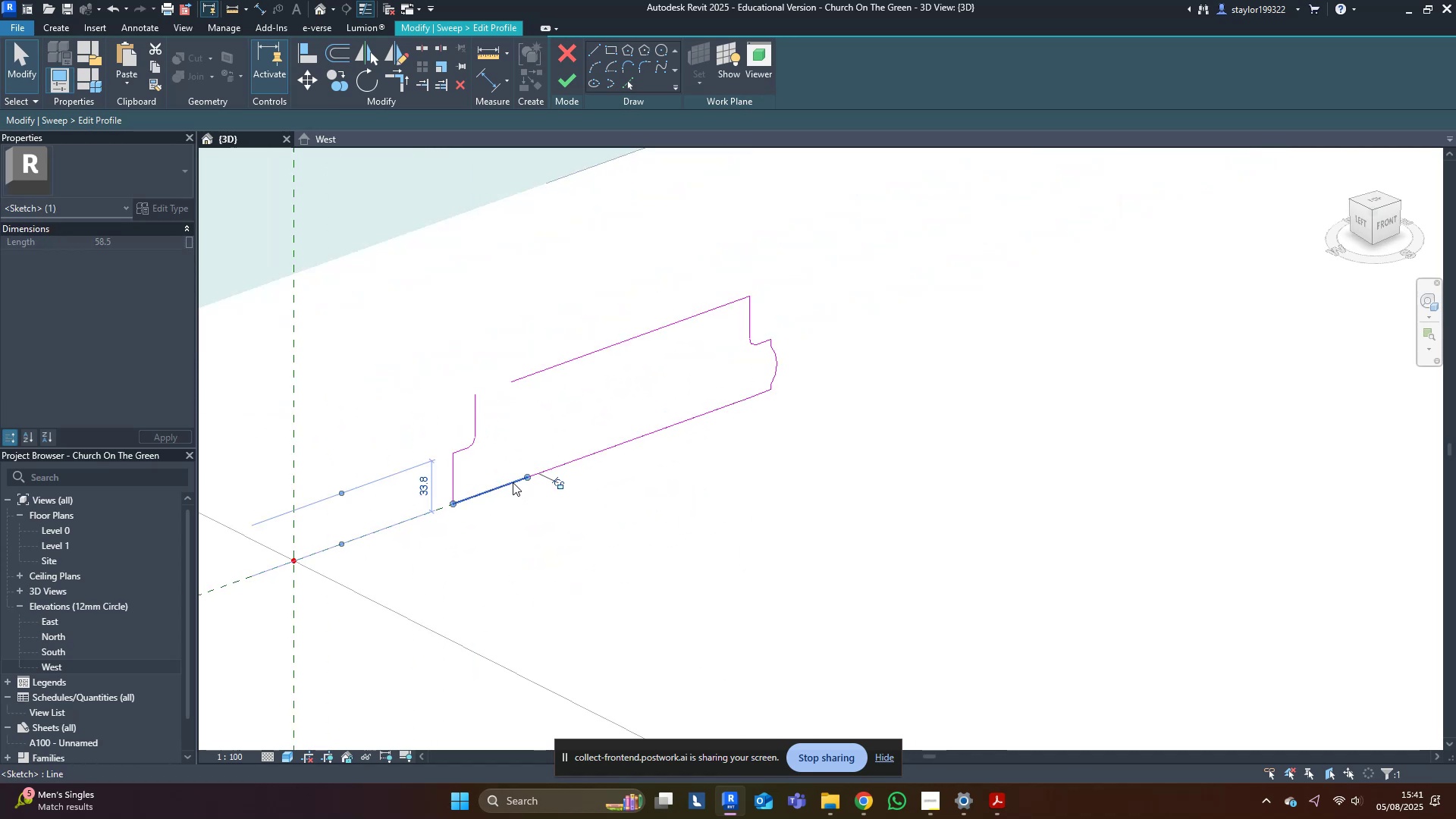 
key(Delete)
 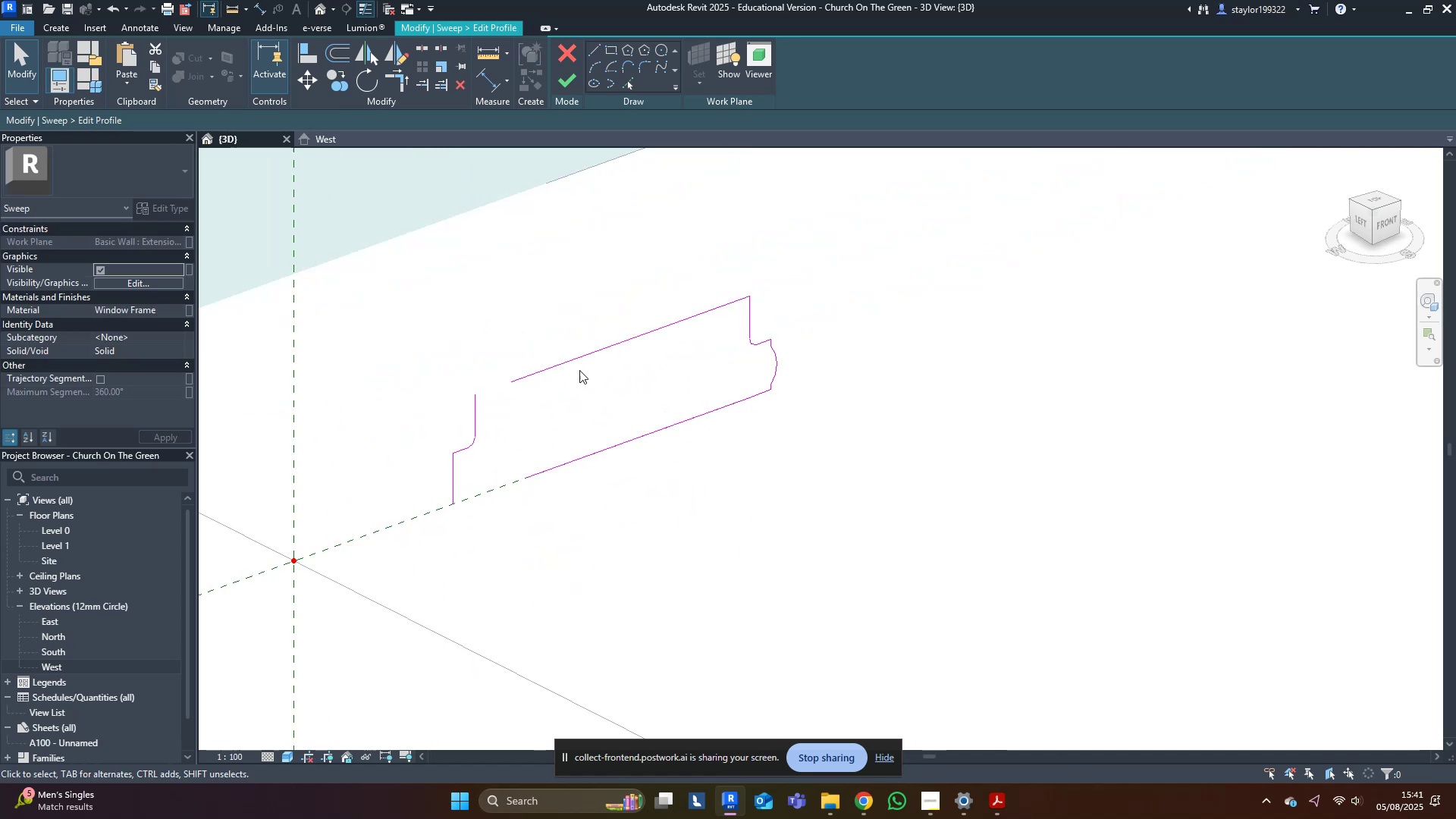 
left_click_drag(start_coordinate=[592, 280], to_coordinate=[559, 351])
 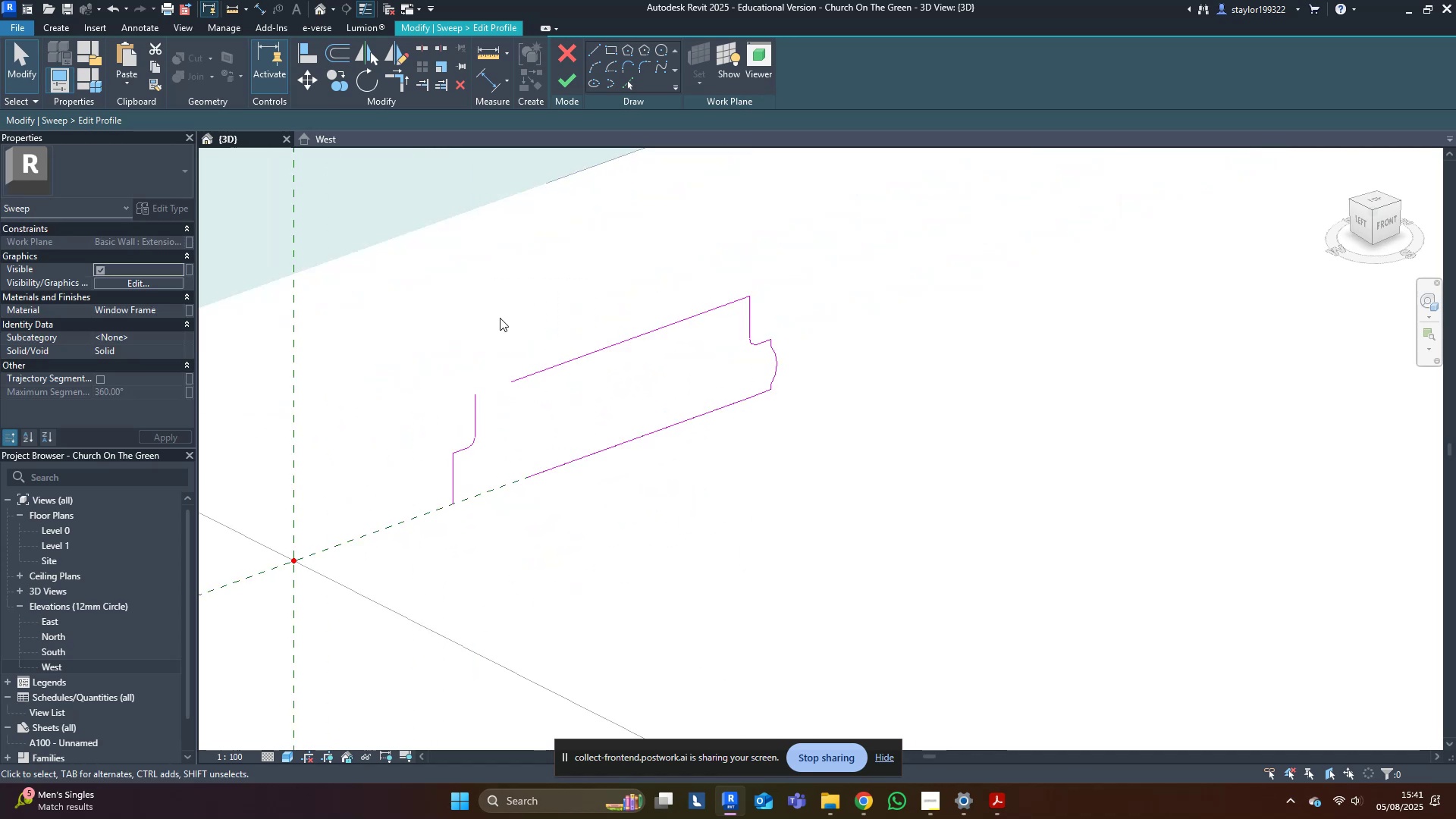 
left_click([500, 318])
 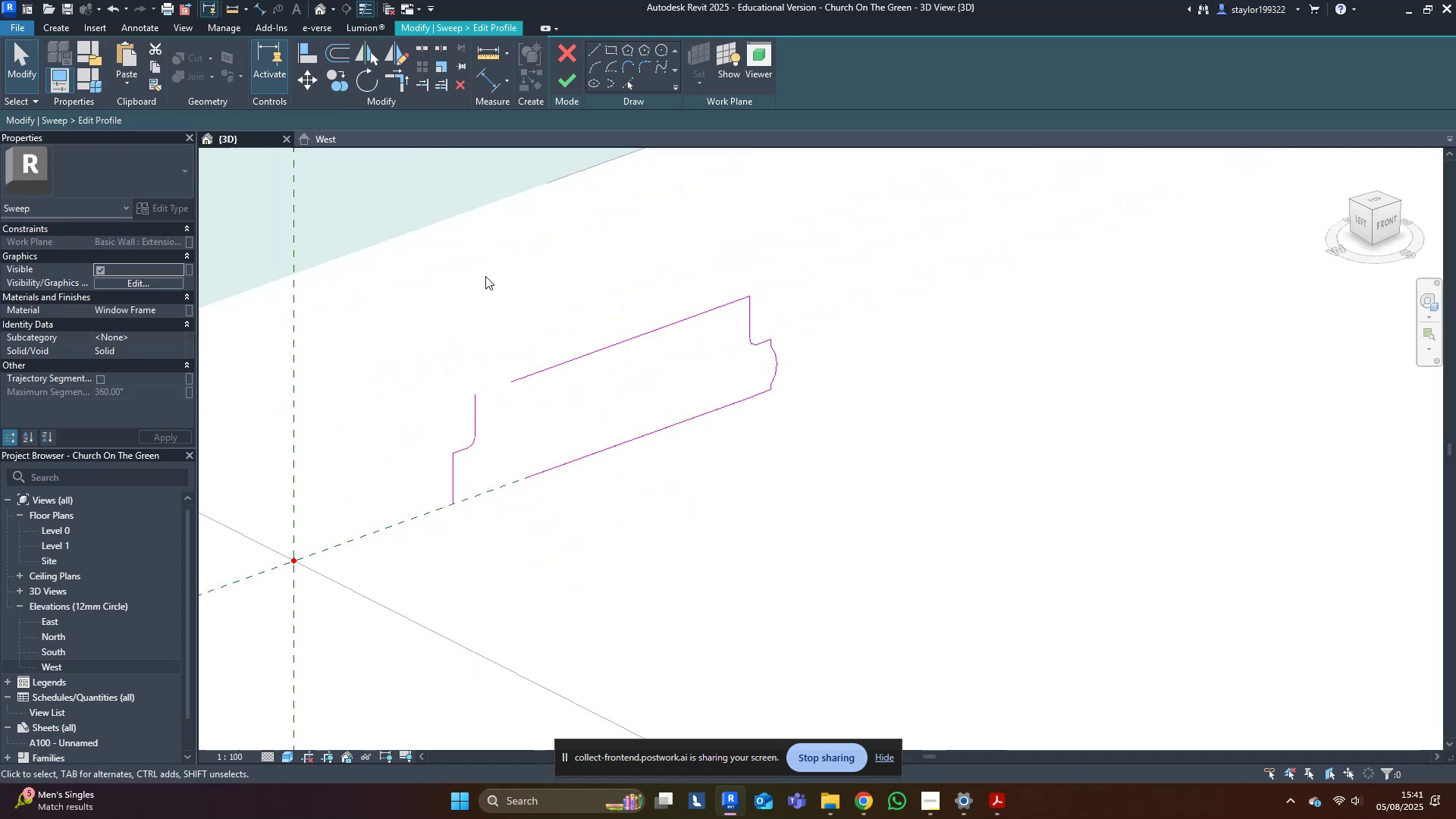 
left_click_drag(start_coordinate=[483, 231], to_coordinate=[915, 582])
 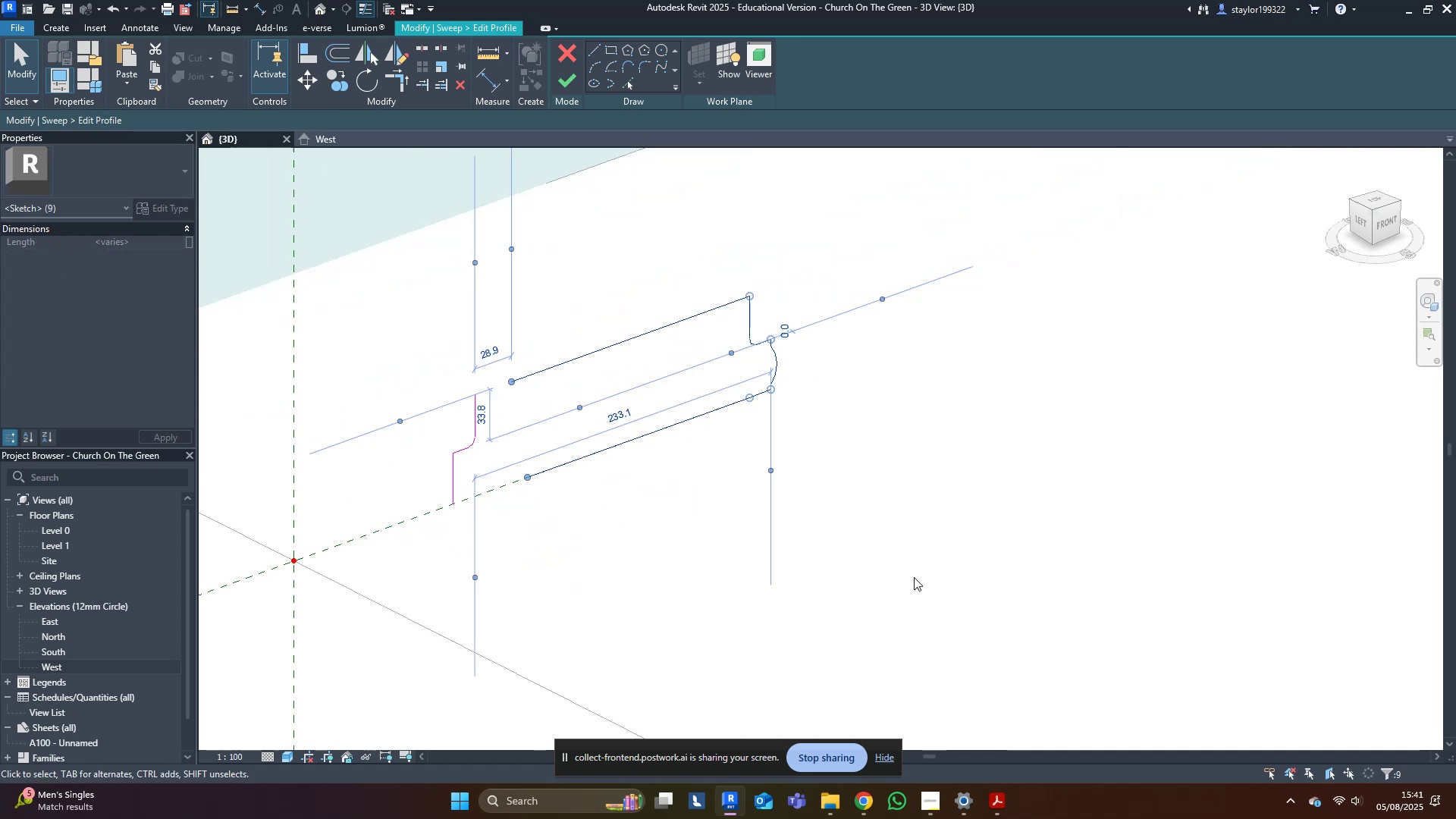 
hold_key(key=ArrowLeft, duration=1.08)
 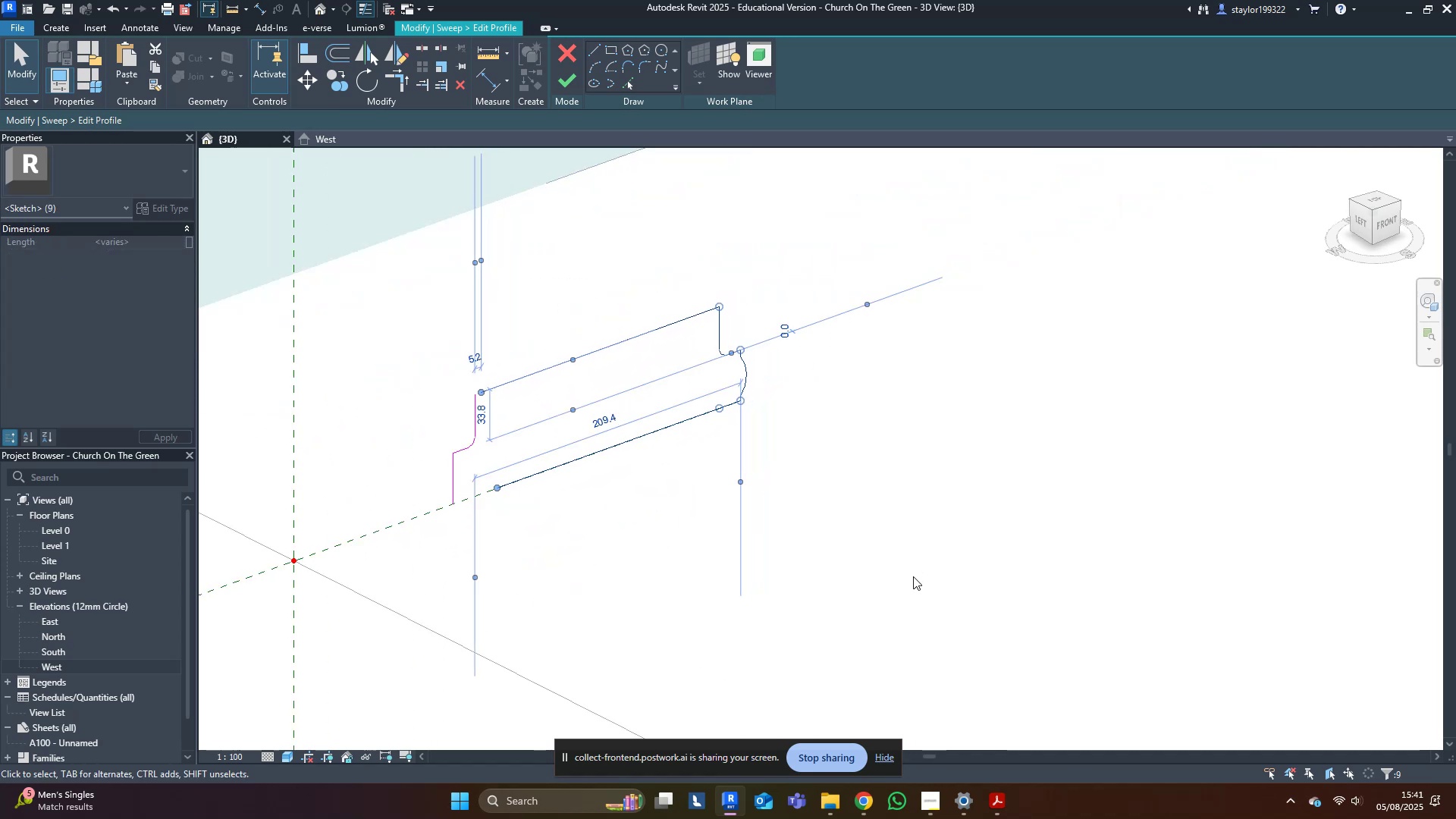 
key(ArrowLeft)
 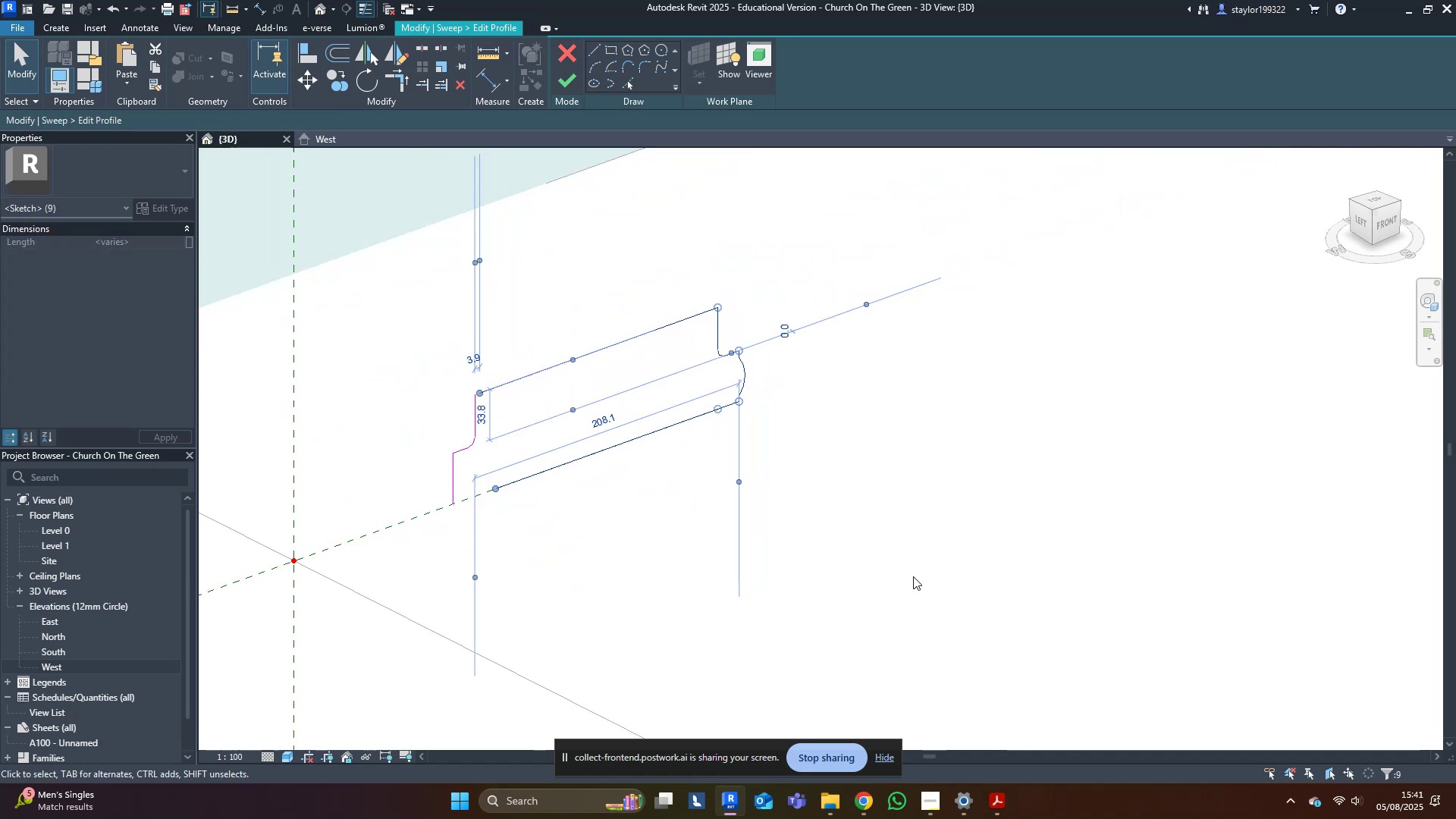 
key(ArrowLeft)
 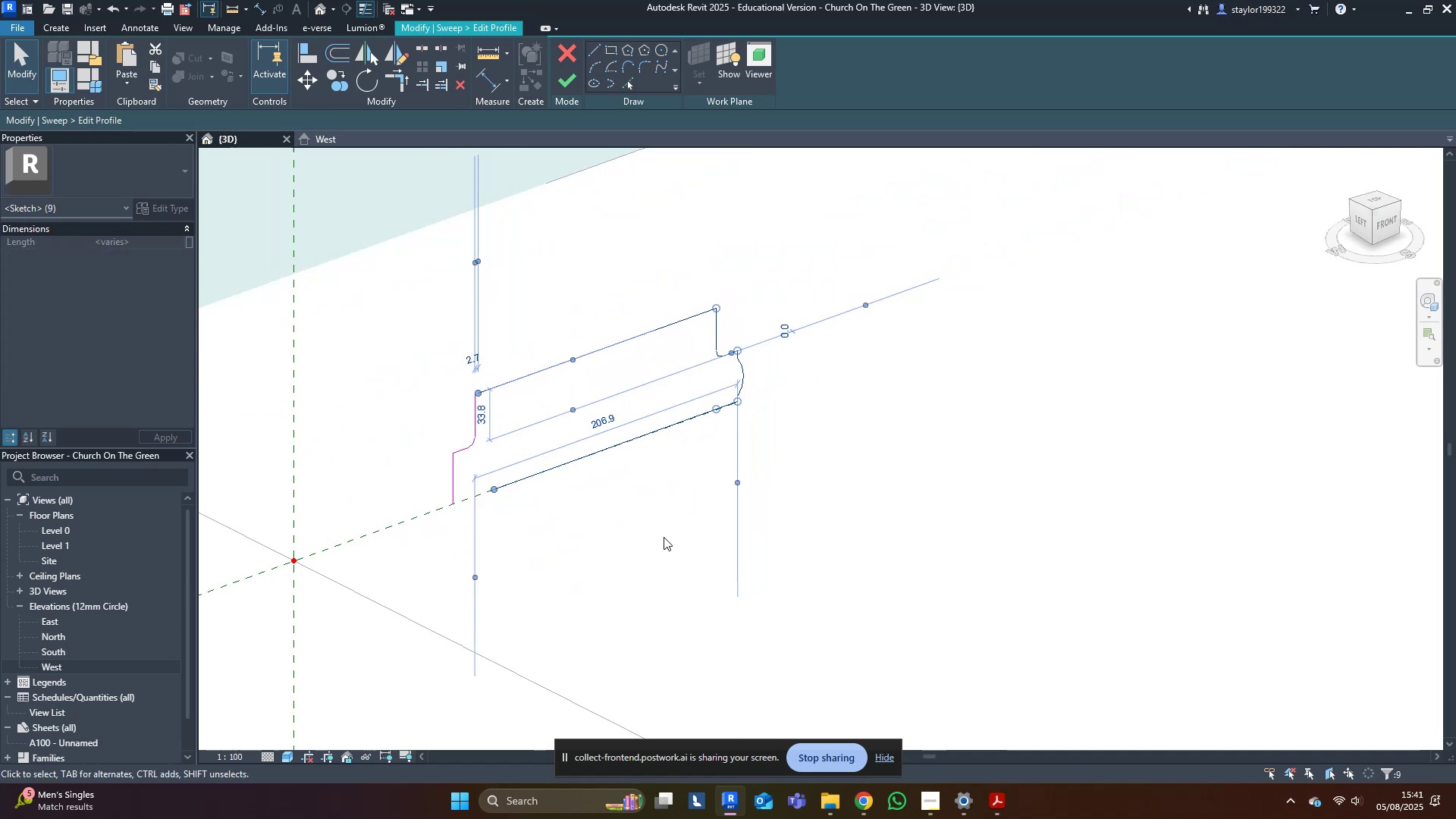 
left_click([643, 528])
 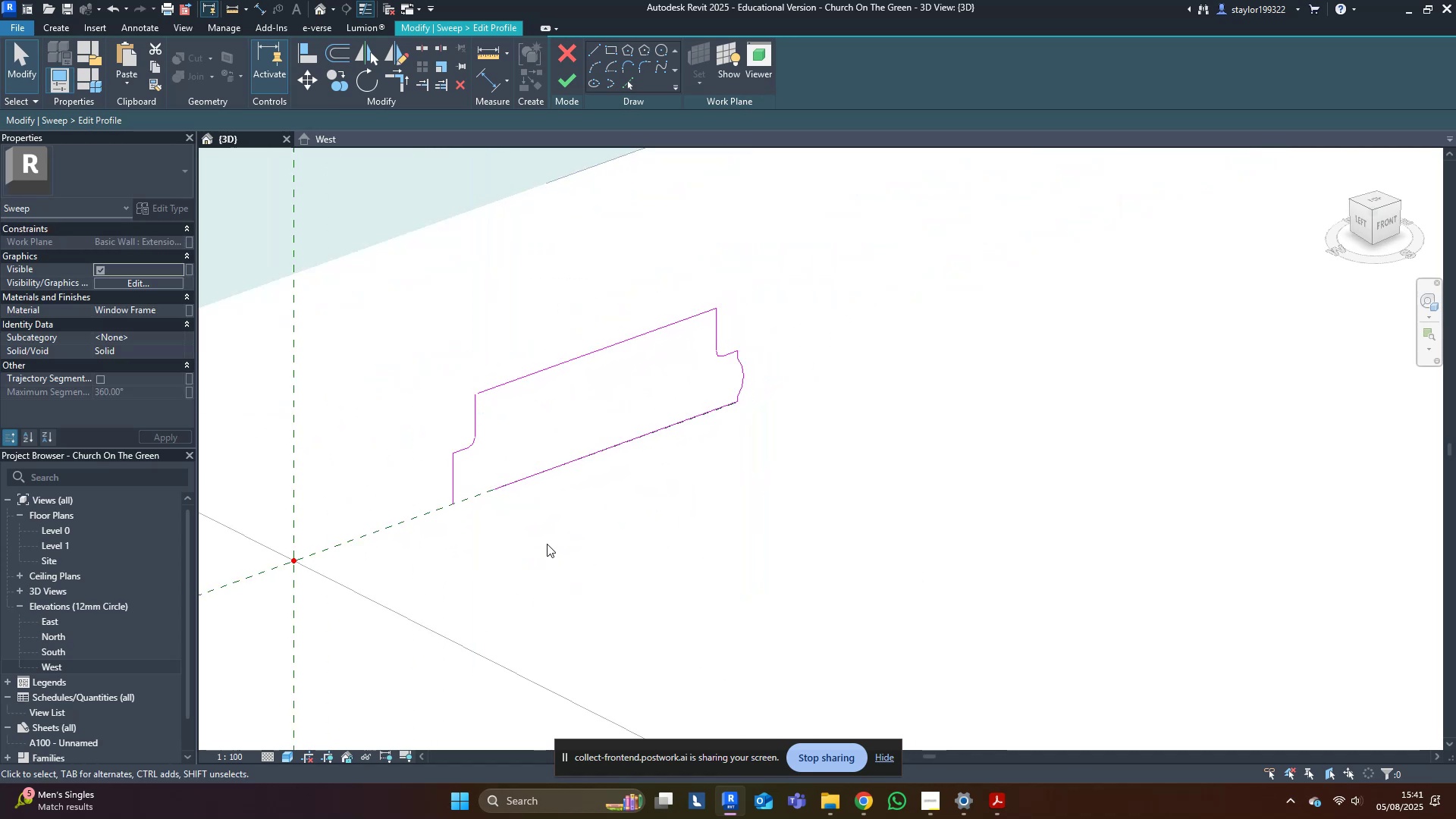 
key(R)
 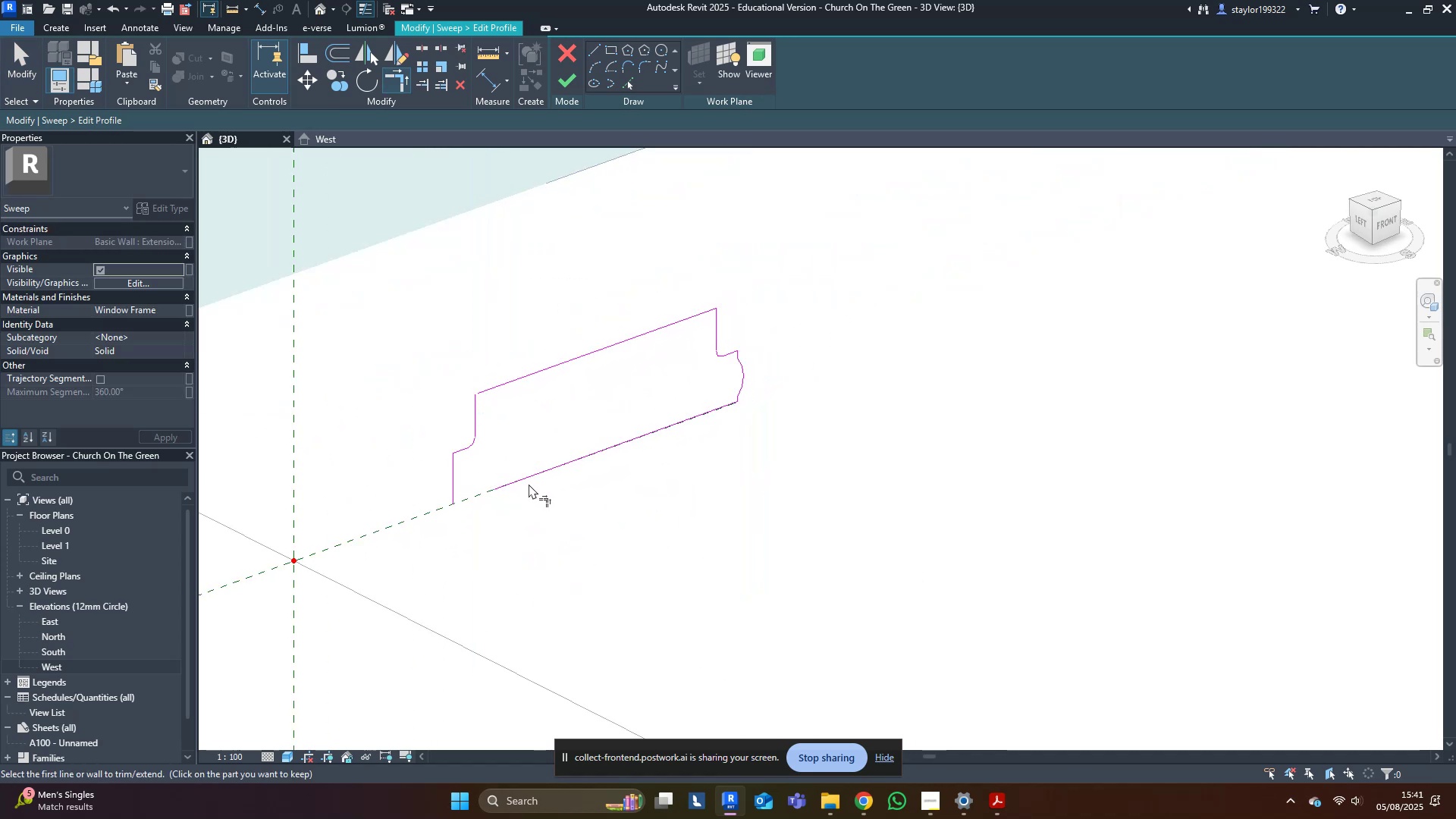 
left_click([529, 482])
 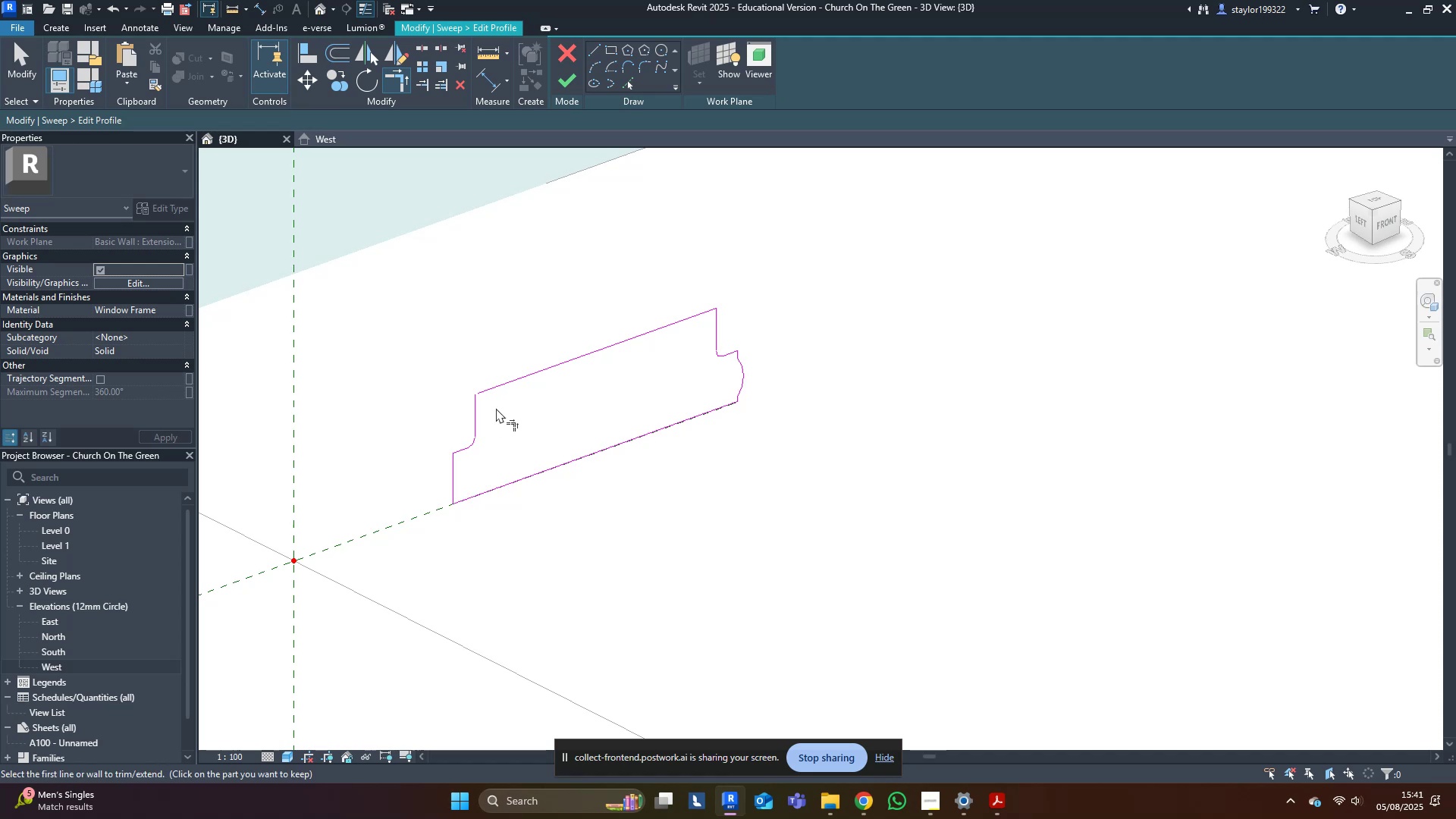 
left_click([504, 385])
 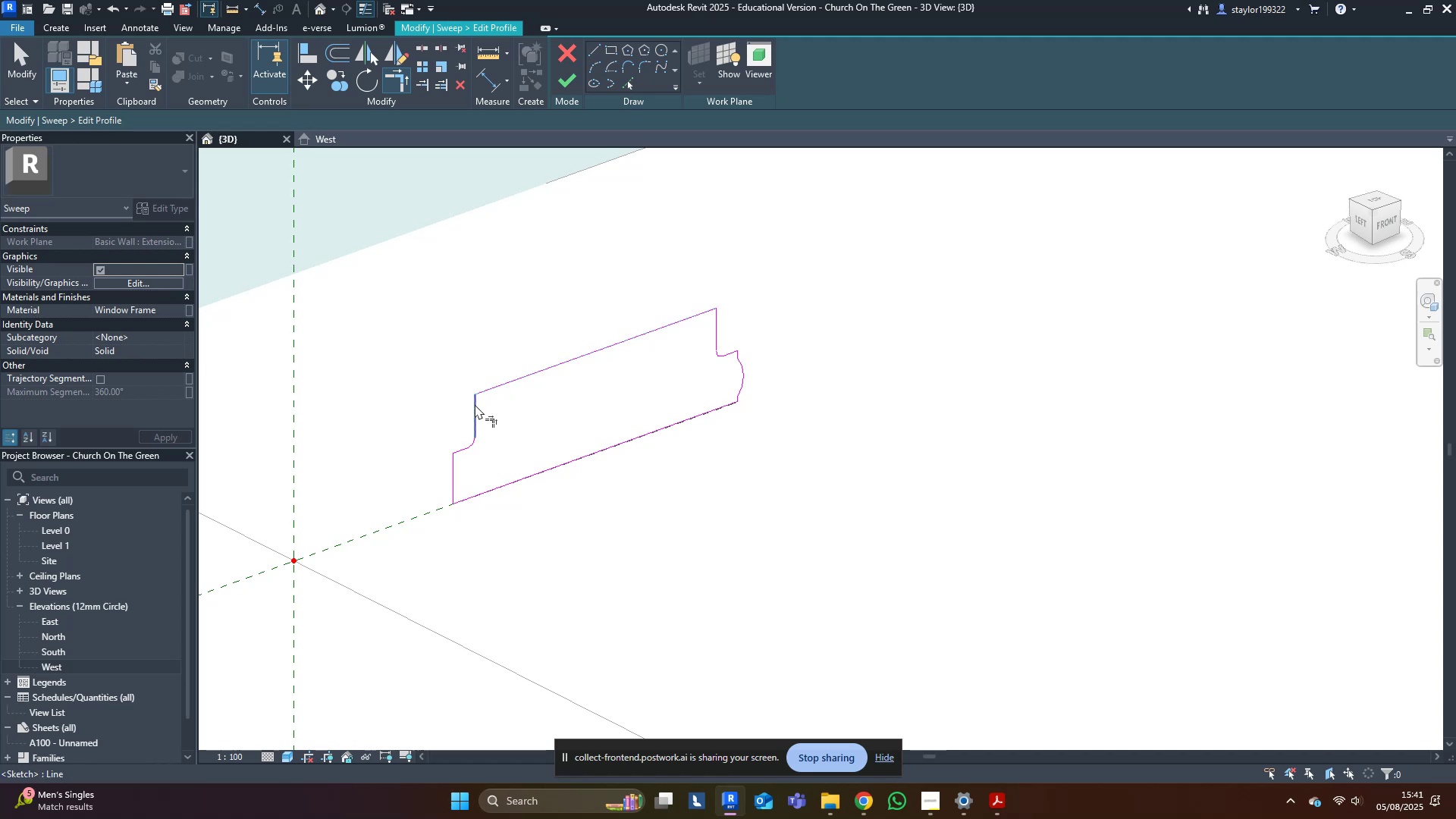 
left_click([471, 406])
 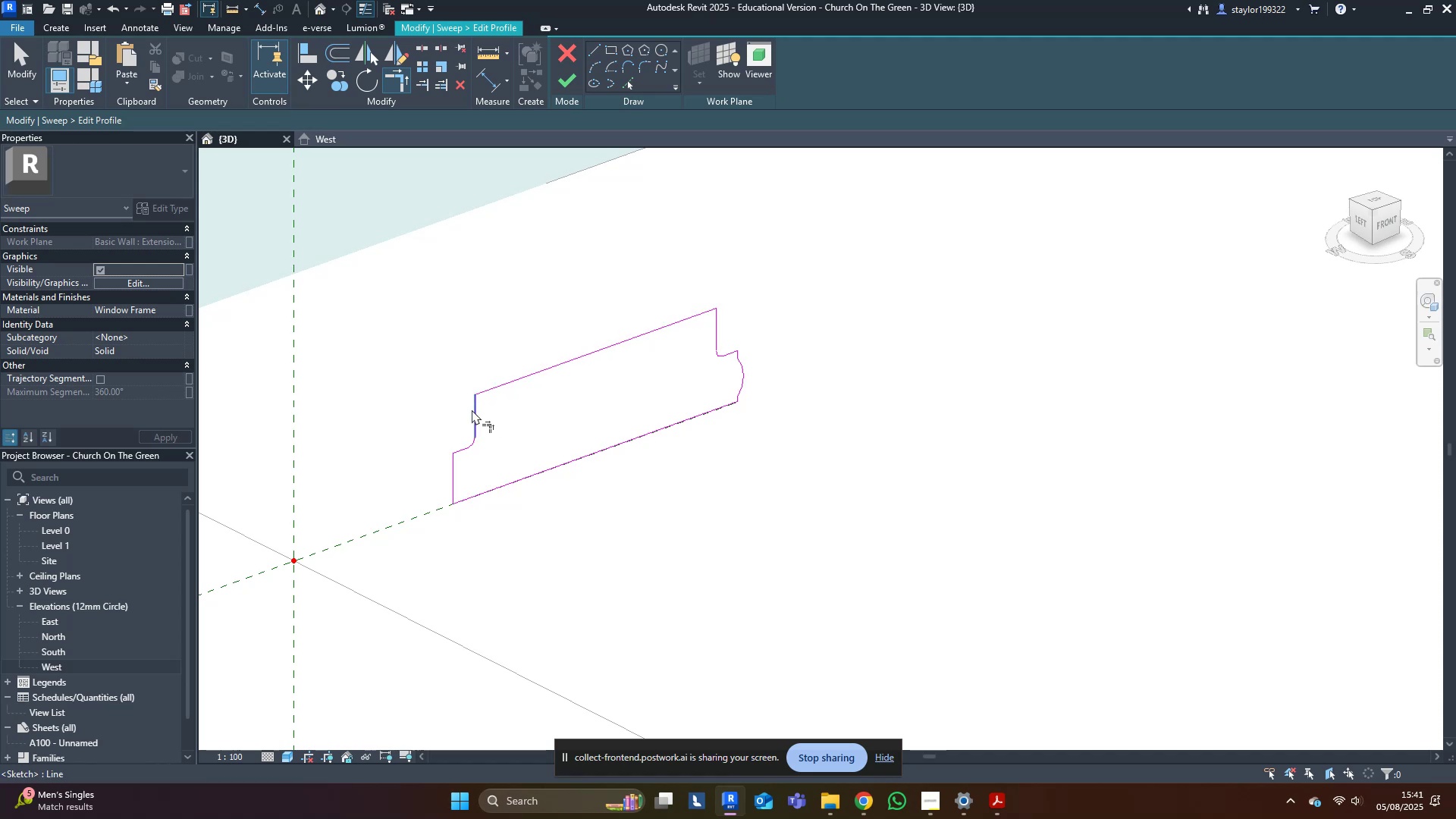 
scroll: coordinate [472, 410], scroll_direction: down, amount: 10.0
 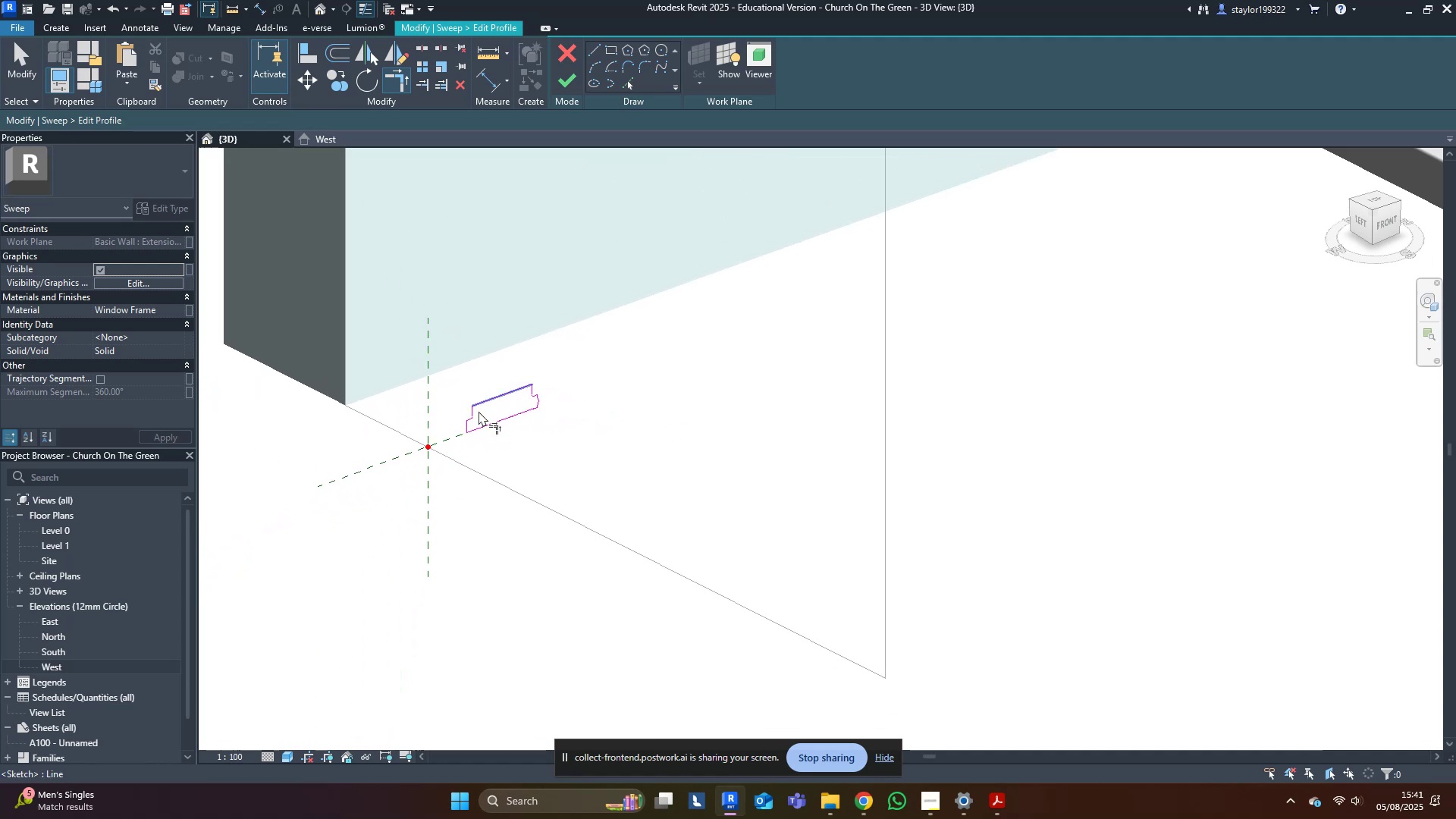 
type(md)
 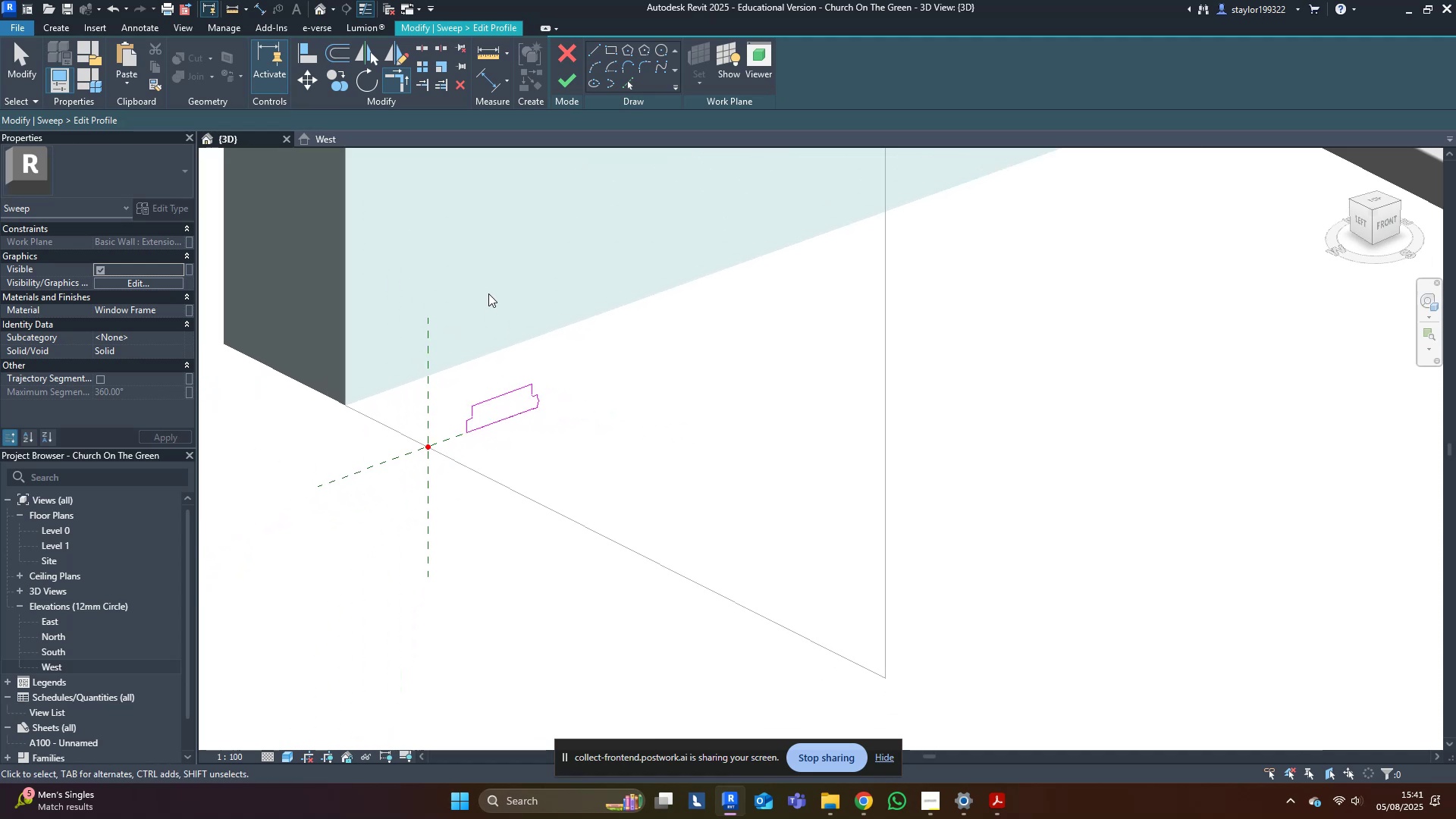 
left_click([486, 286])
 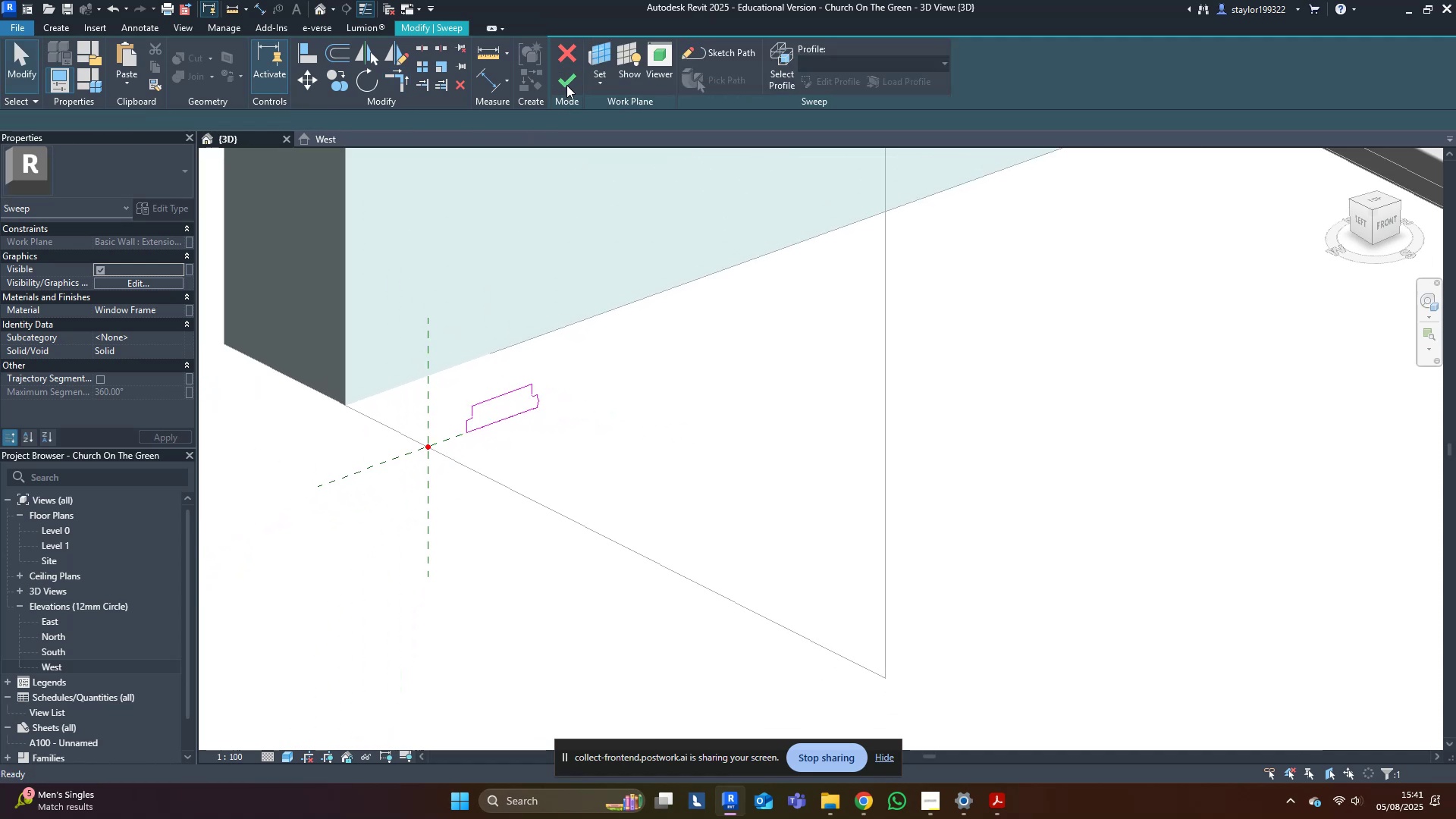 
left_click([563, 85])
 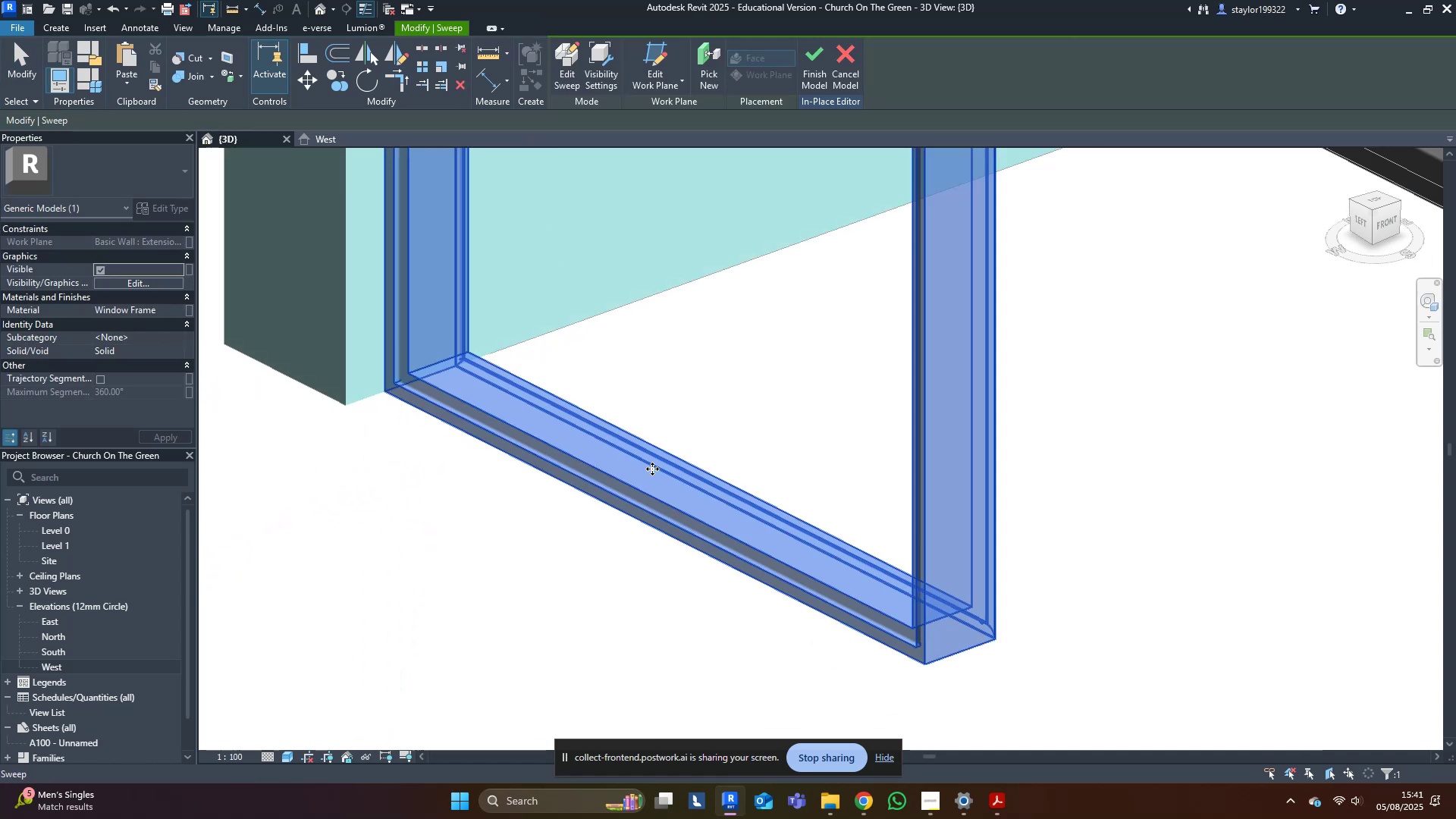 
scroll: coordinate [744, 563], scroll_direction: down, amount: 12.0
 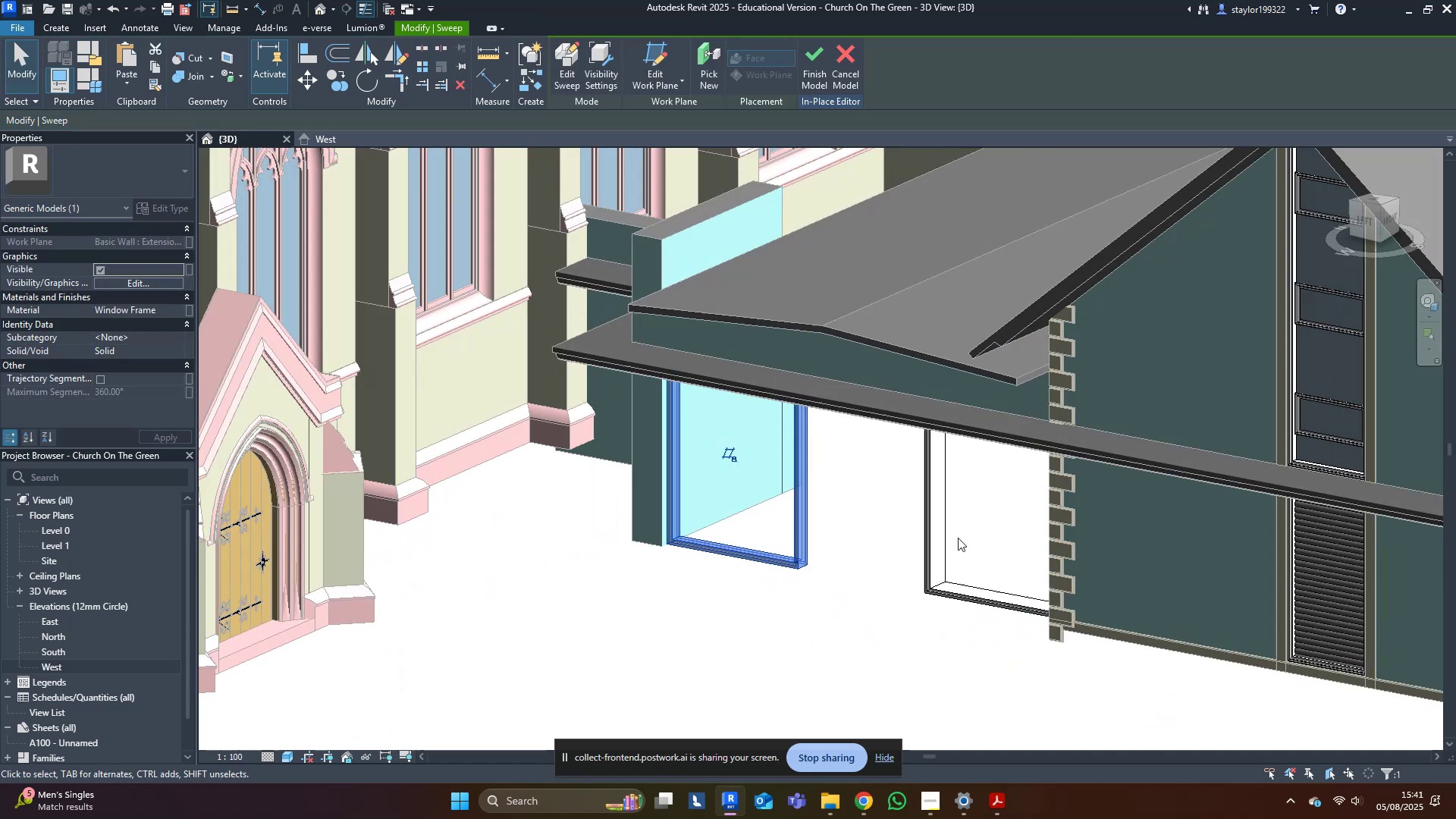 
type(sd)
 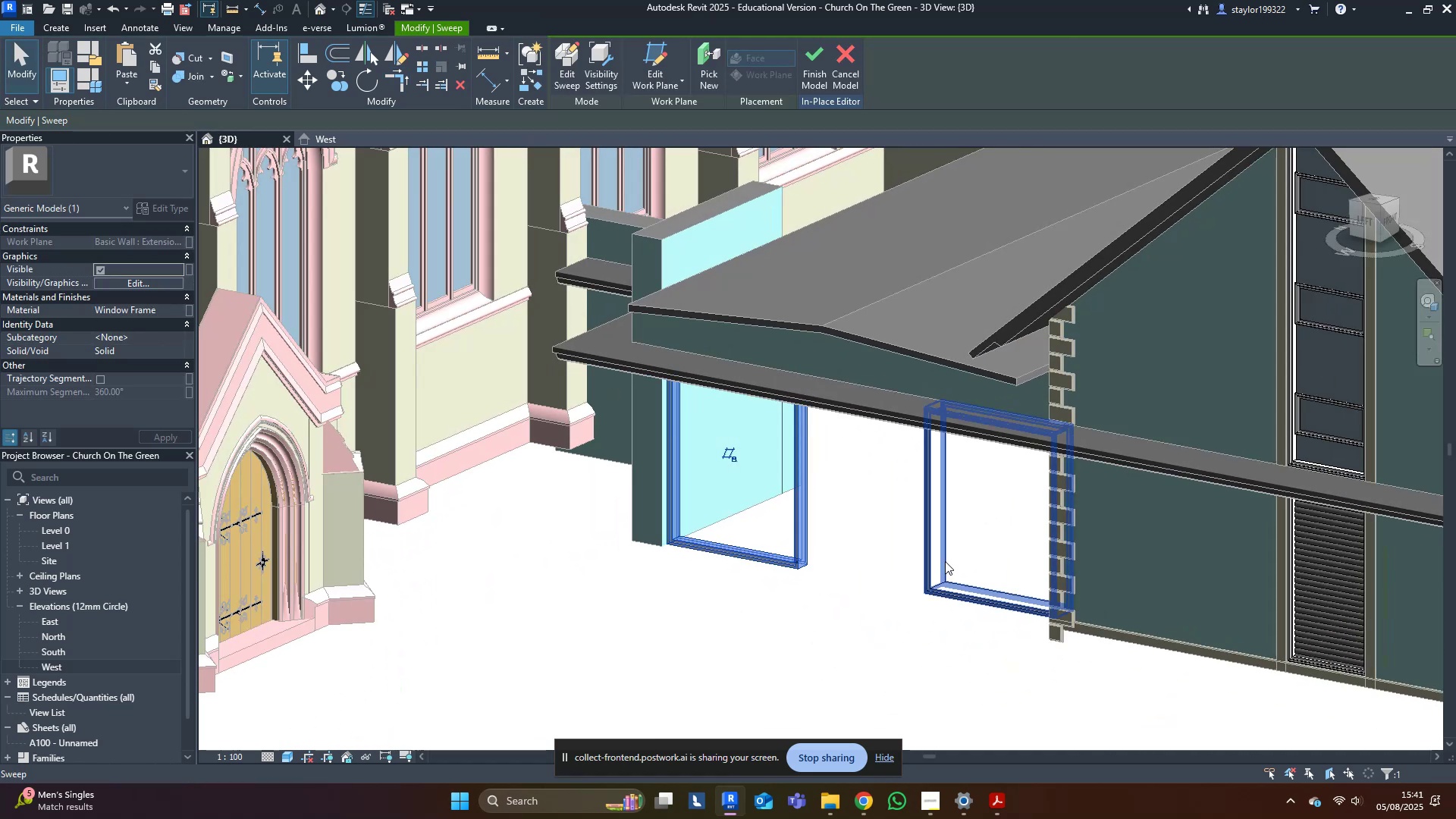 
left_click([944, 564])
 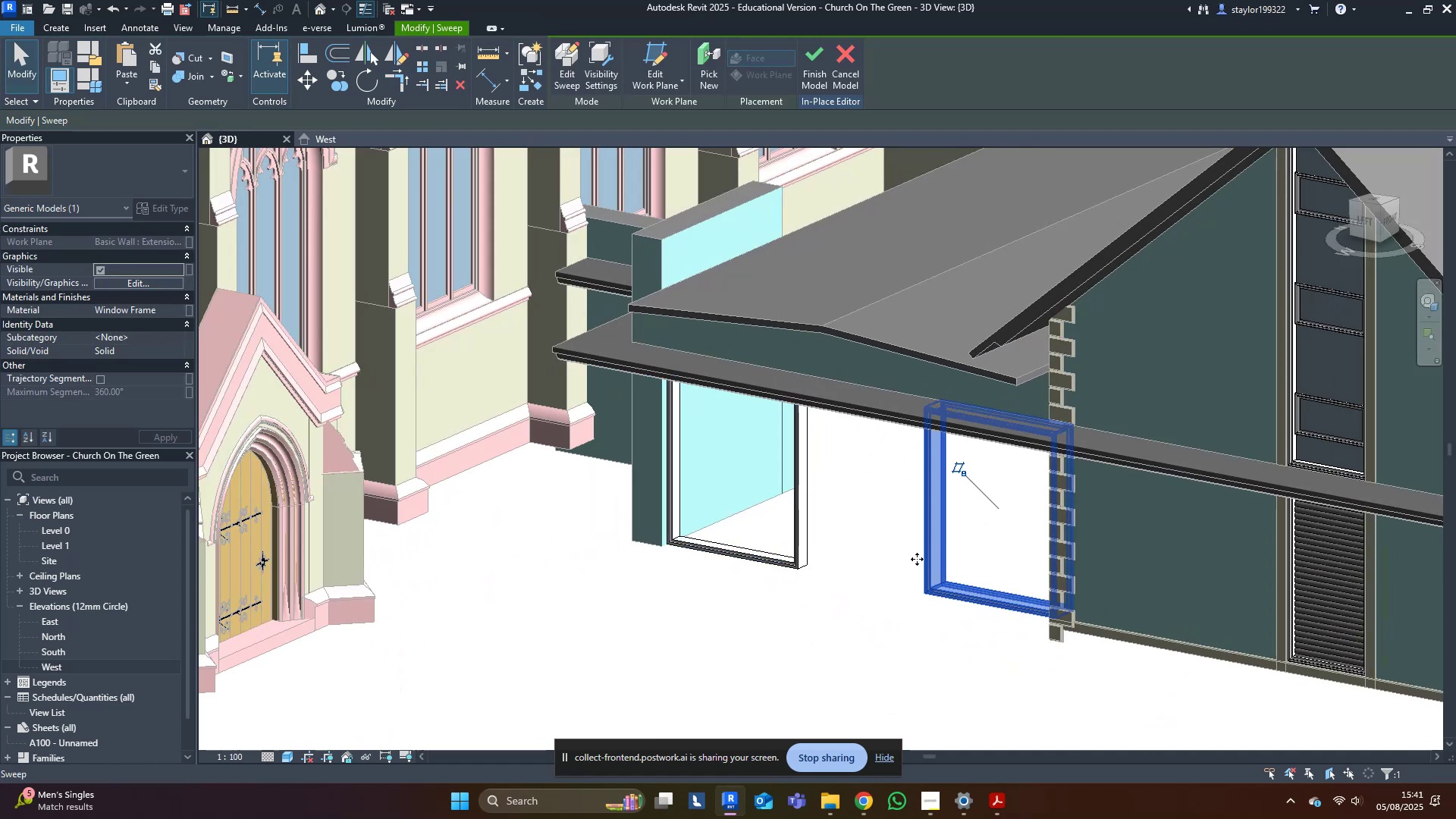 
key(Delete)
 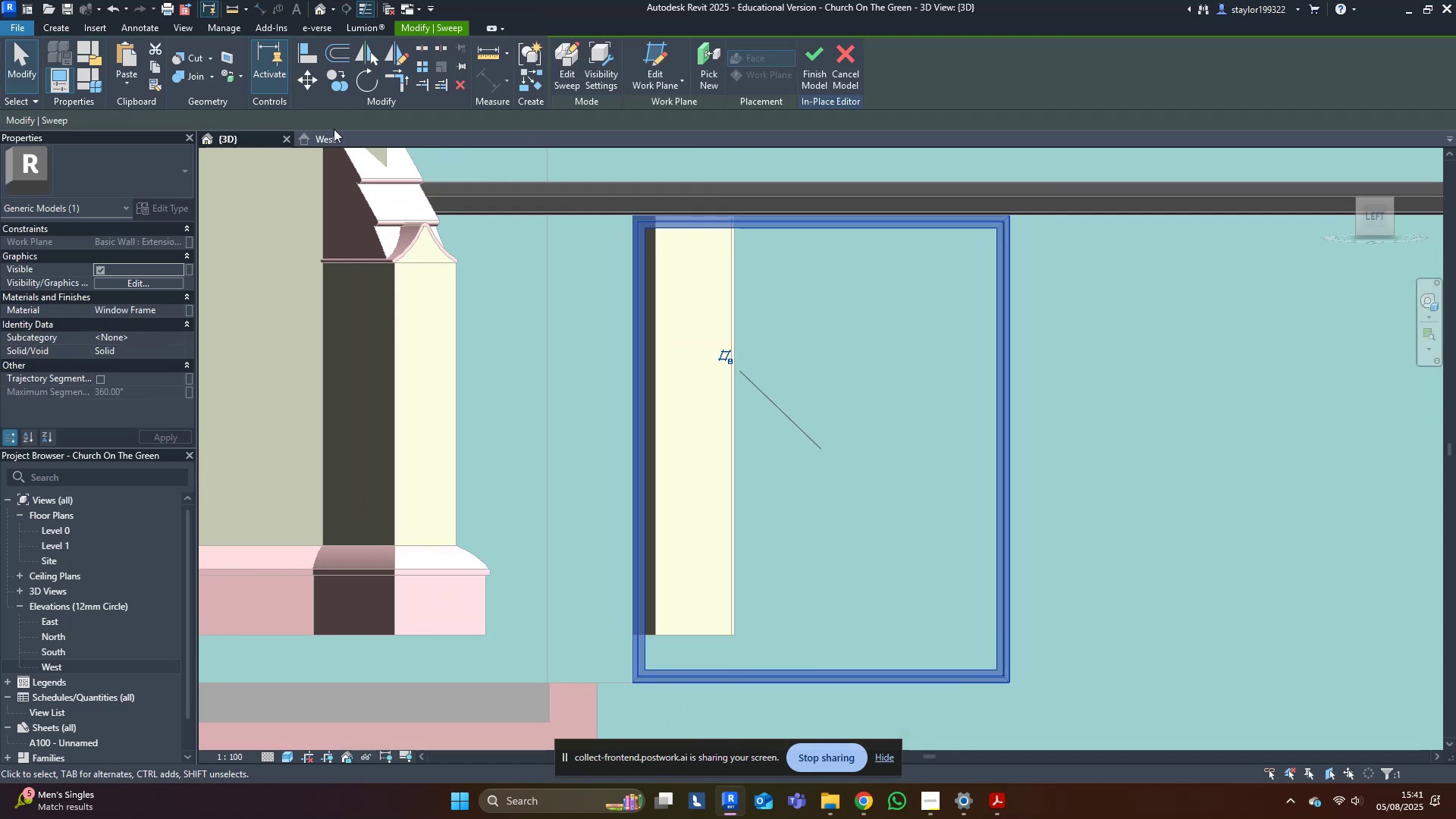 
type(dm)
 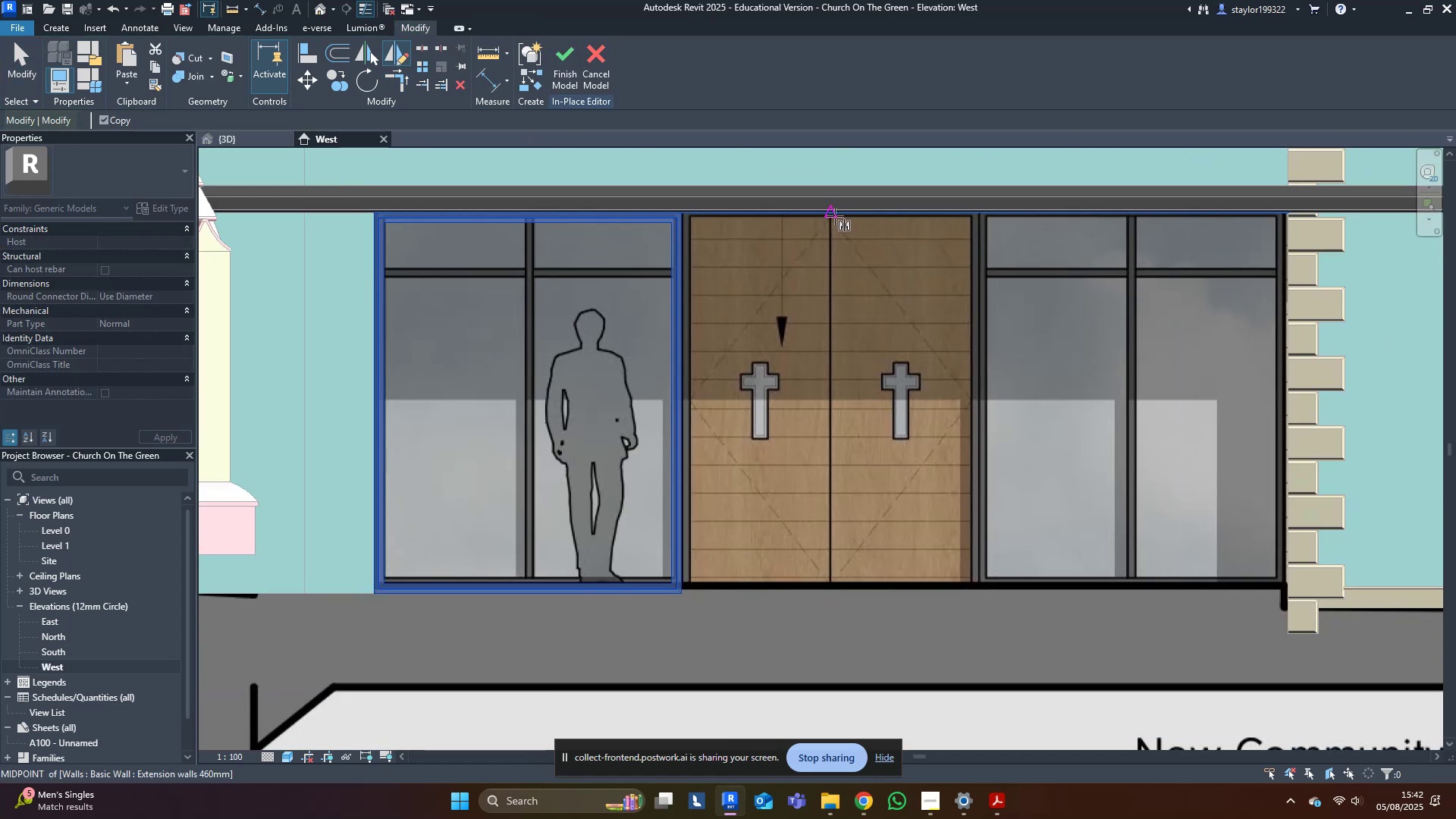 
left_click([833, 215])
 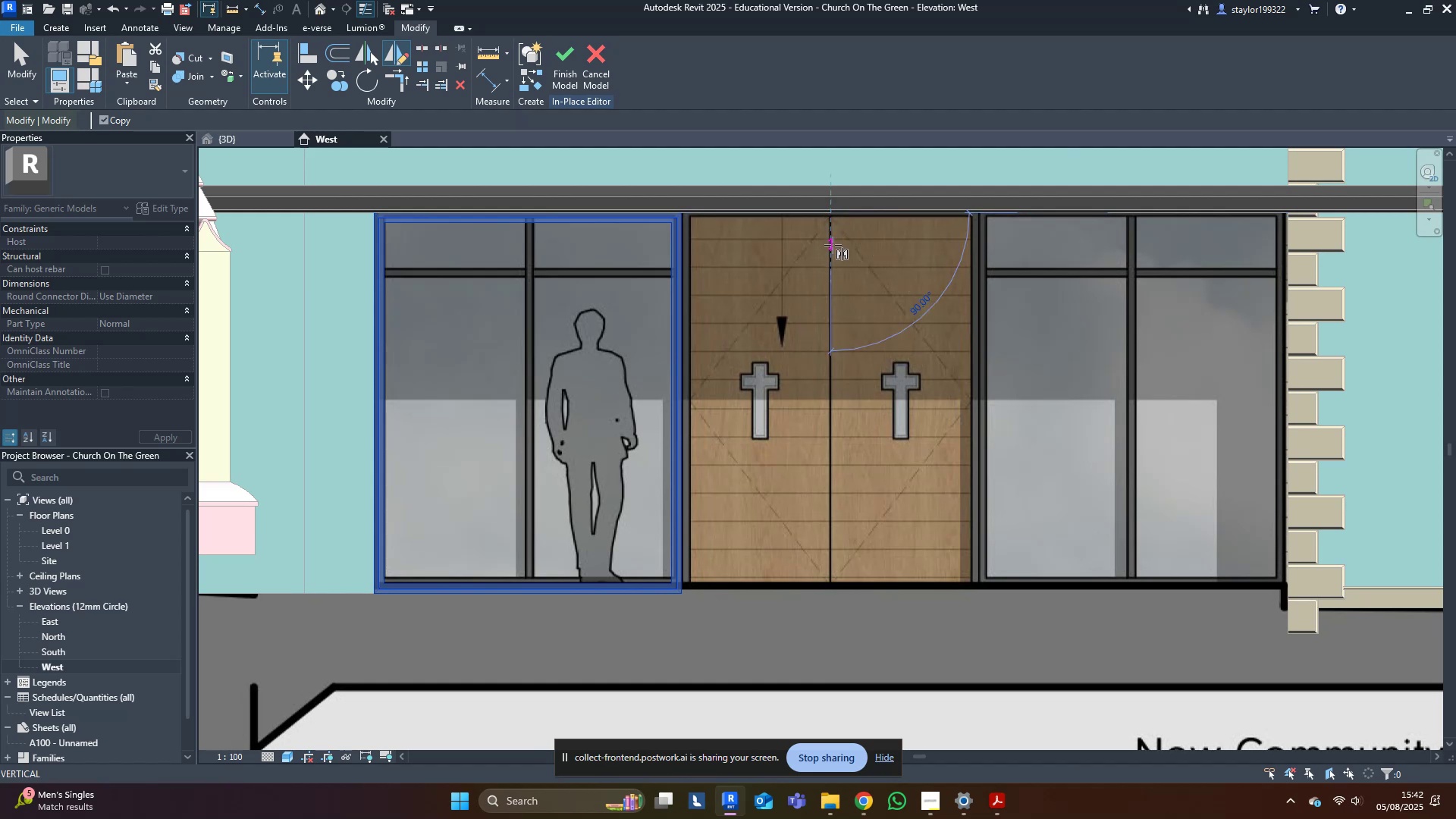 
left_click([833, 245])
 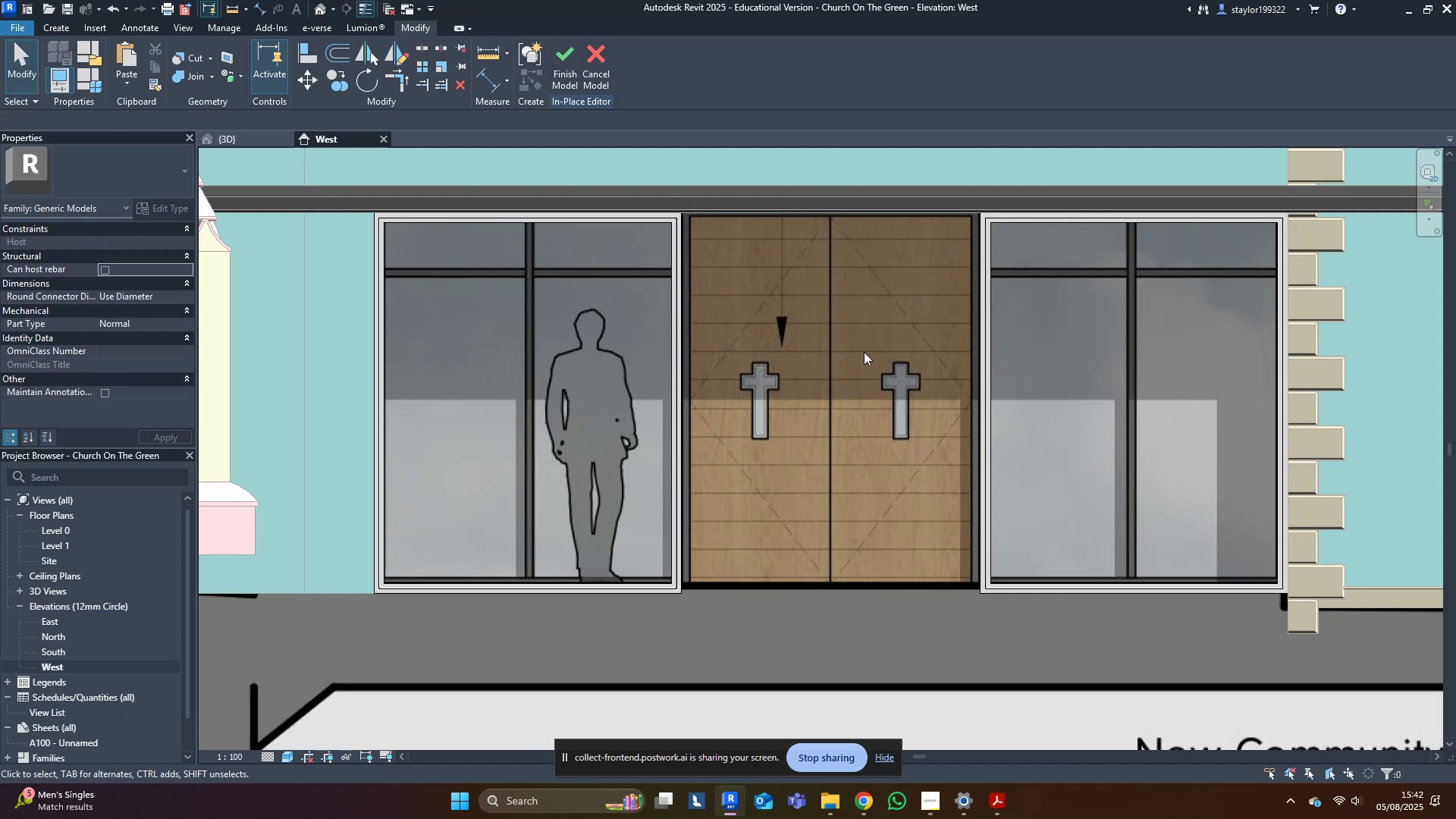 
middle_click([869, 350])
 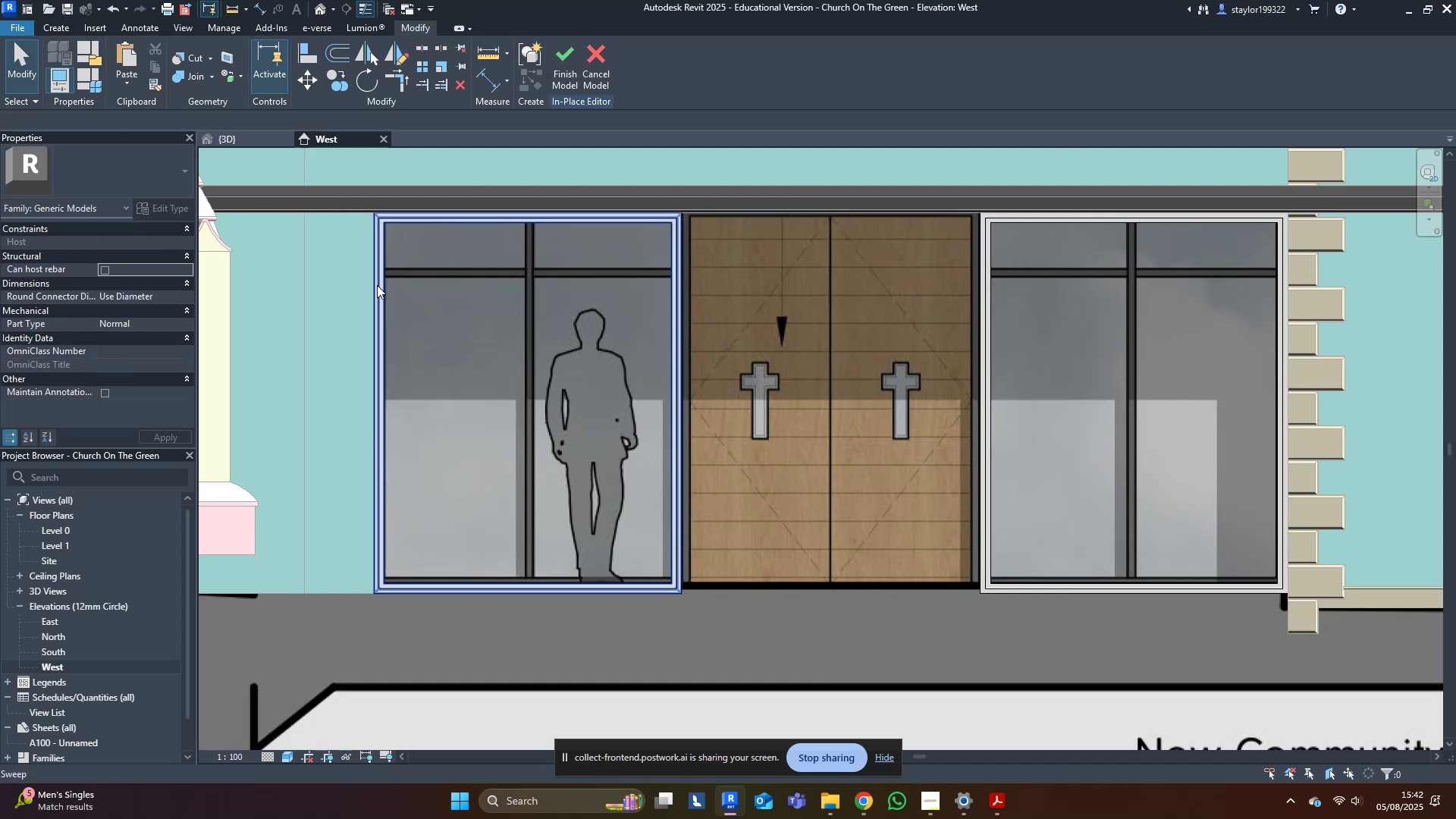 
left_click([362, 280])
 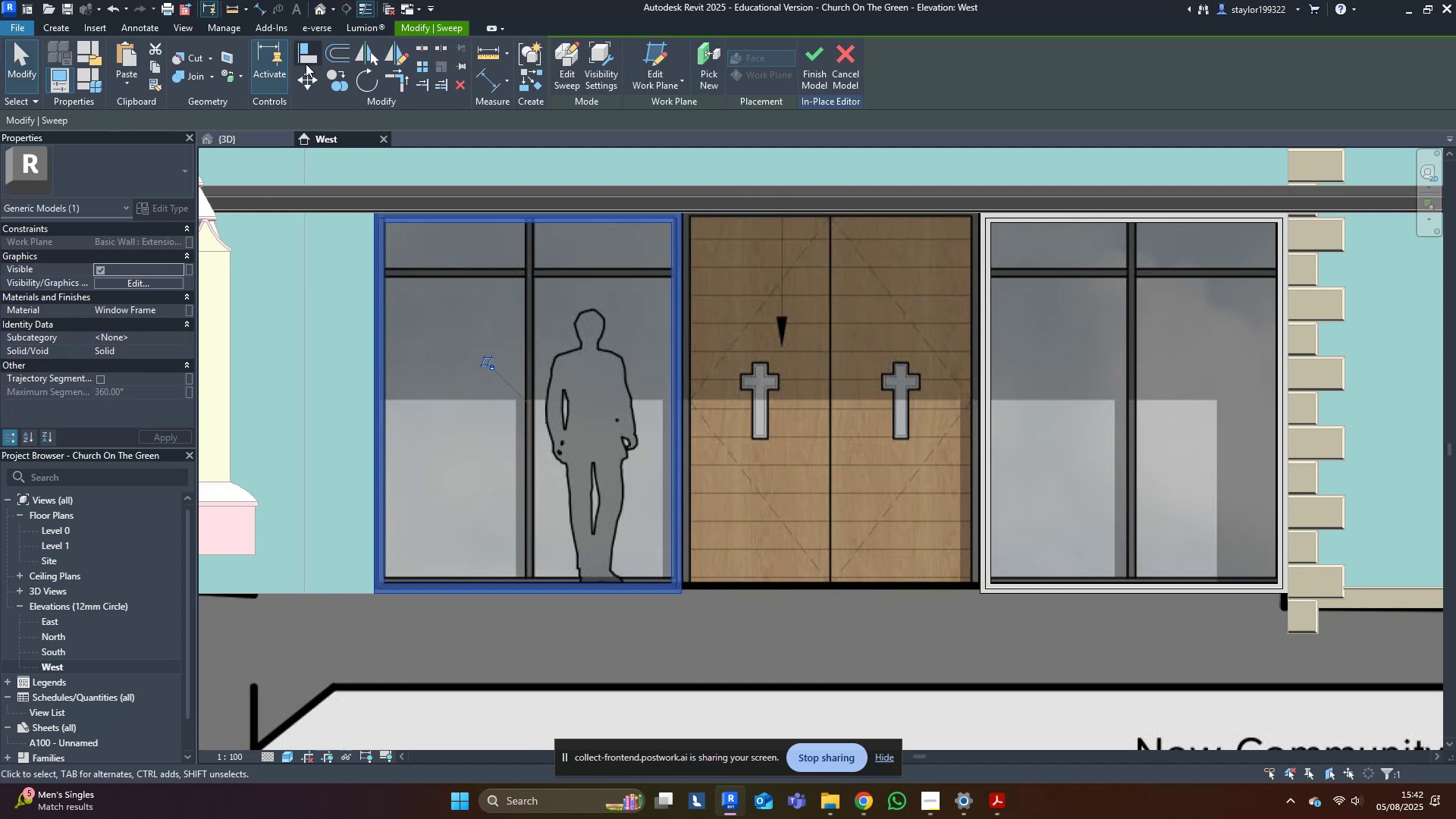 
left_click([306, 74])
 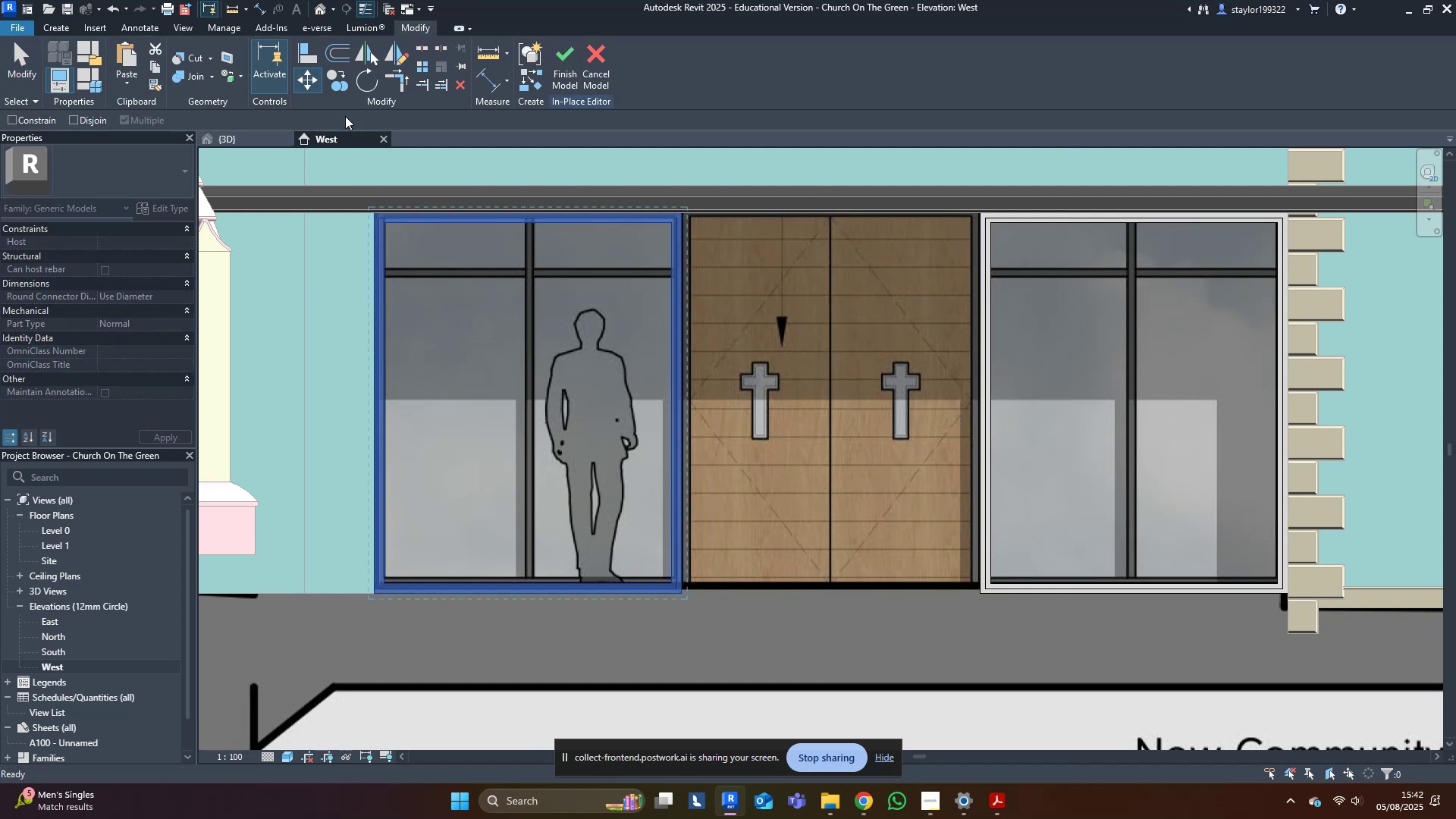 
scroll: coordinate [381, 281], scroll_direction: up, amount: 4.0
 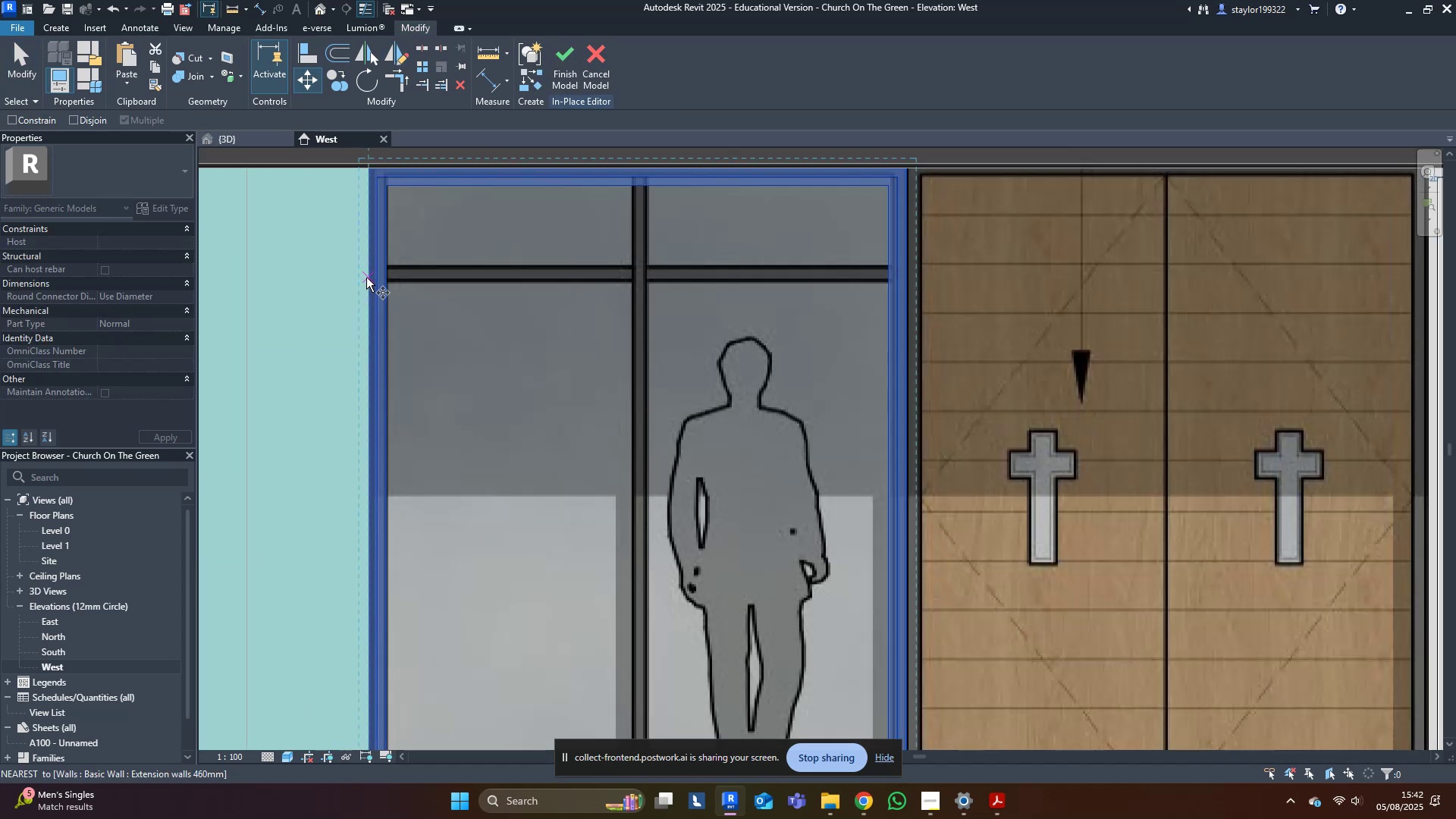 
left_click([366, 278])
 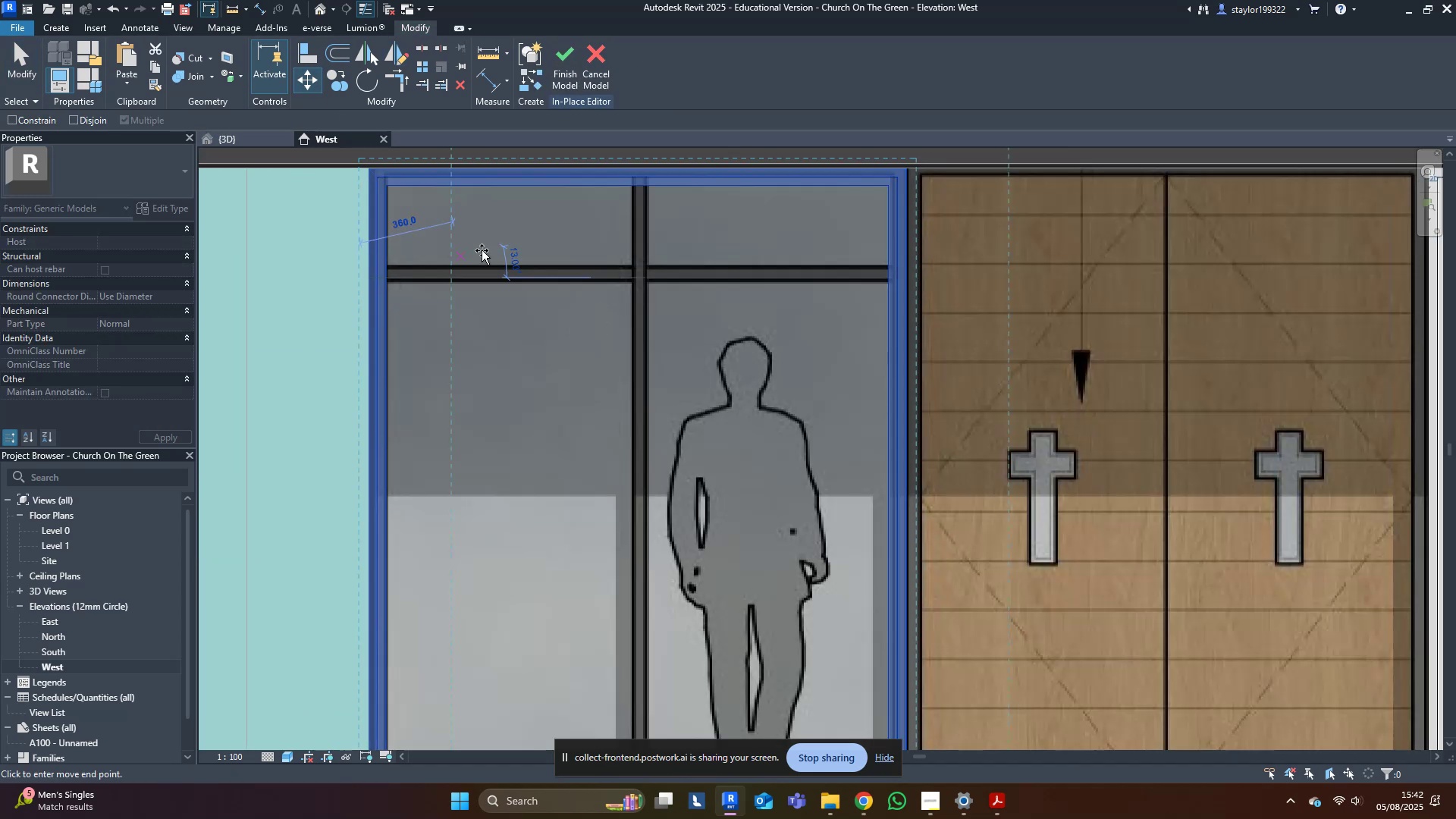 
hold_key(key=ControlLeft, duration=1.99)
 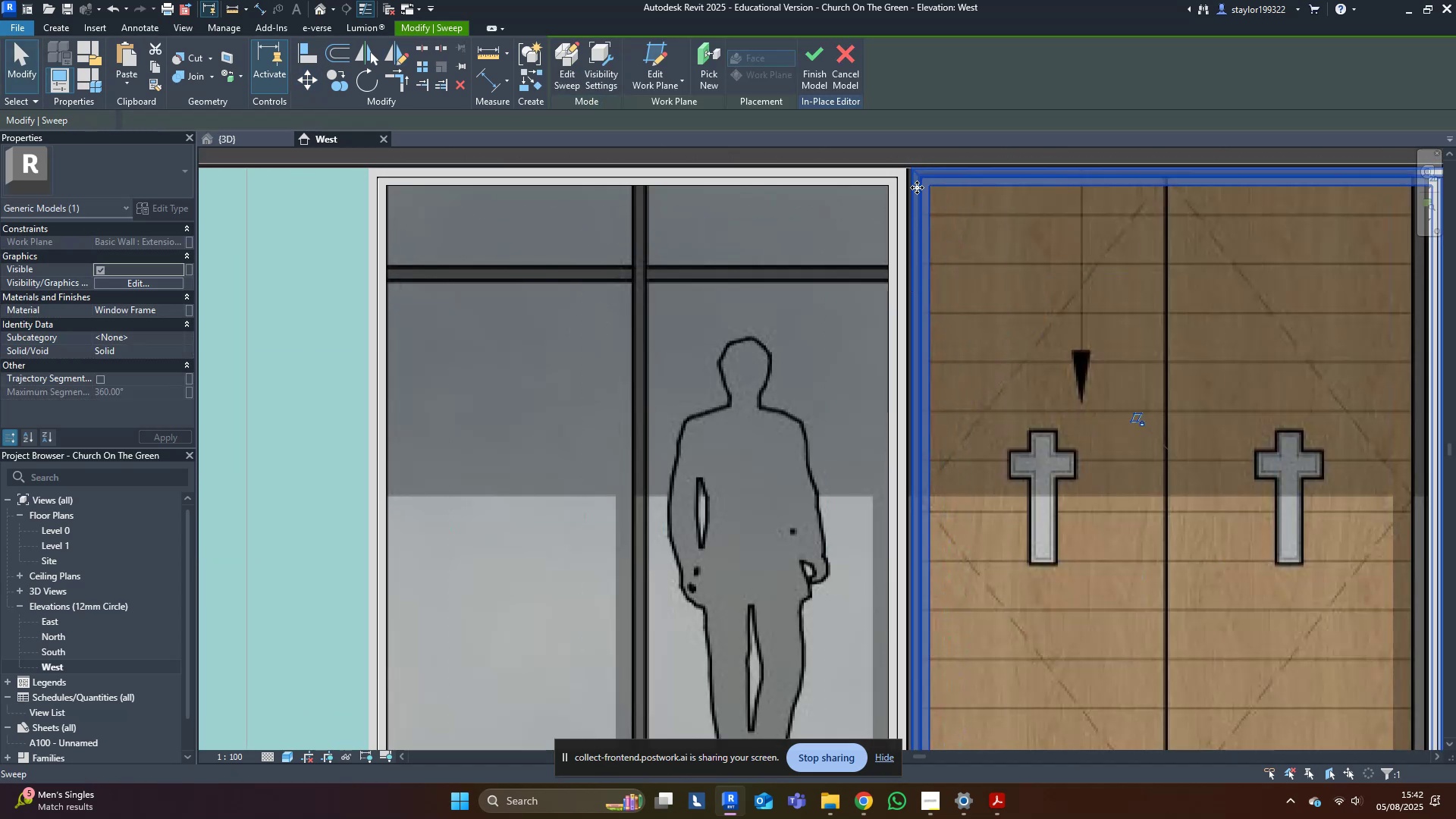 
hold_key(key=ShiftLeft, duration=1.54)
 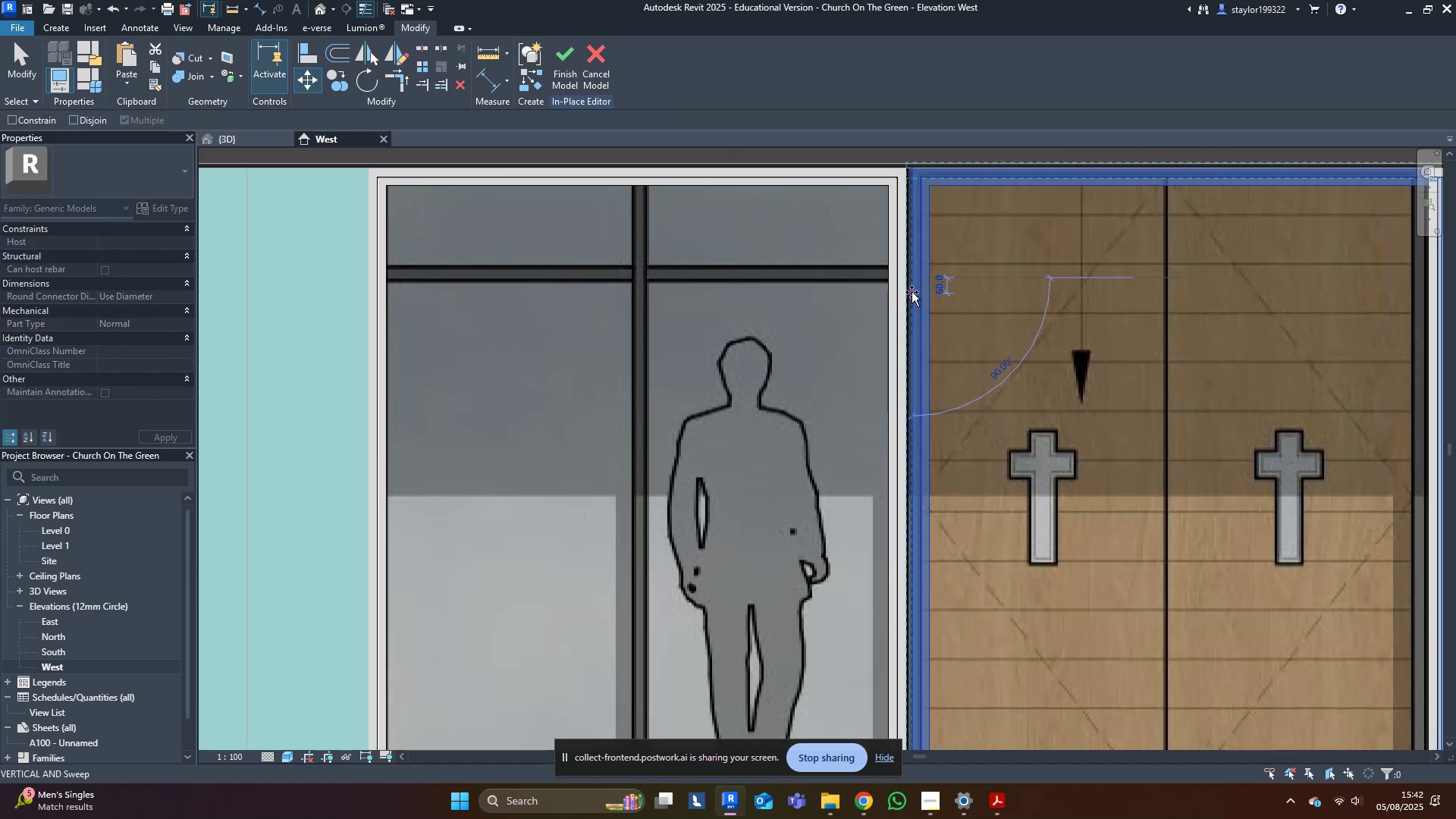 
hold_key(key=ShiftLeft, duration=0.31)
left_click([912, 293])
 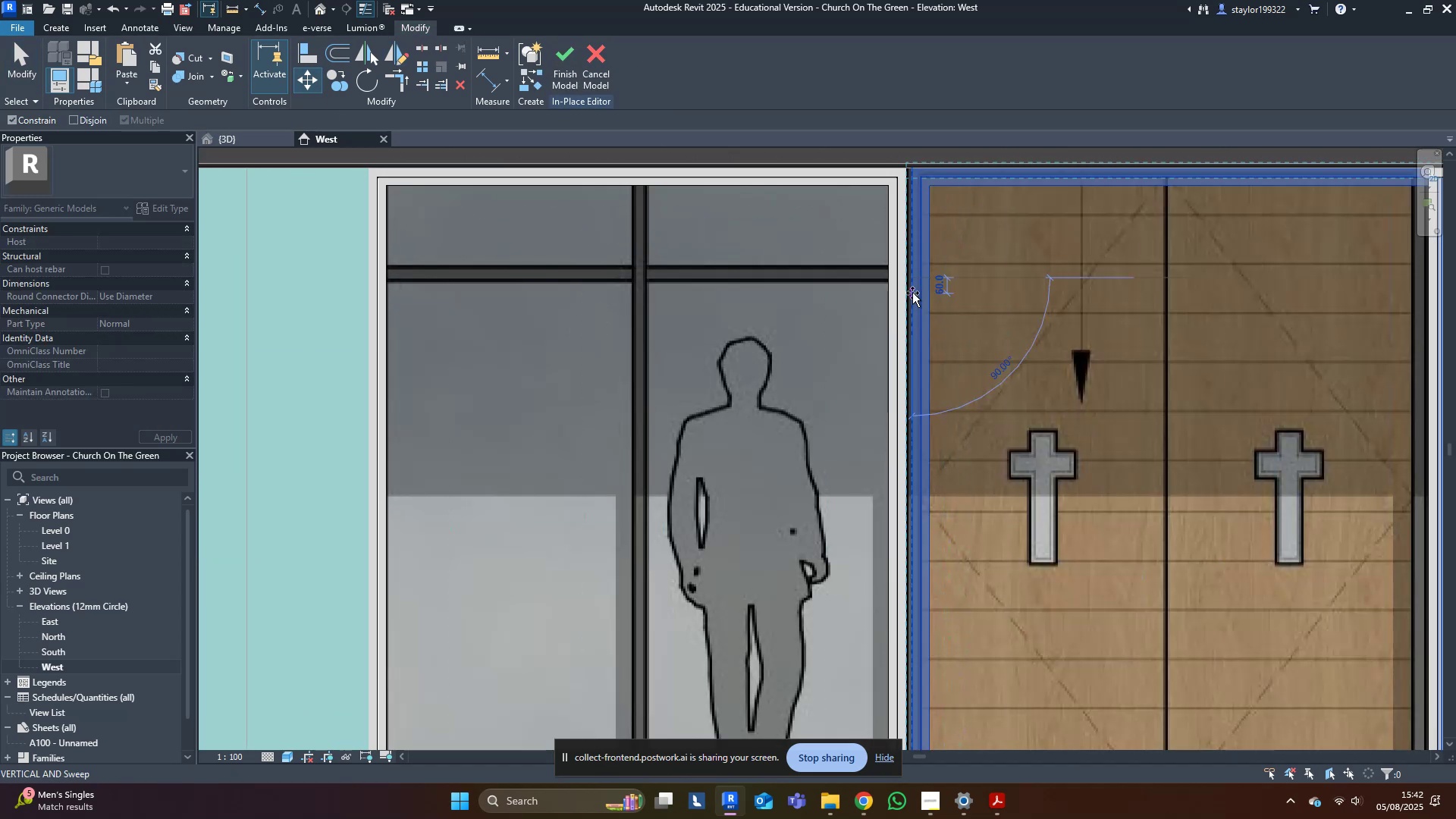 
key(Escape)
type(mv)
 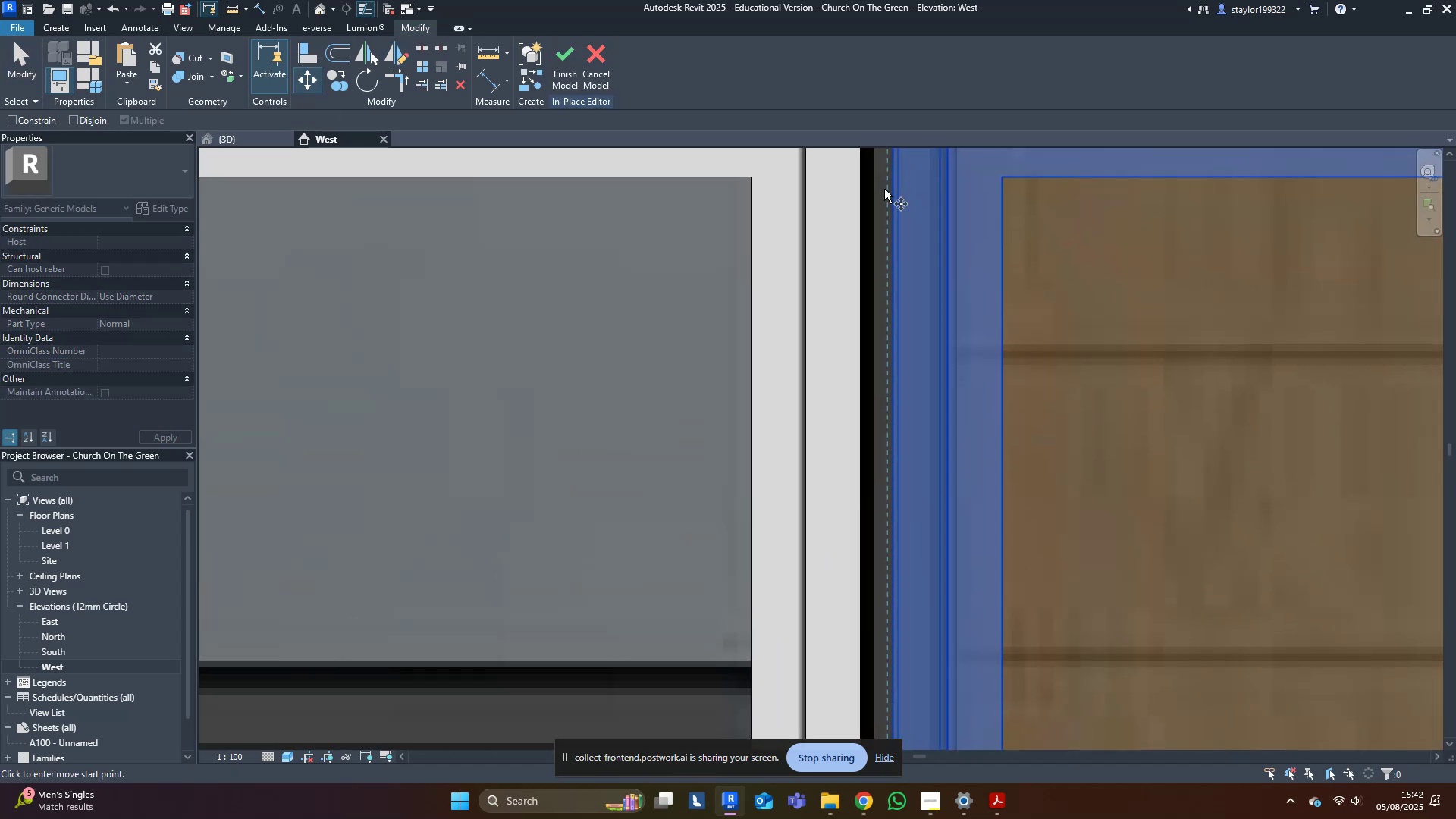 
scroll: coordinate [911, 198], scroll_direction: up, amount: 13.0
 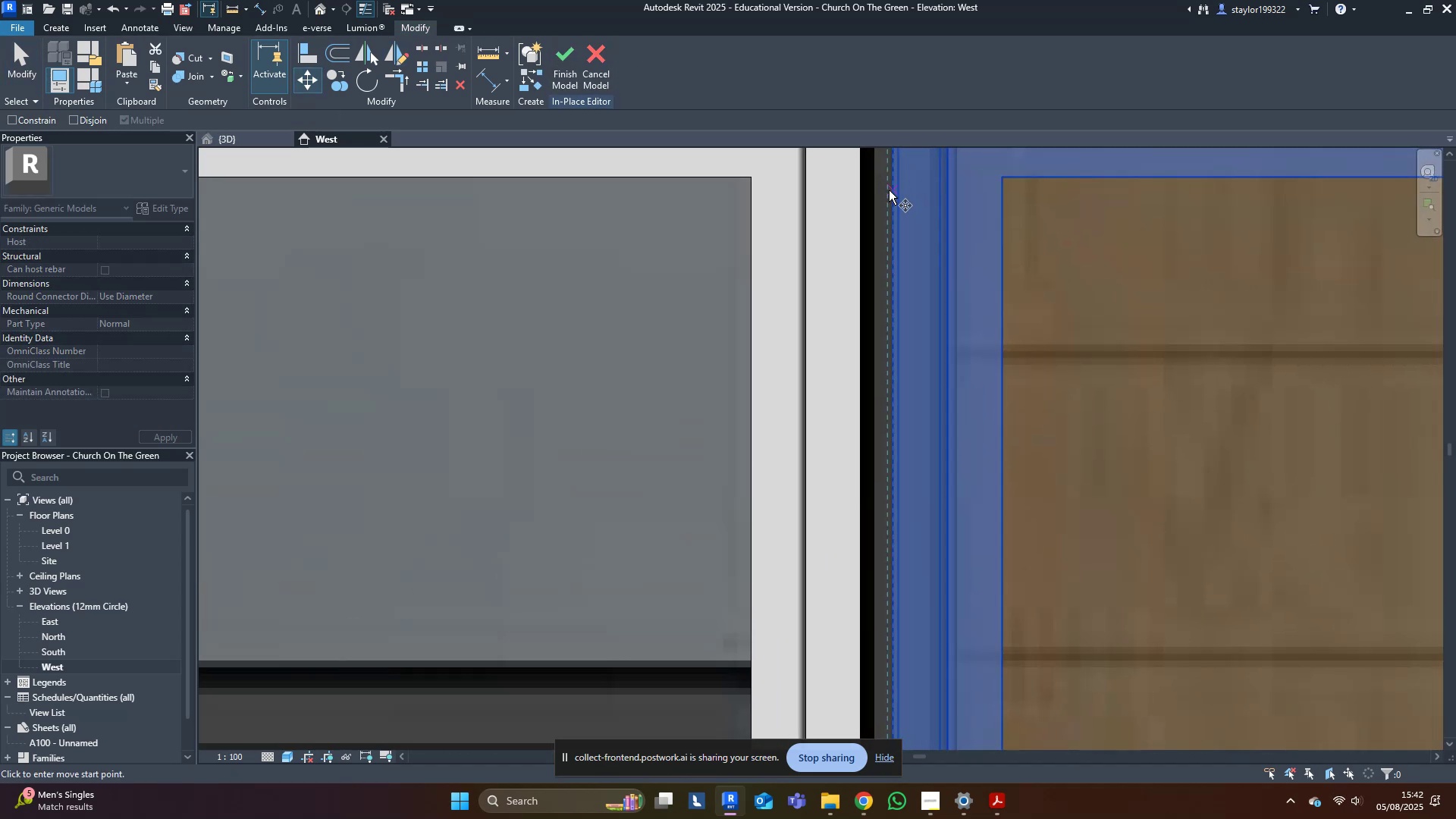 
left_click([890, 191])
 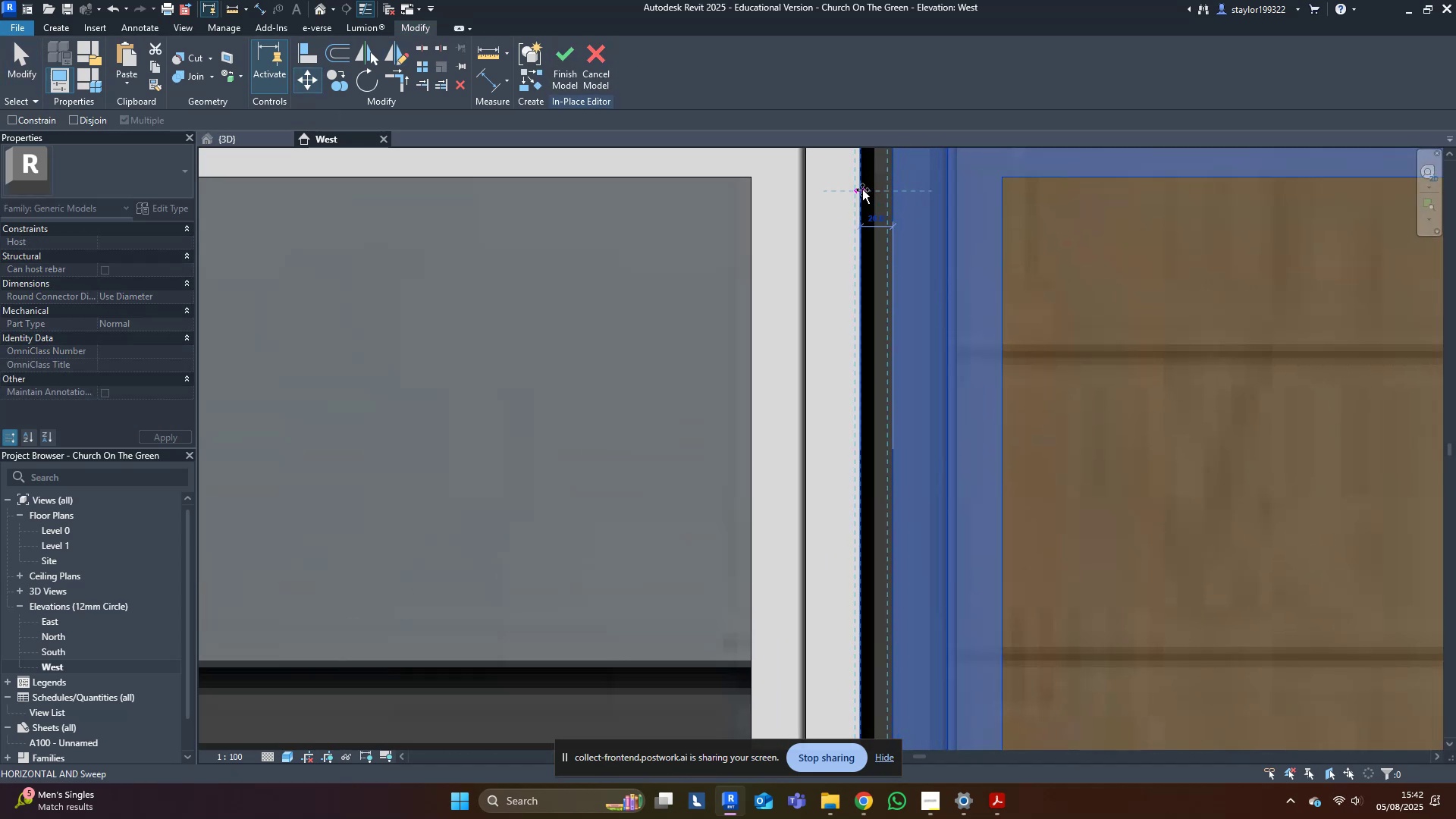 
left_click([862, 190])
 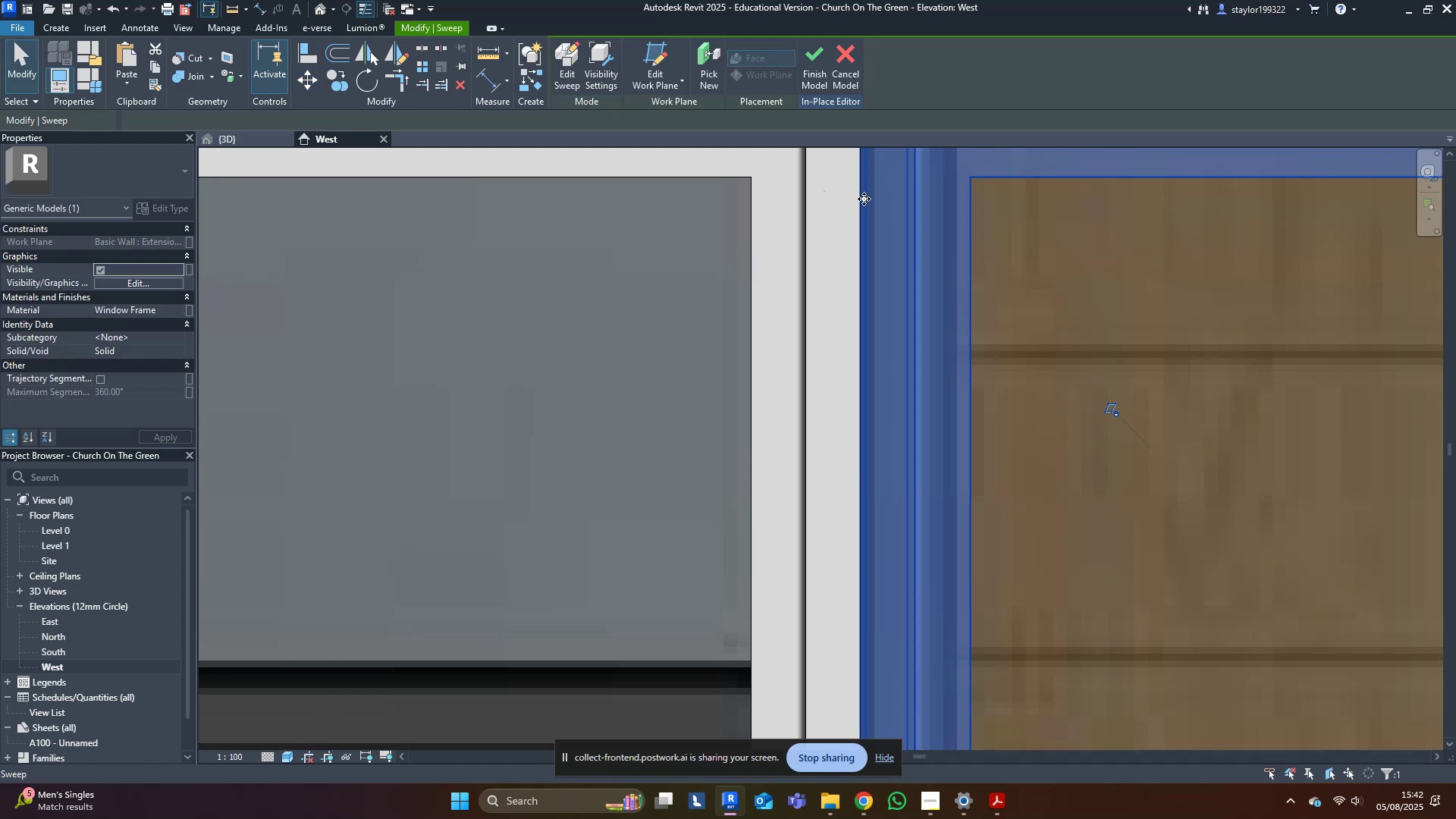 
scroll: coordinate [1022, 479], scroll_direction: down, amount: 15.0
 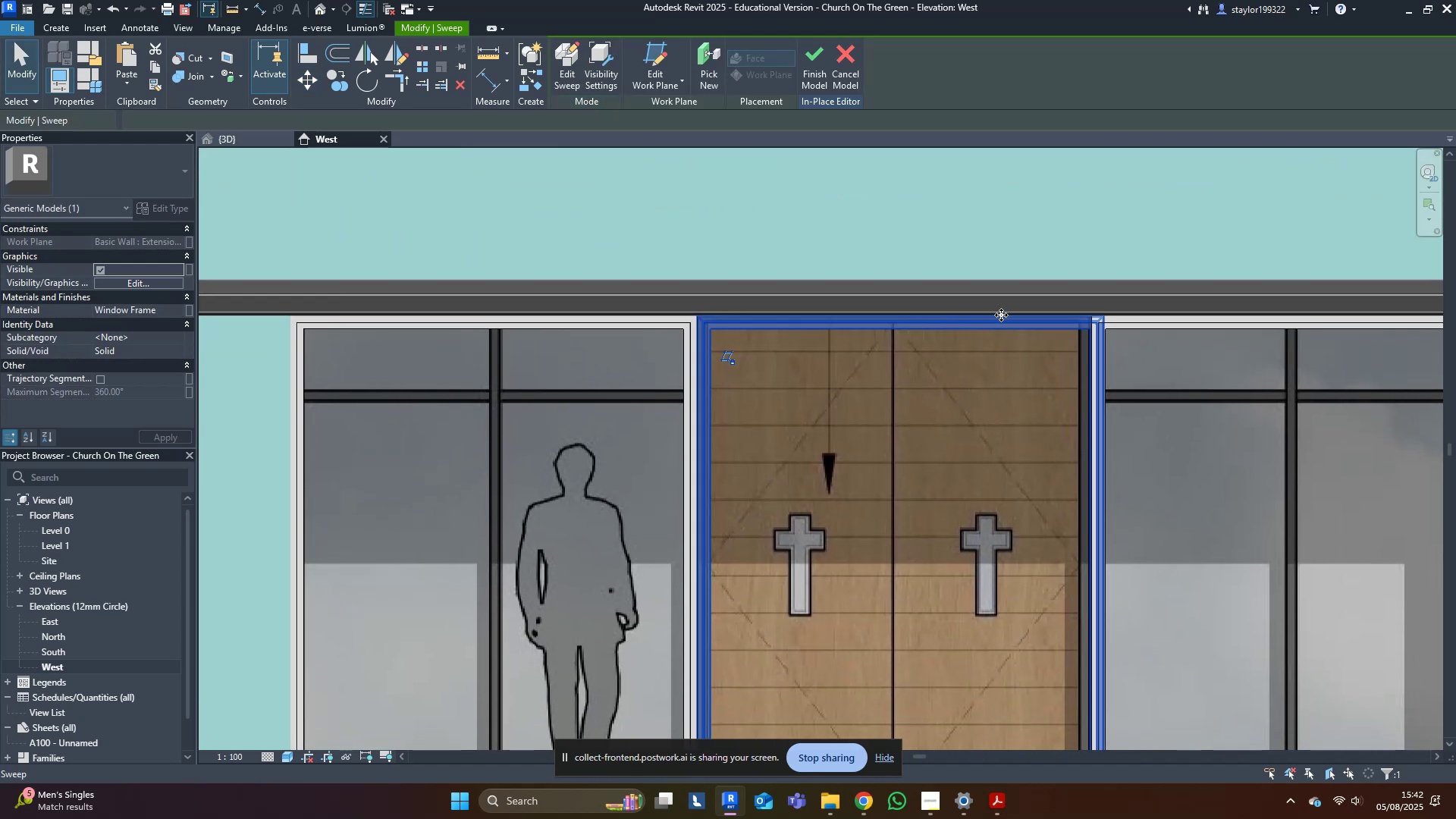 
triple_click([1001, 315])
 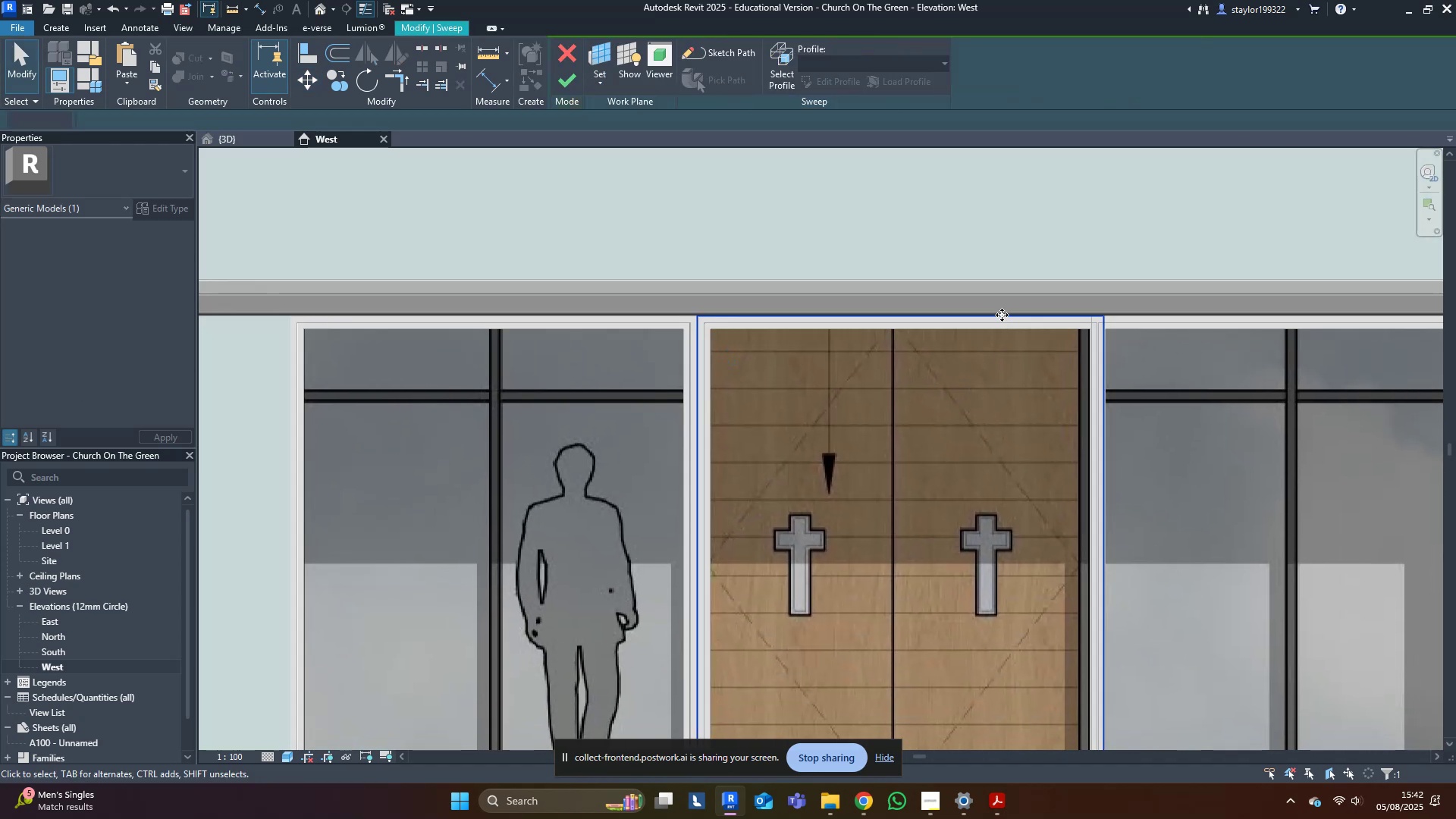 
triple_click([1002, 315])
 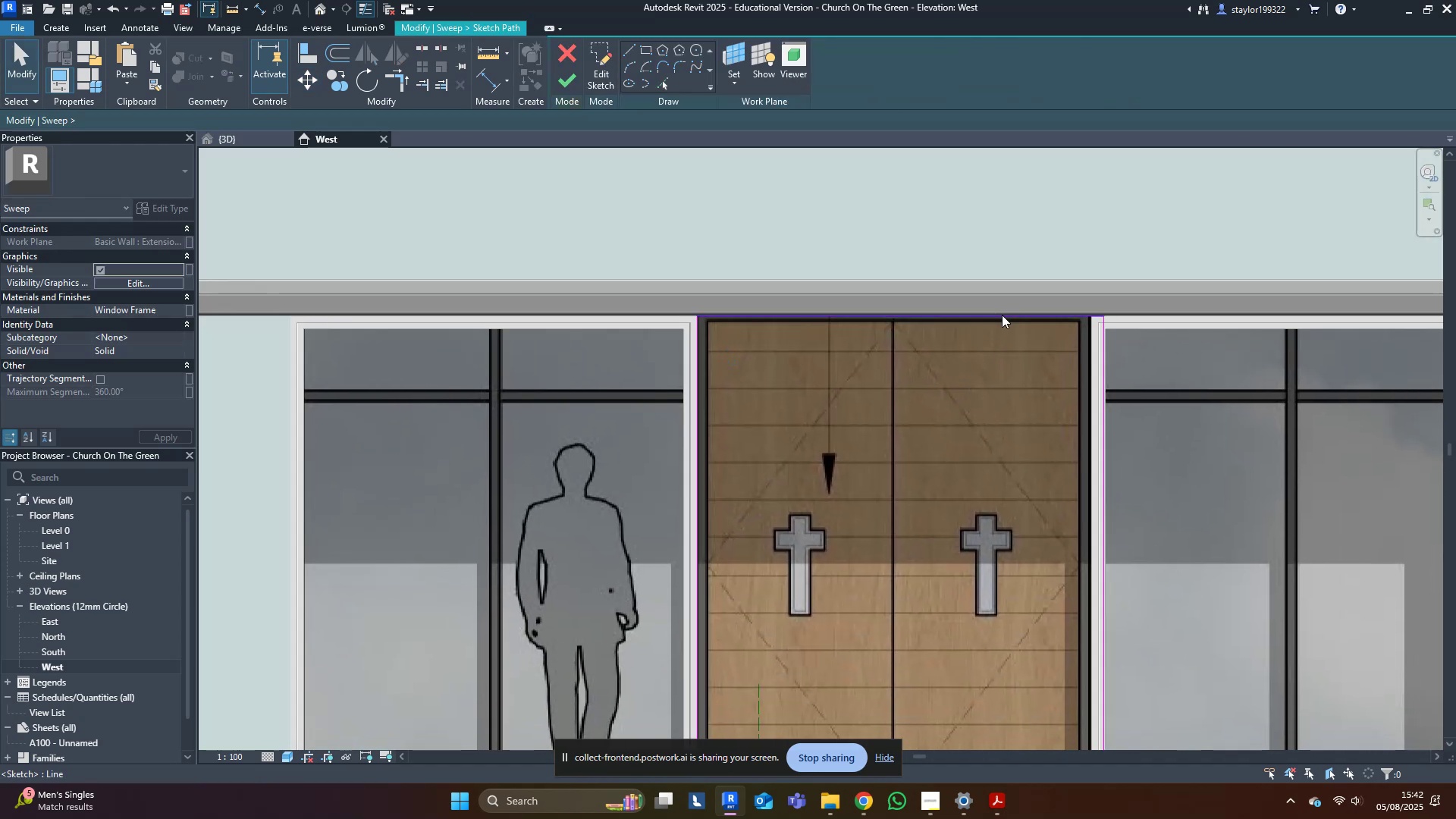 
triple_click([1002, 315])
 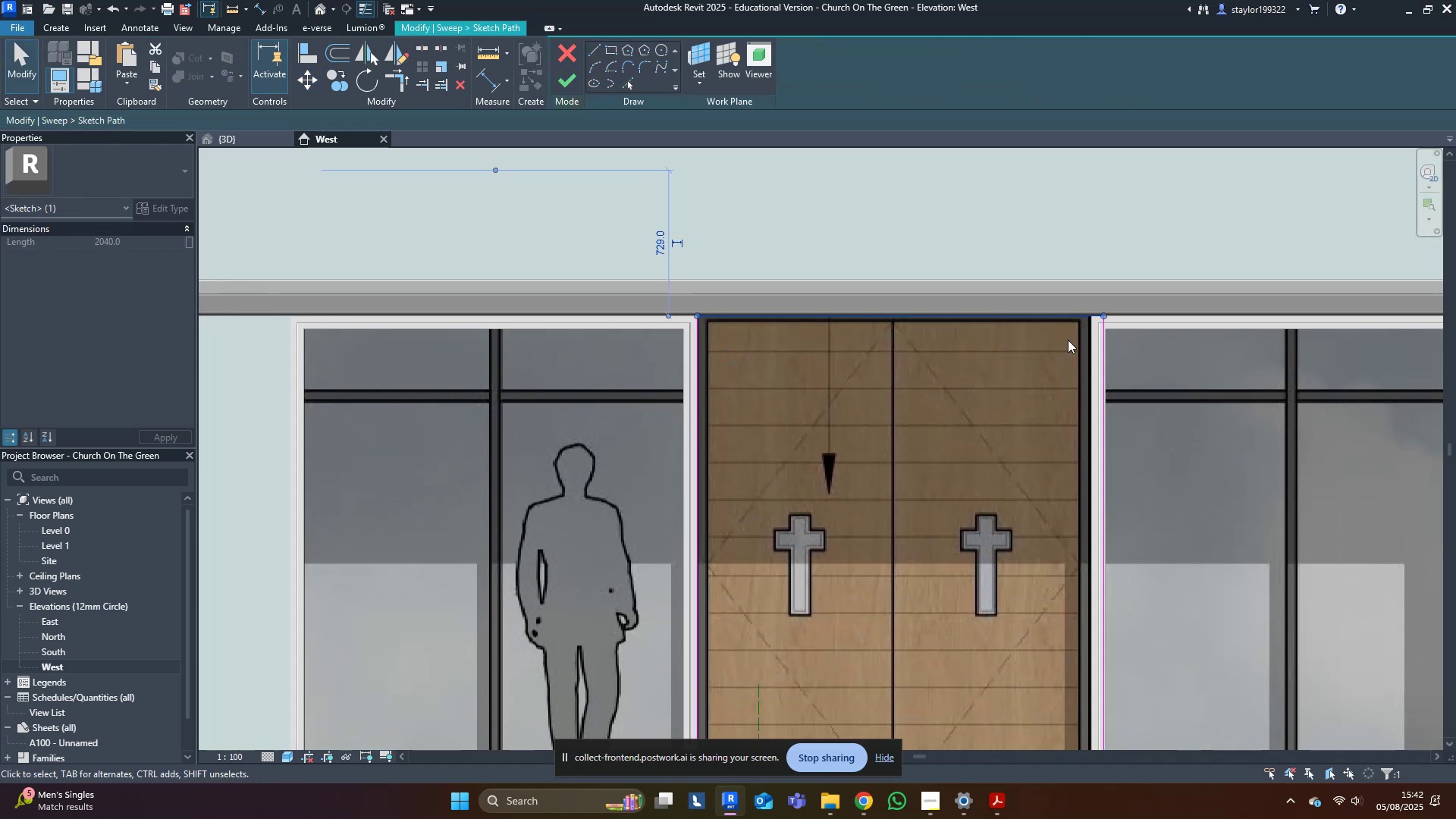 
scroll: coordinate [1087, 342], scroll_direction: up, amount: 4.0
 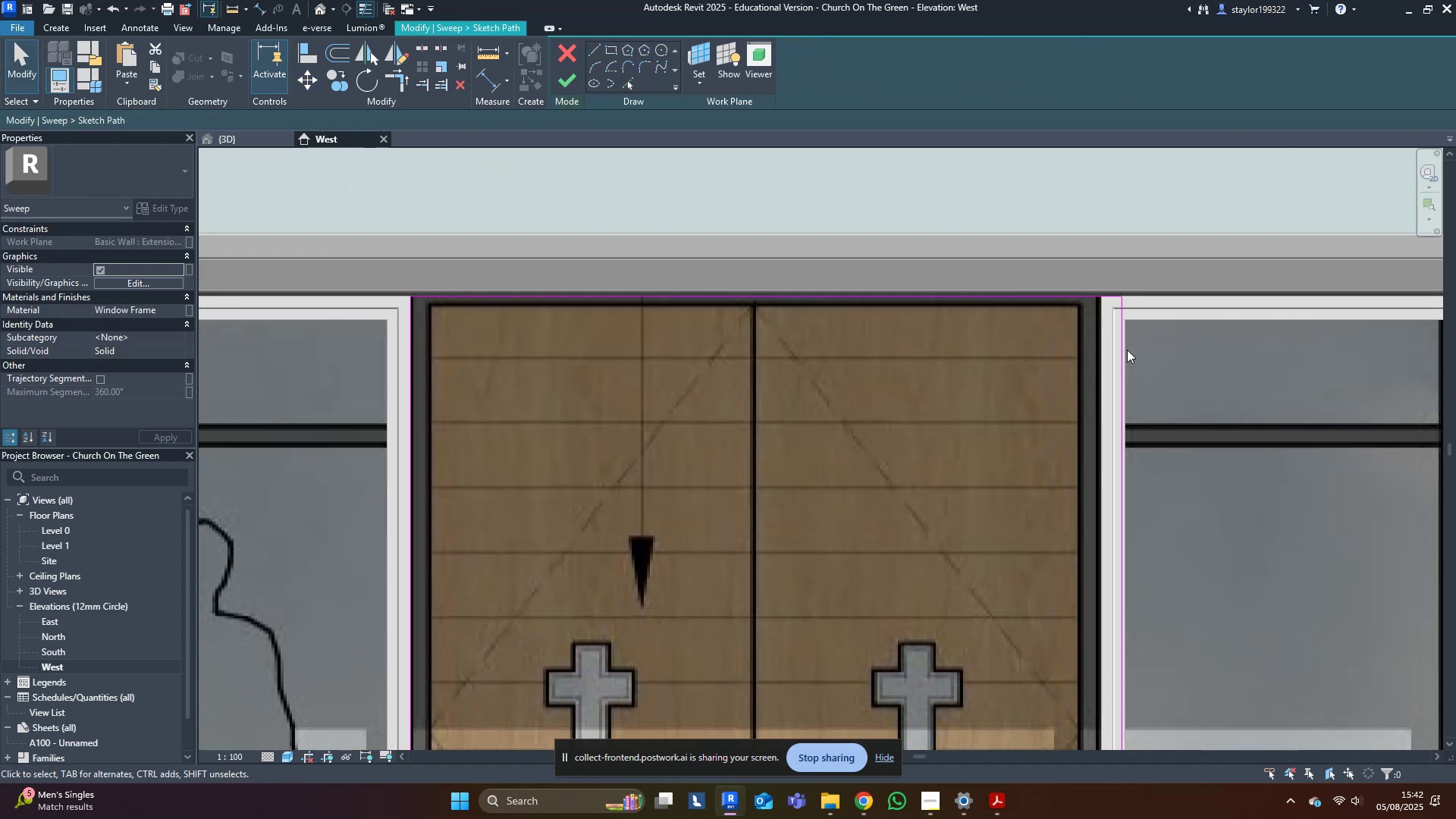 
double_click([1124, 350])
 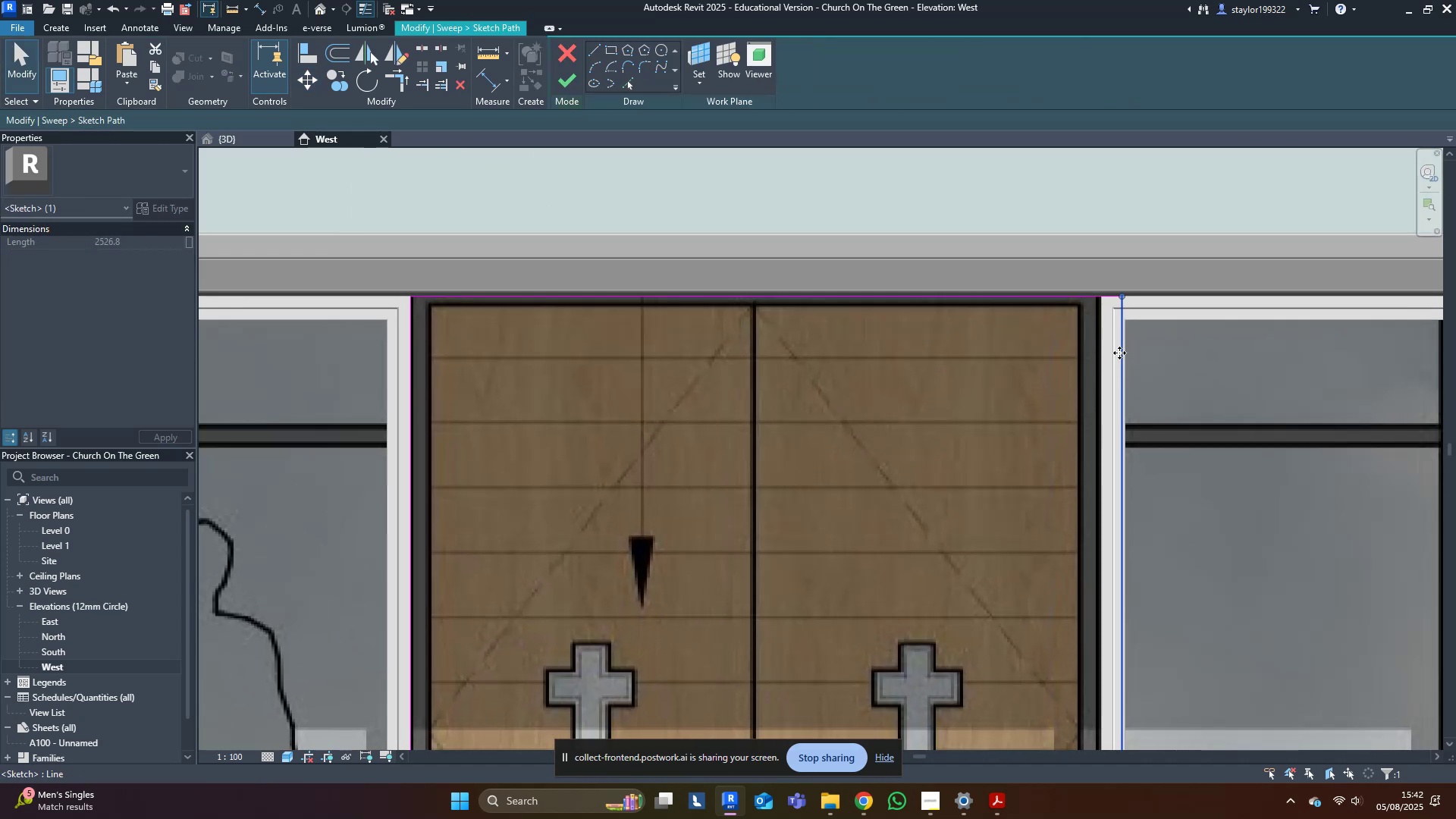 
scroll: coordinate [1132, 305], scroll_direction: up, amount: 8.0
 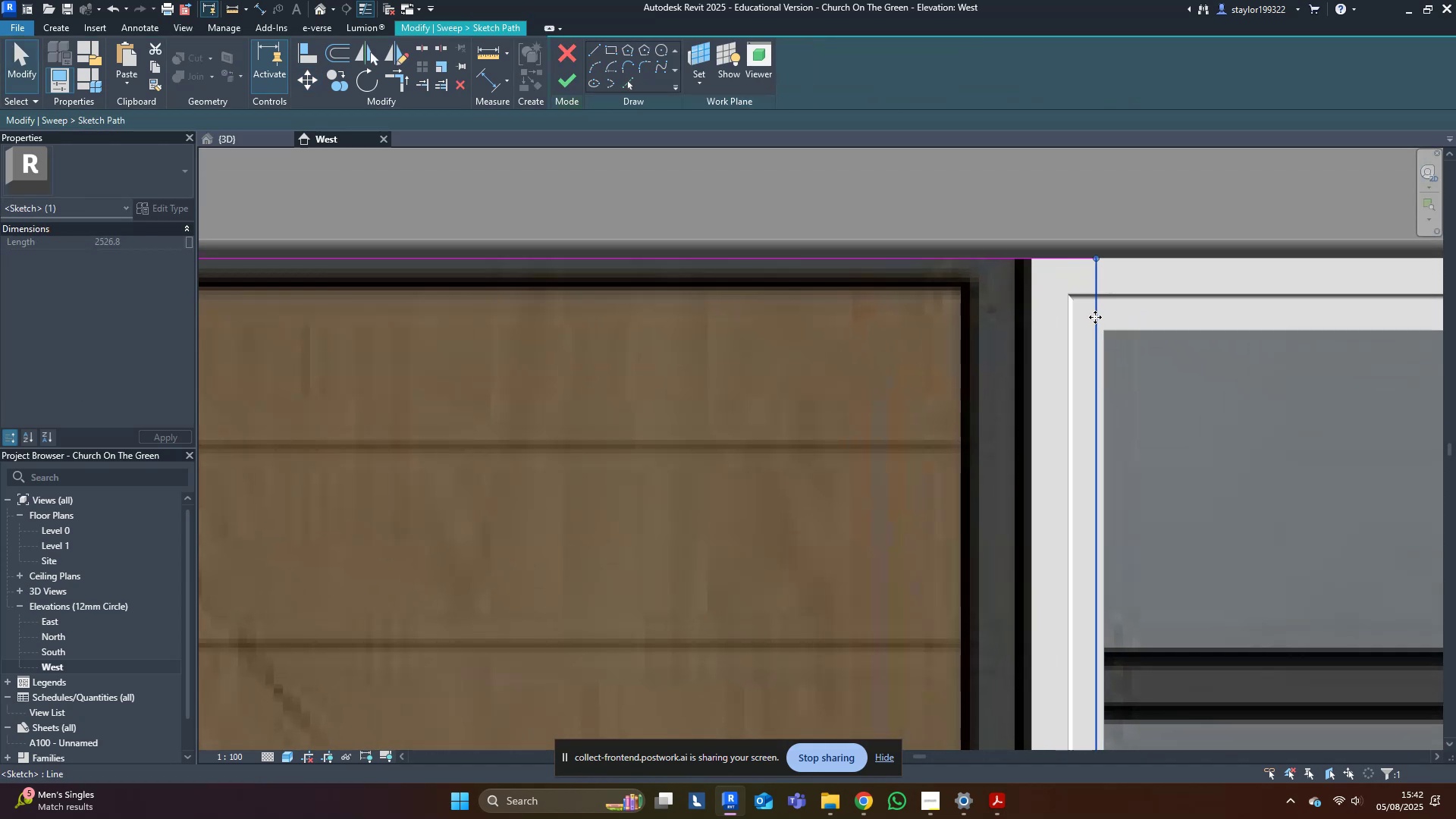 
left_click_drag(start_coordinate=[1097, 317], to_coordinate=[1031, 308])
 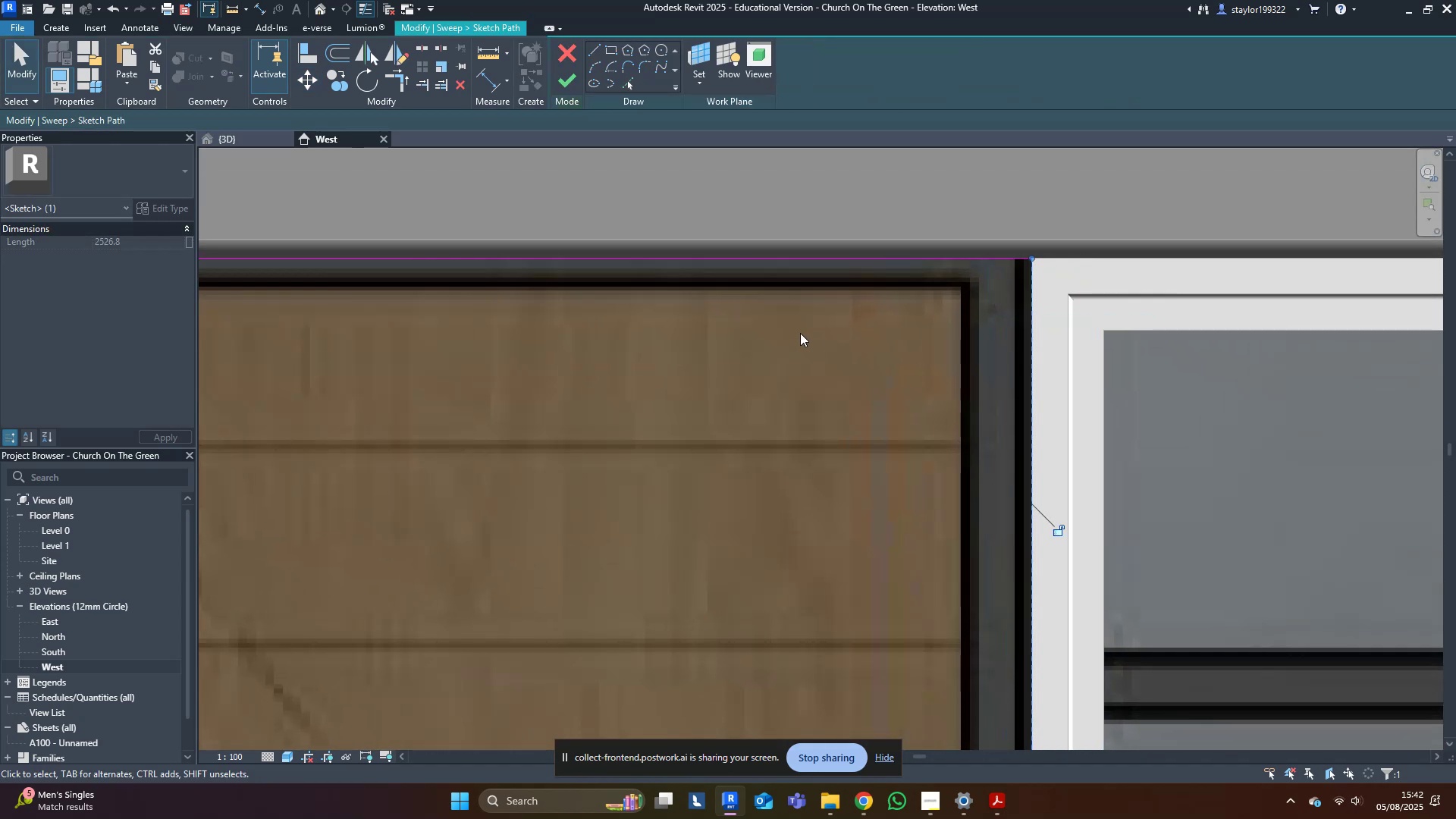 
scroll: coordinate [731, 331], scroll_direction: down, amount: 4.0
 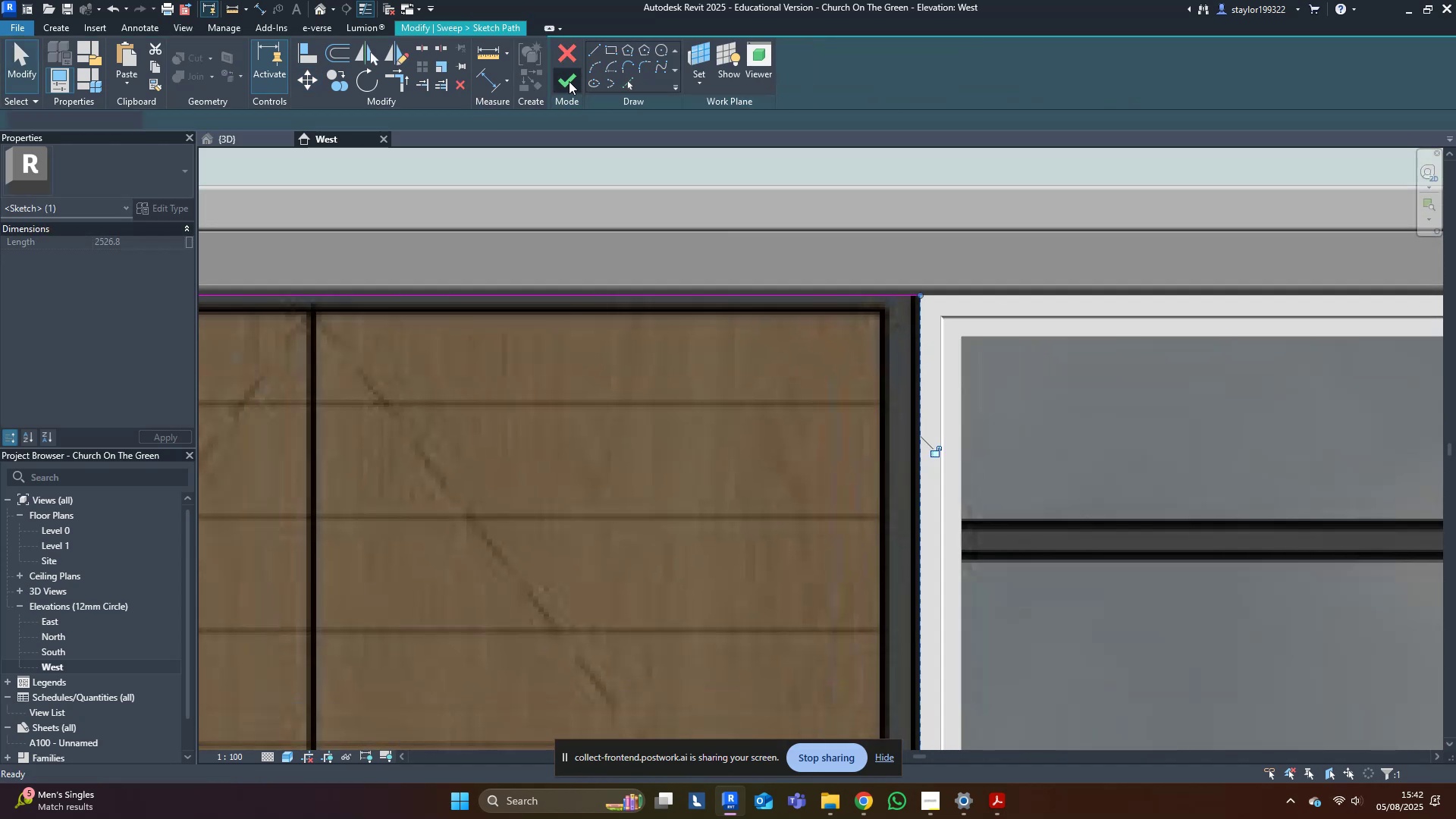 
double_click([563, 79])
 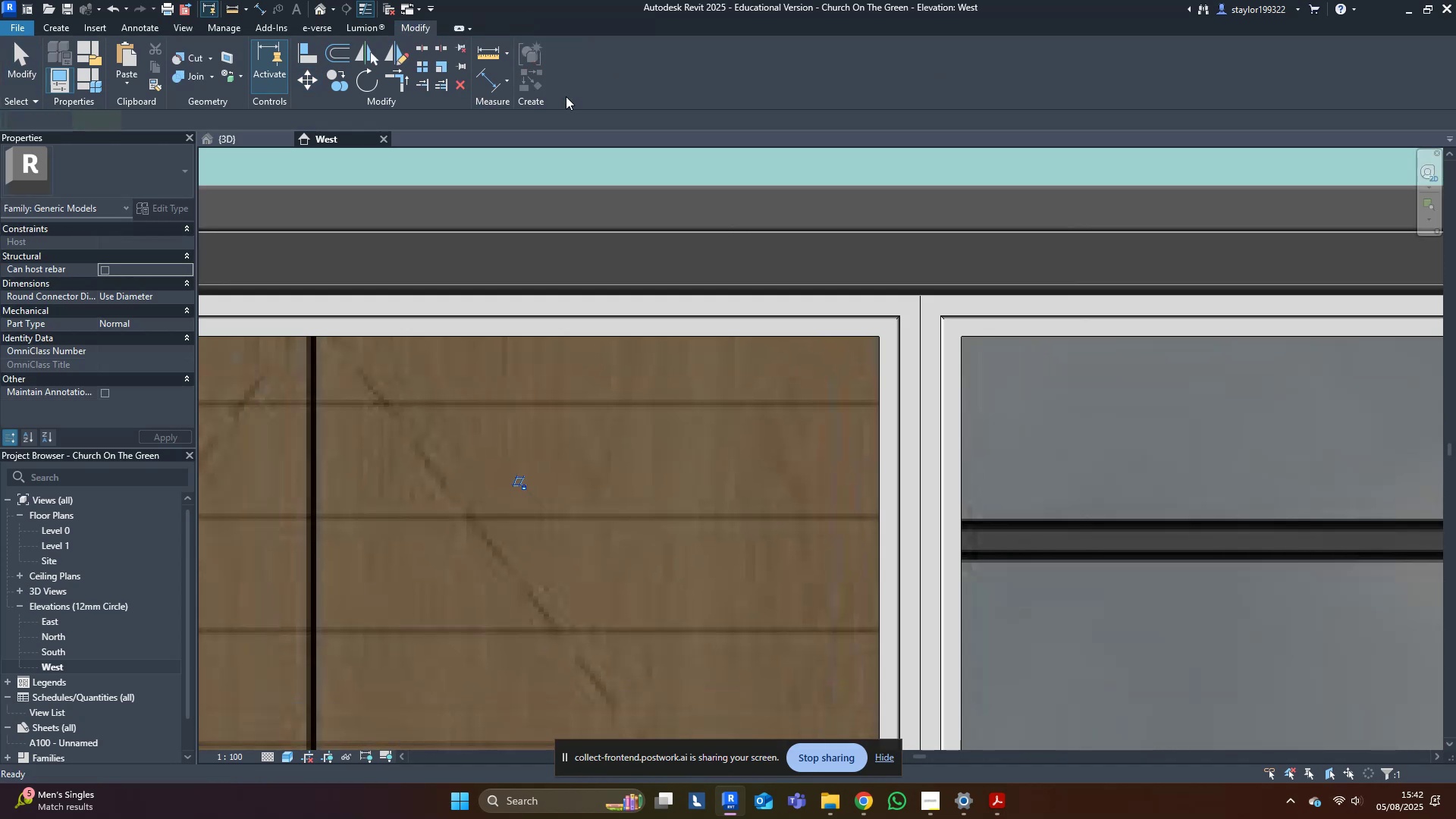 
key(Escape)
 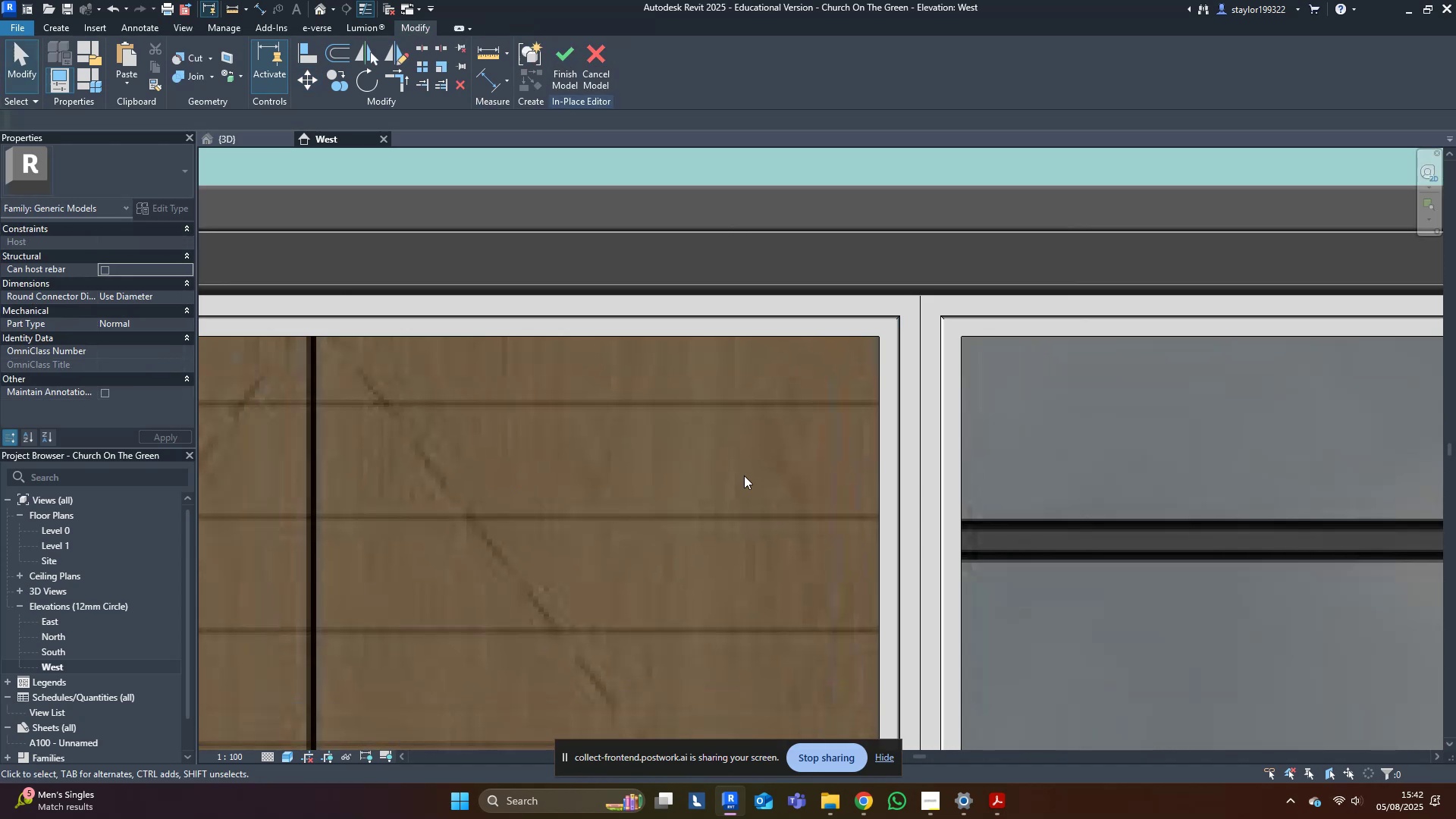 
scroll: coordinate [755, 518], scroll_direction: down, amount: 12.0
 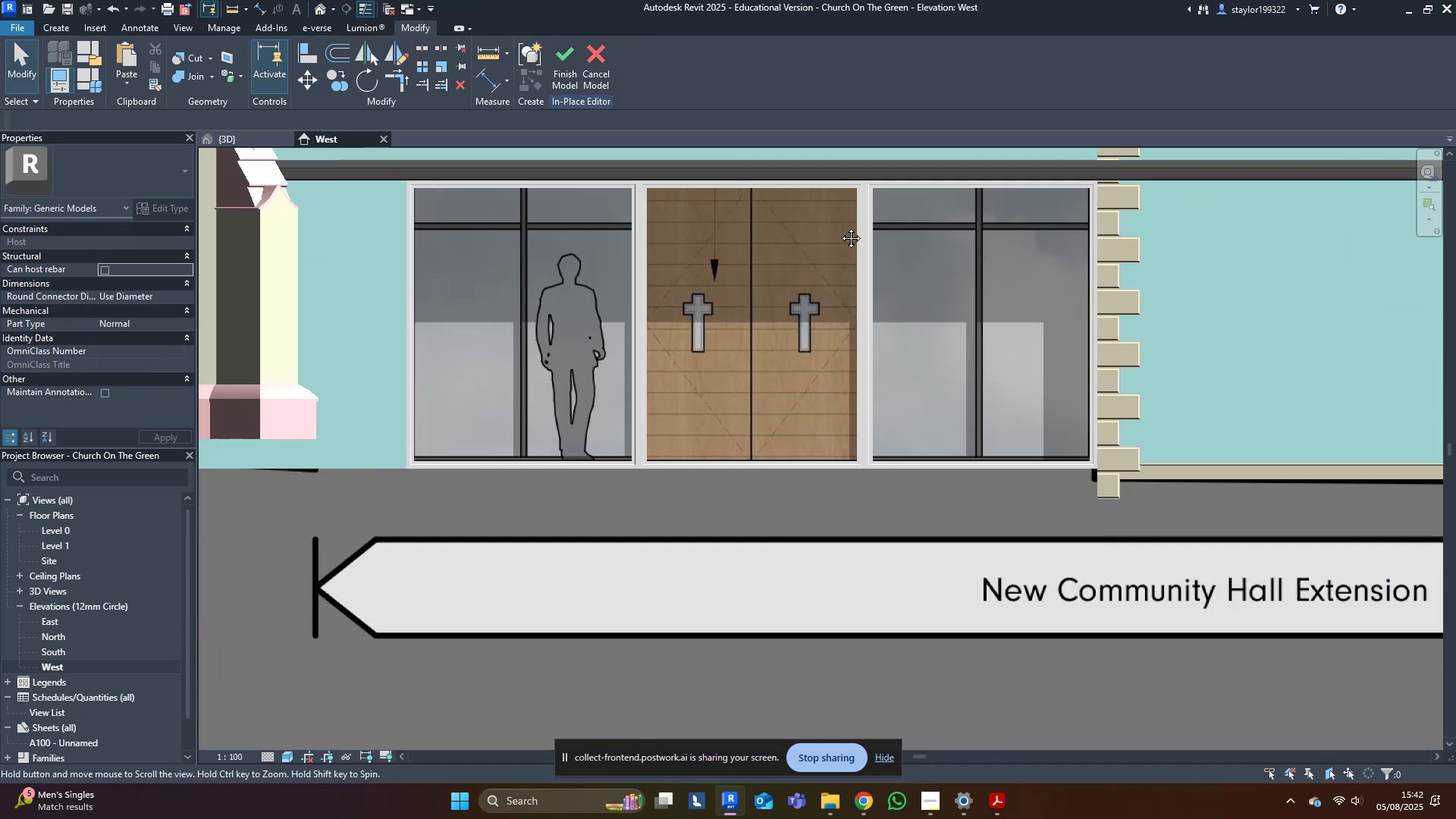 
scroll: coordinate [718, 507], scroll_direction: up, amount: 4.0
 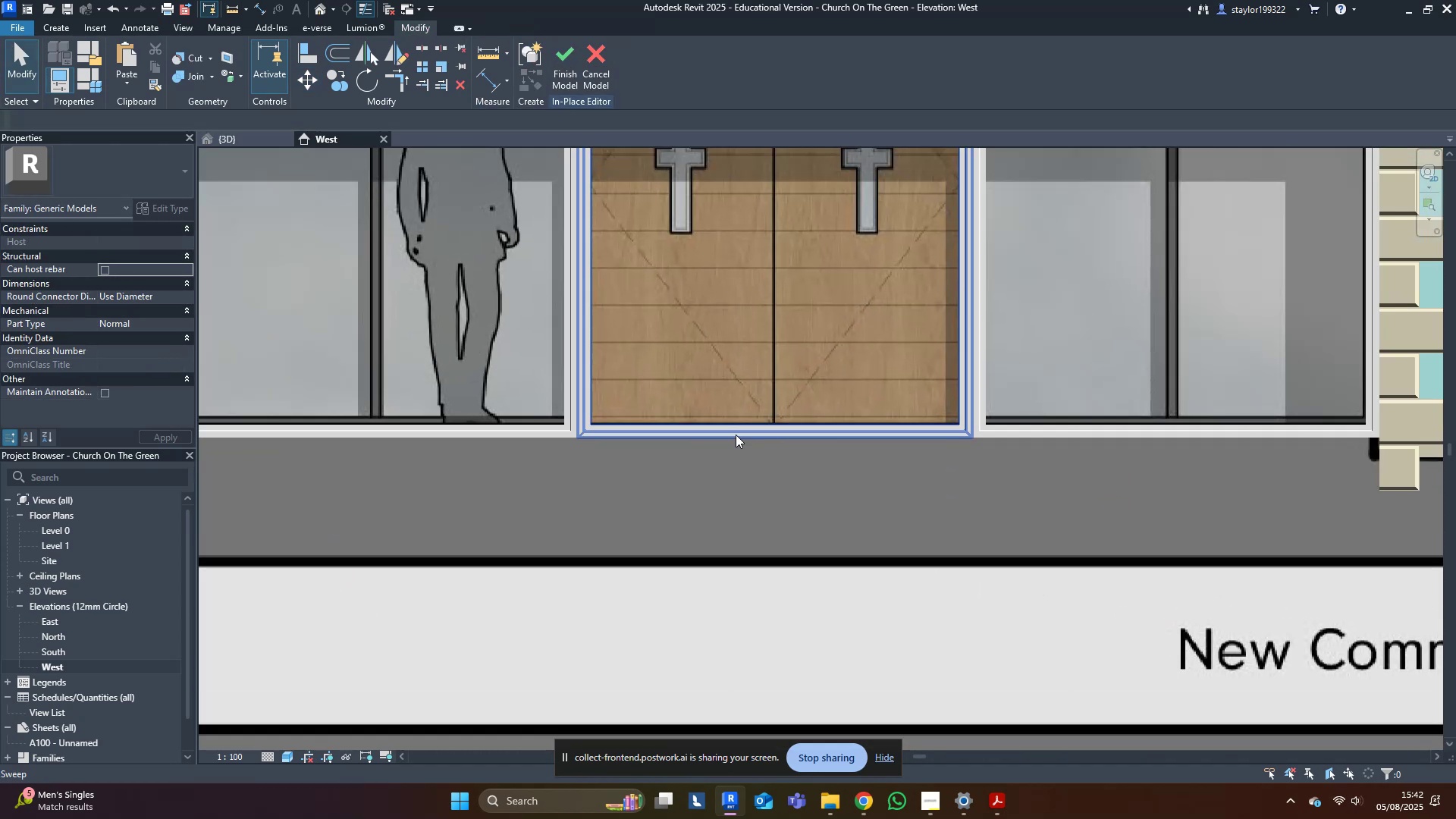 
left_click([736, 434])
 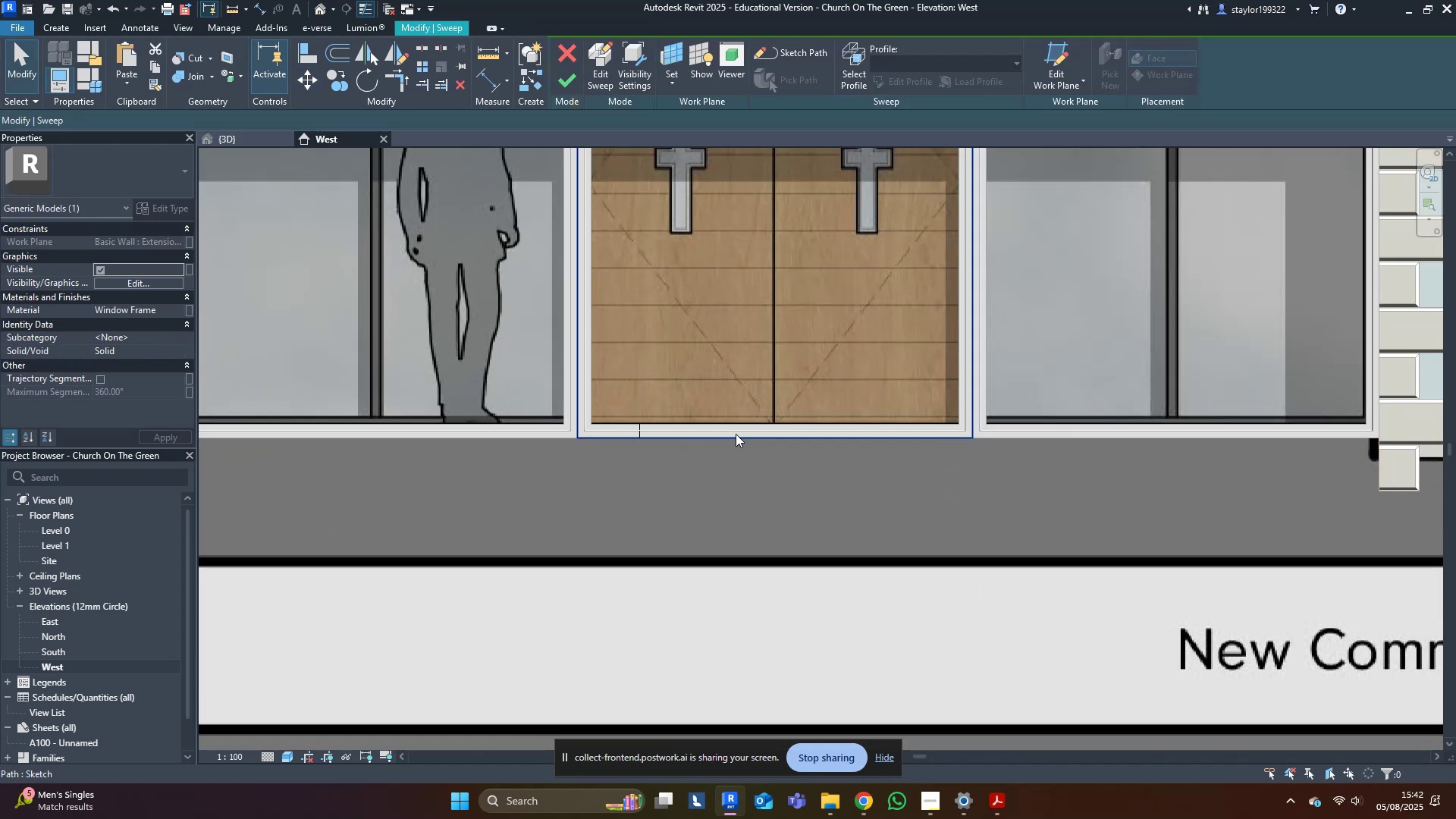 
triple_click([736, 434])
 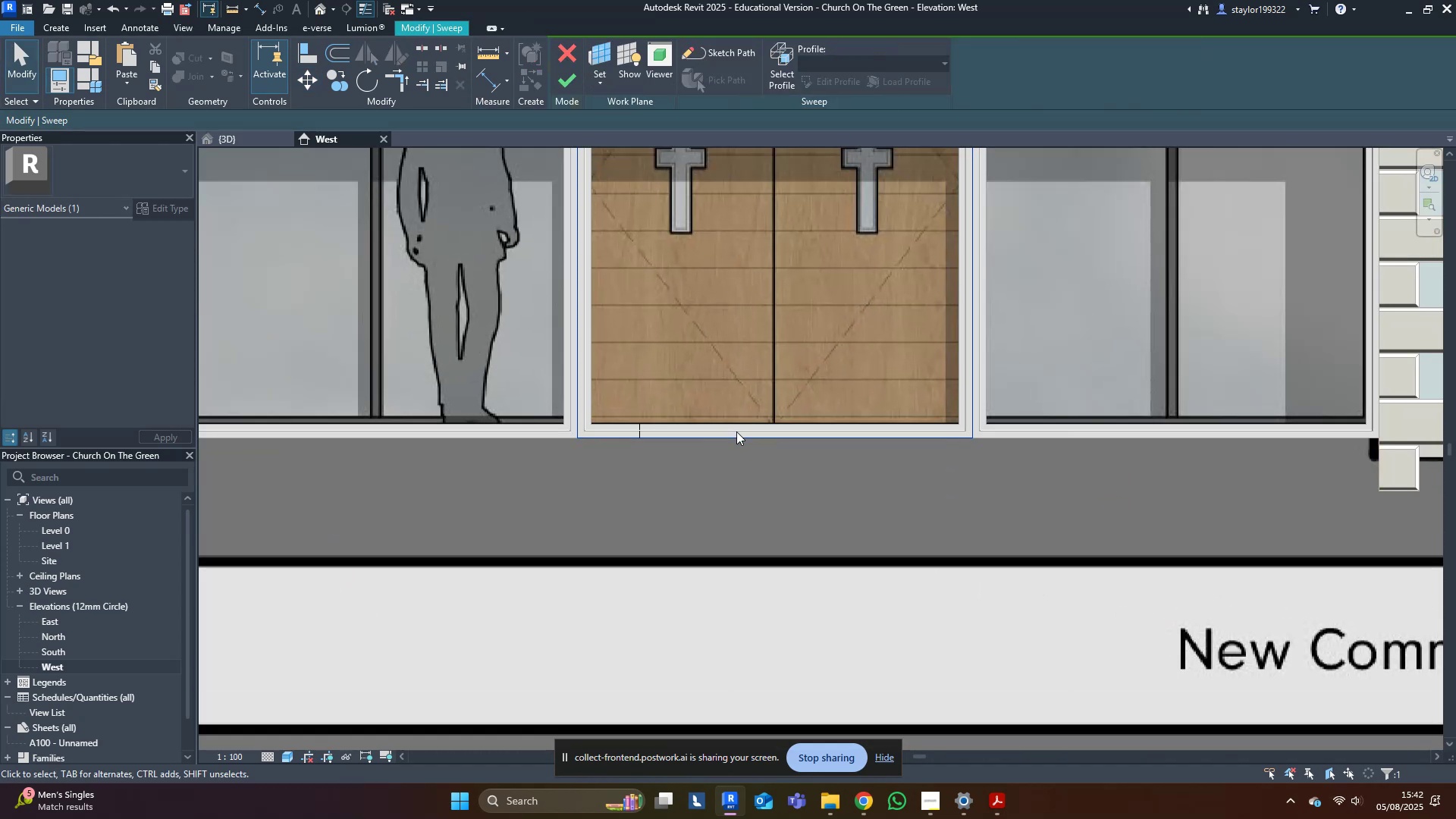 
triple_click([736, 431])
 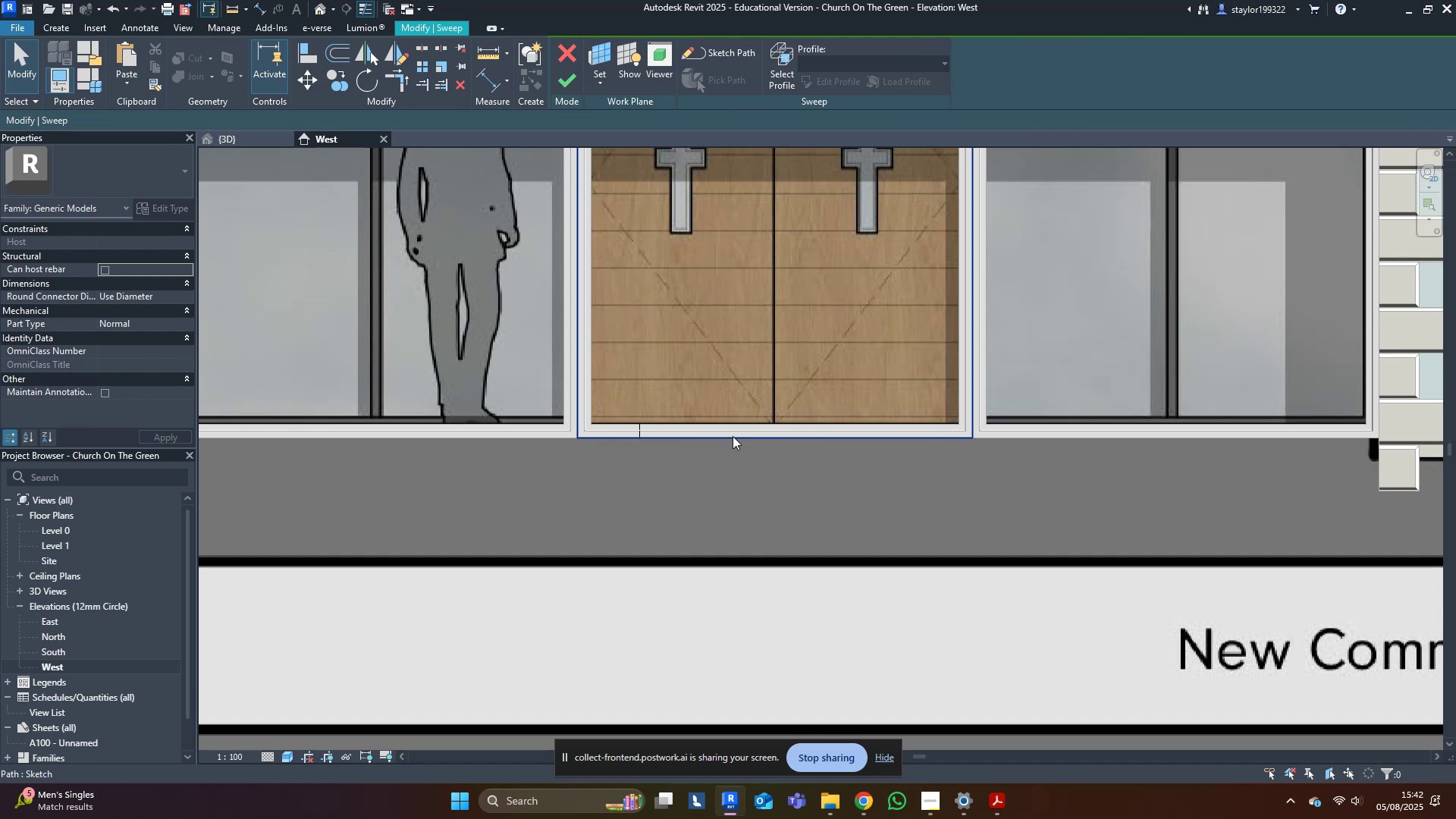 
triple_click([733, 436])
 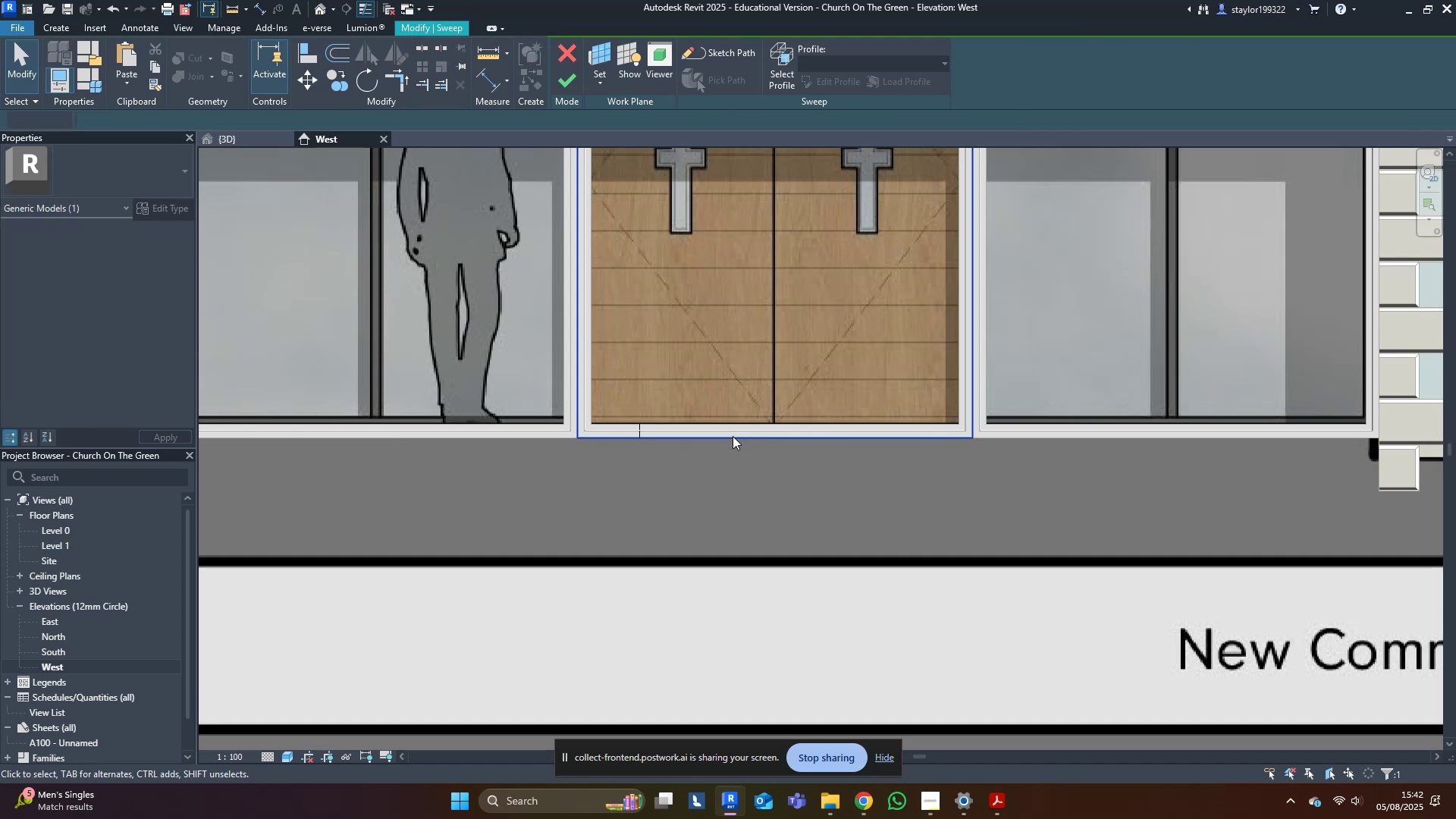 
triple_click([733, 436])
 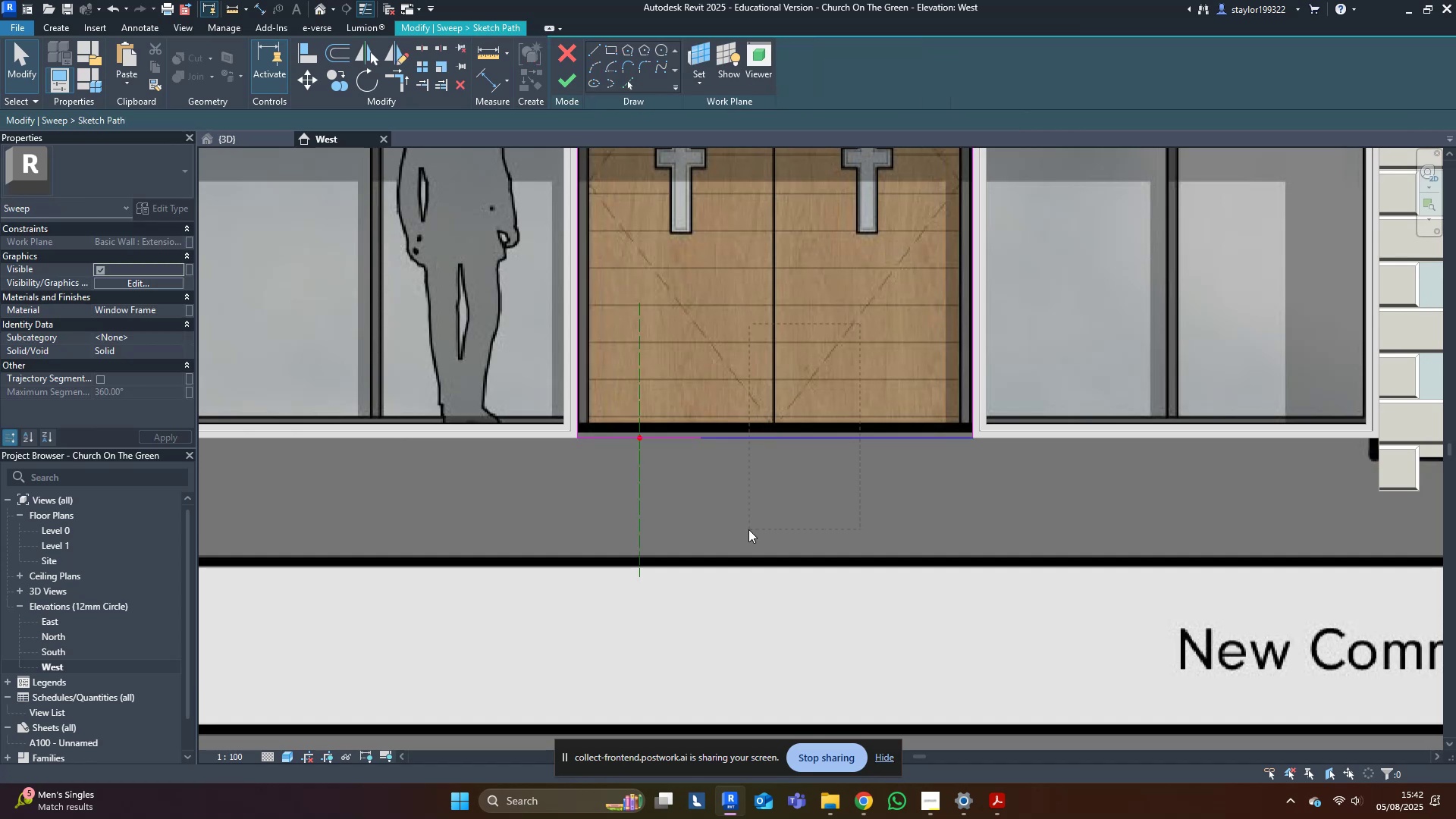 
key(Delete)
 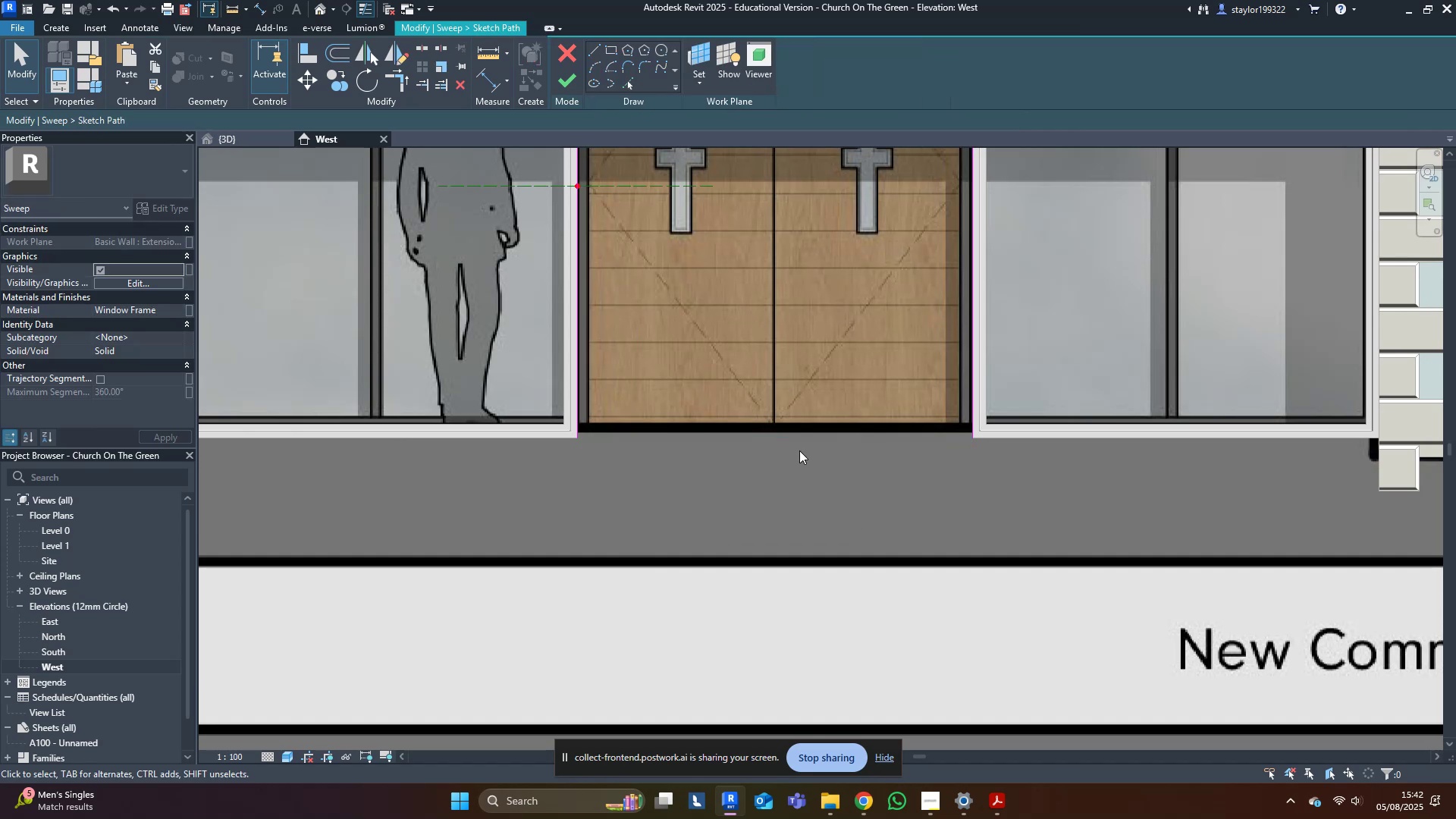 
left_click([807, 444])
 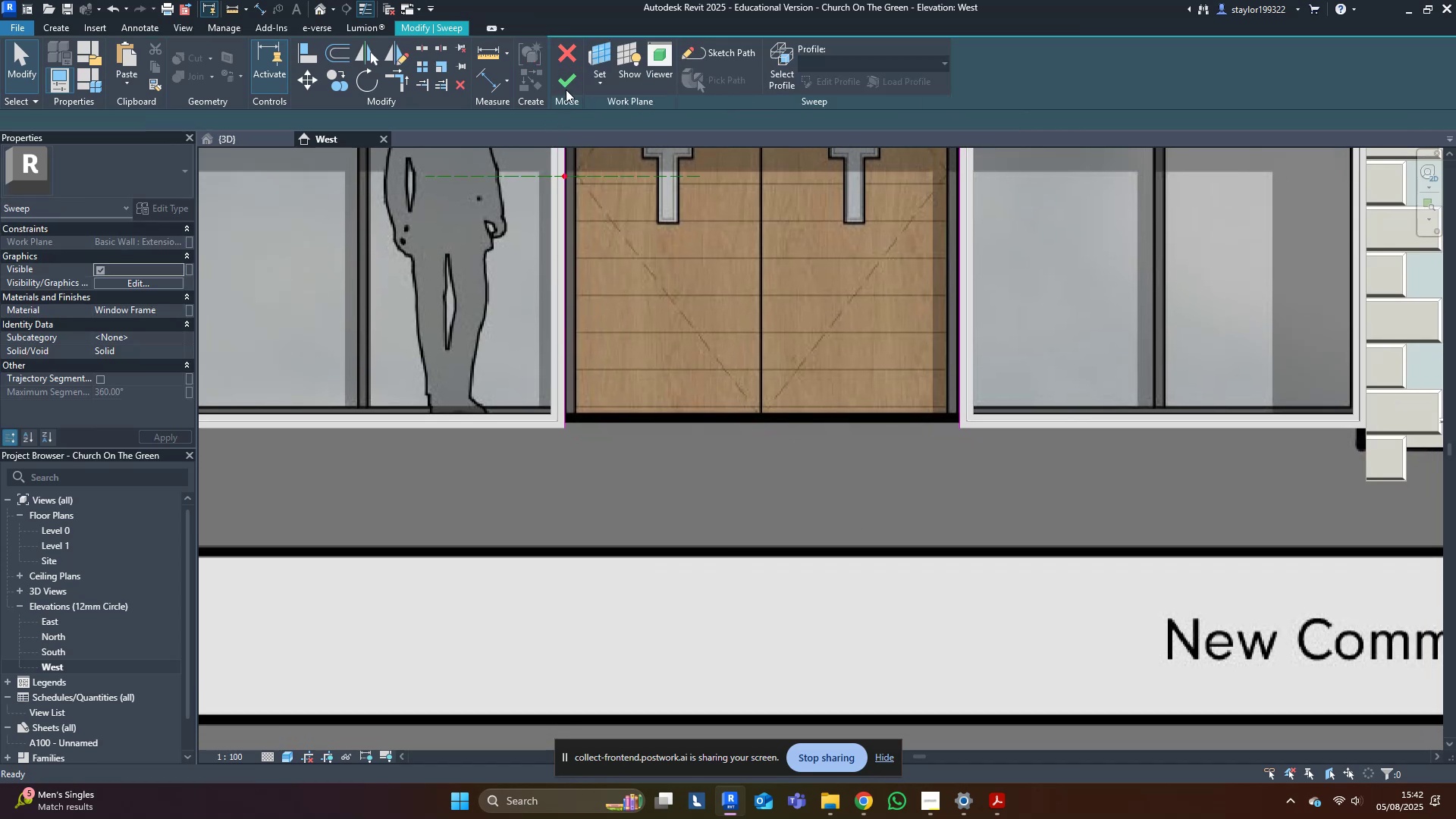 
double_click([566, 86])
 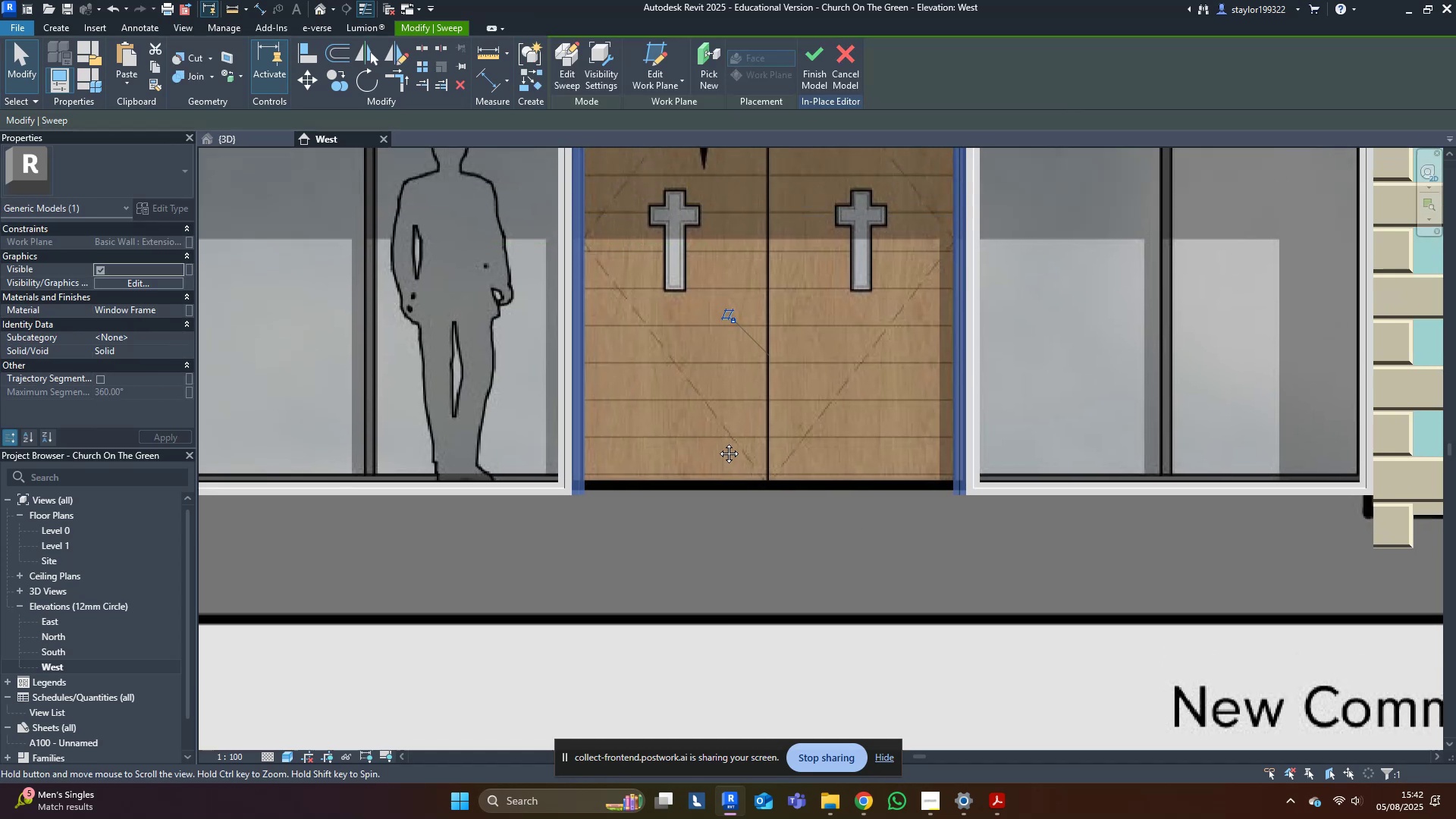 
key(Escape)
 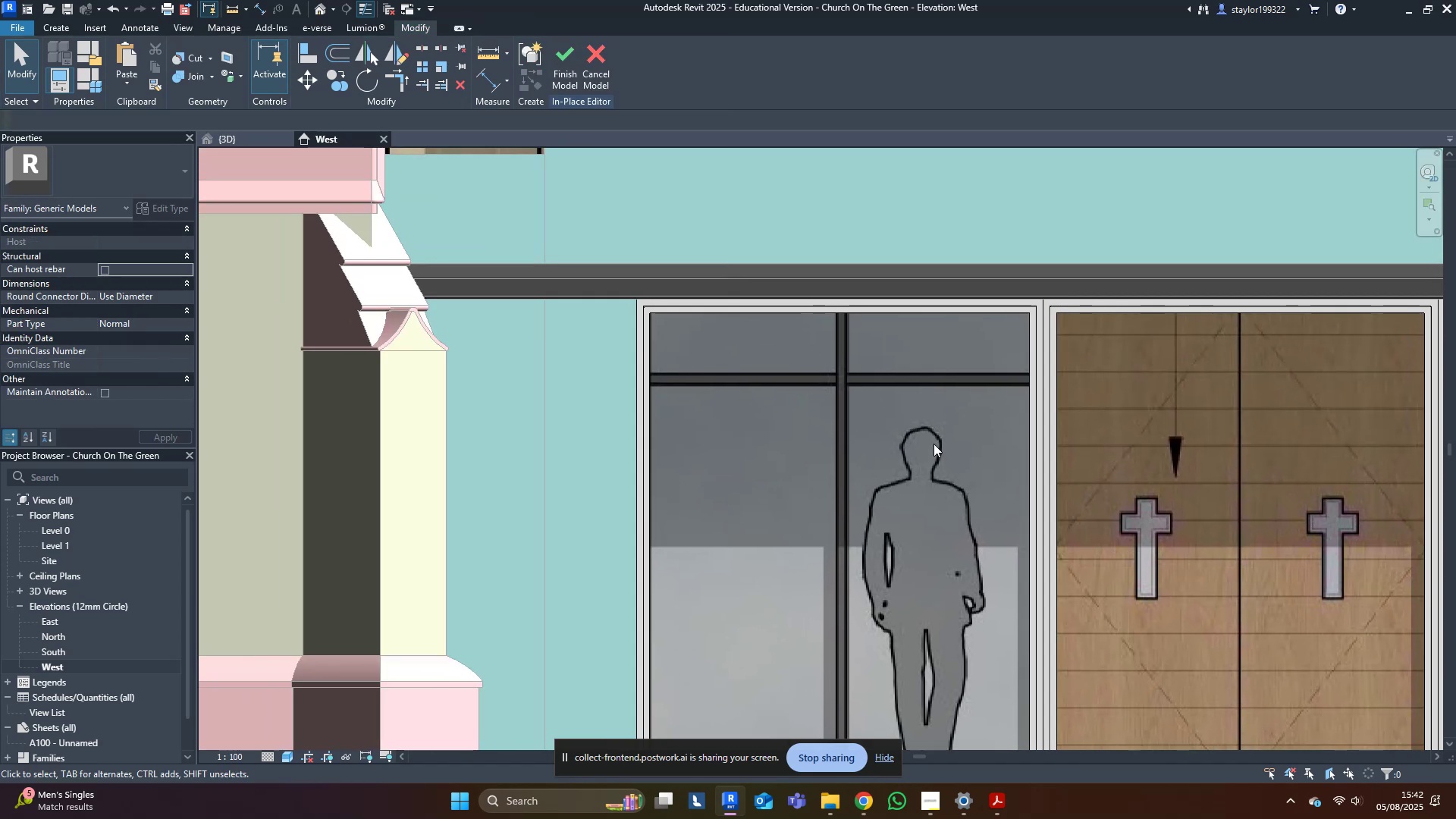 
left_click([54, 29])
 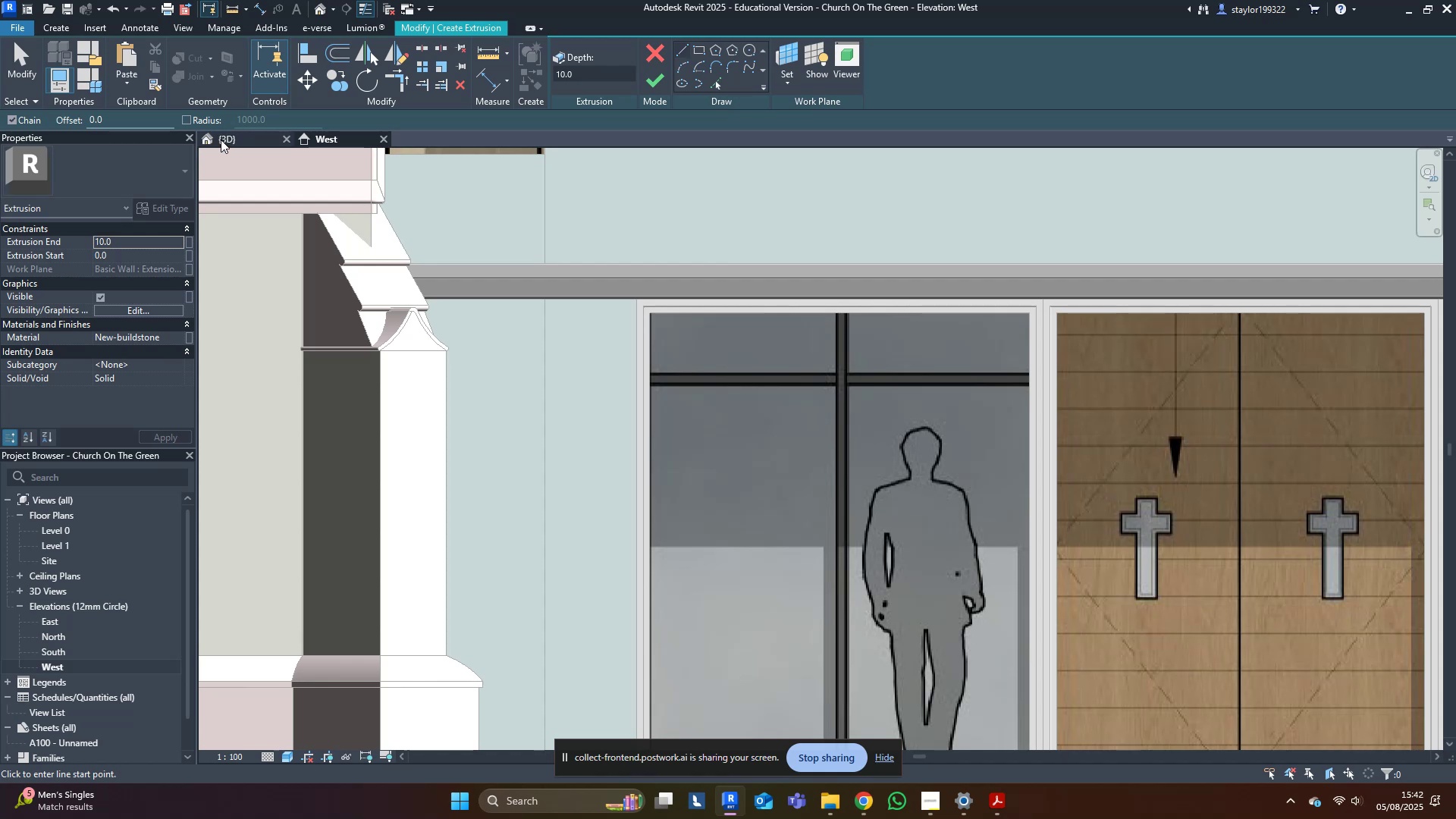 
left_click([800, 47])
 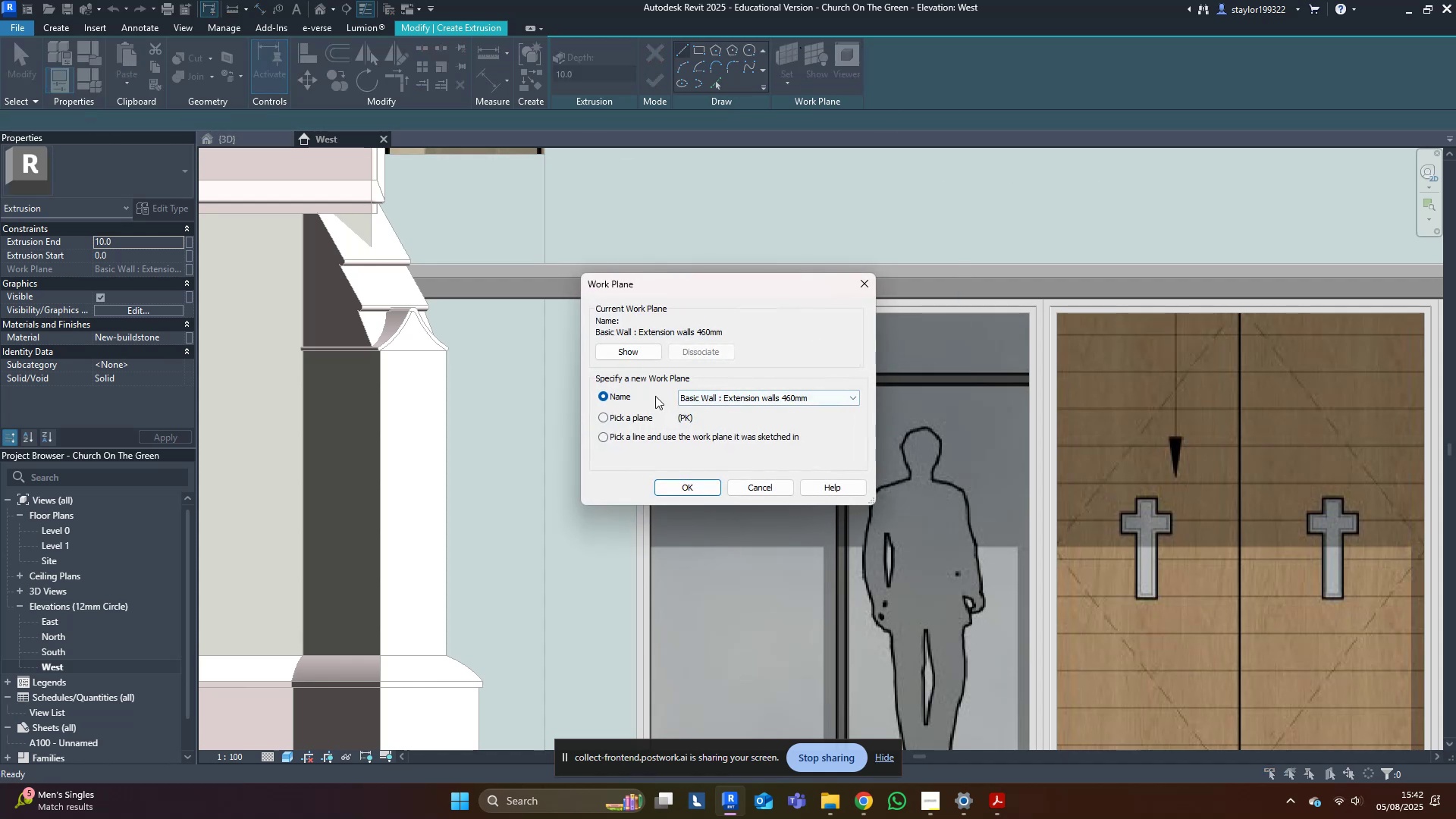 
left_click([629, 420])
 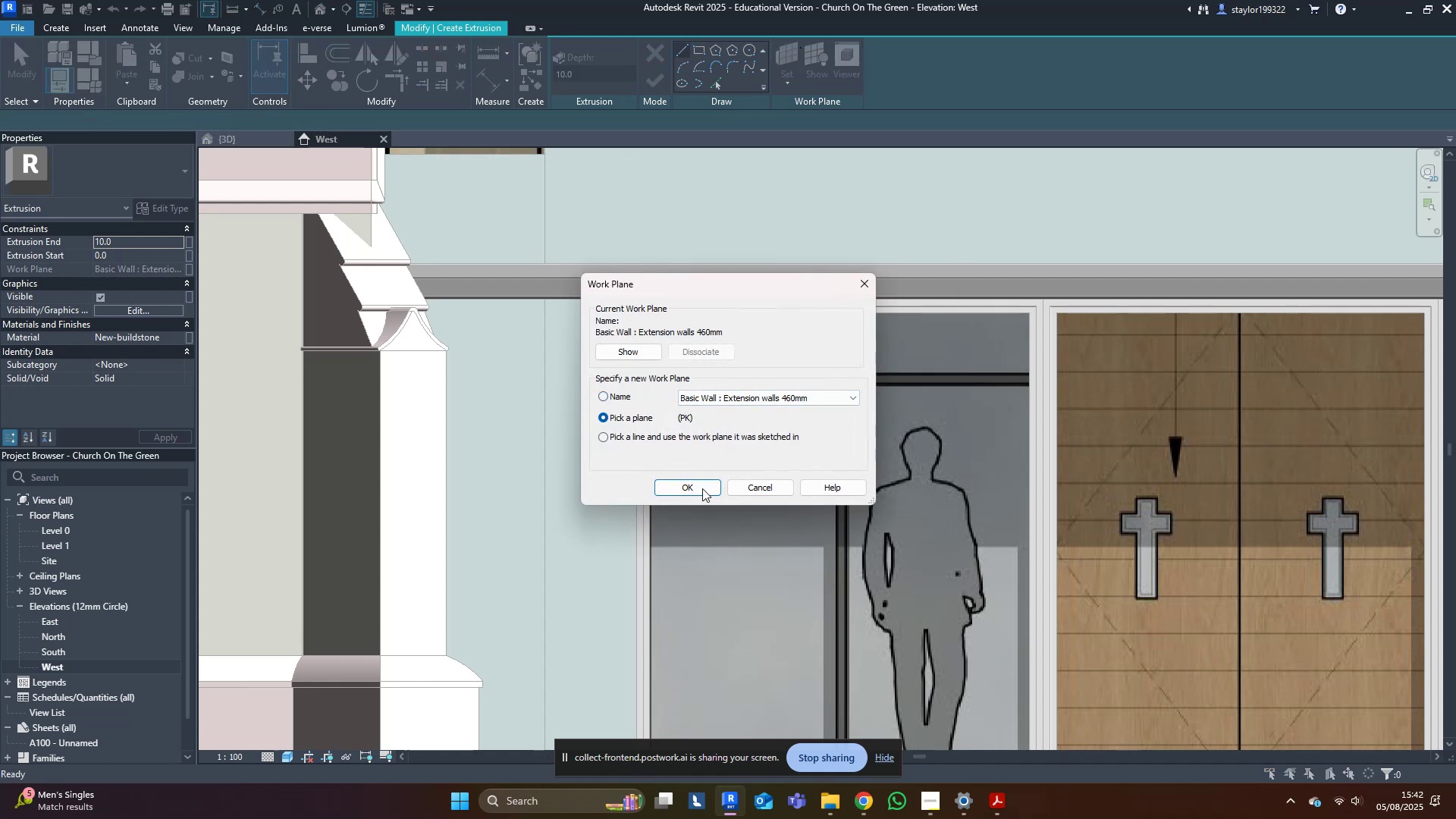 
left_click([696, 481])
 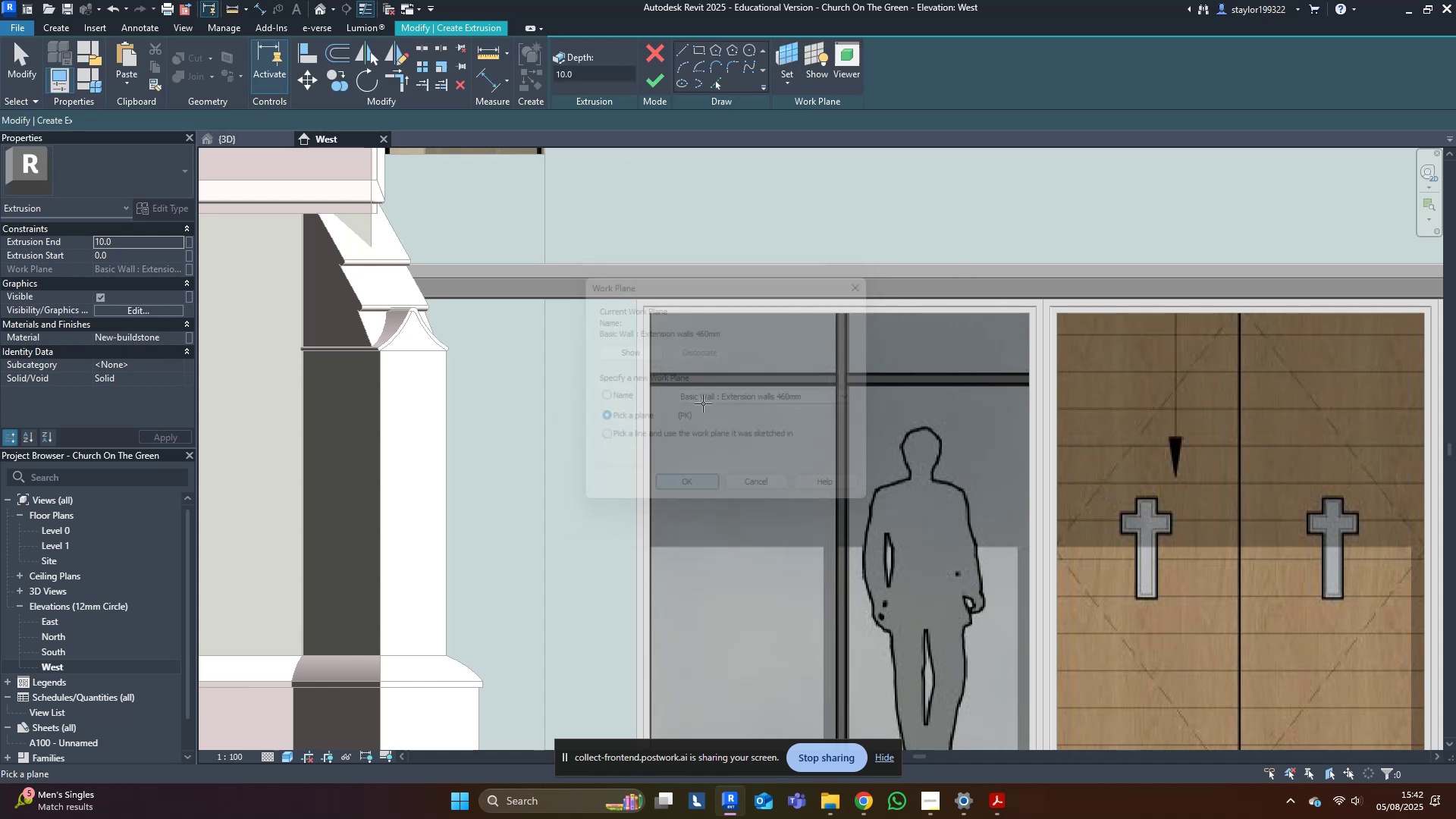 
scroll: coordinate [623, 357], scroll_direction: up, amount: 10.0
 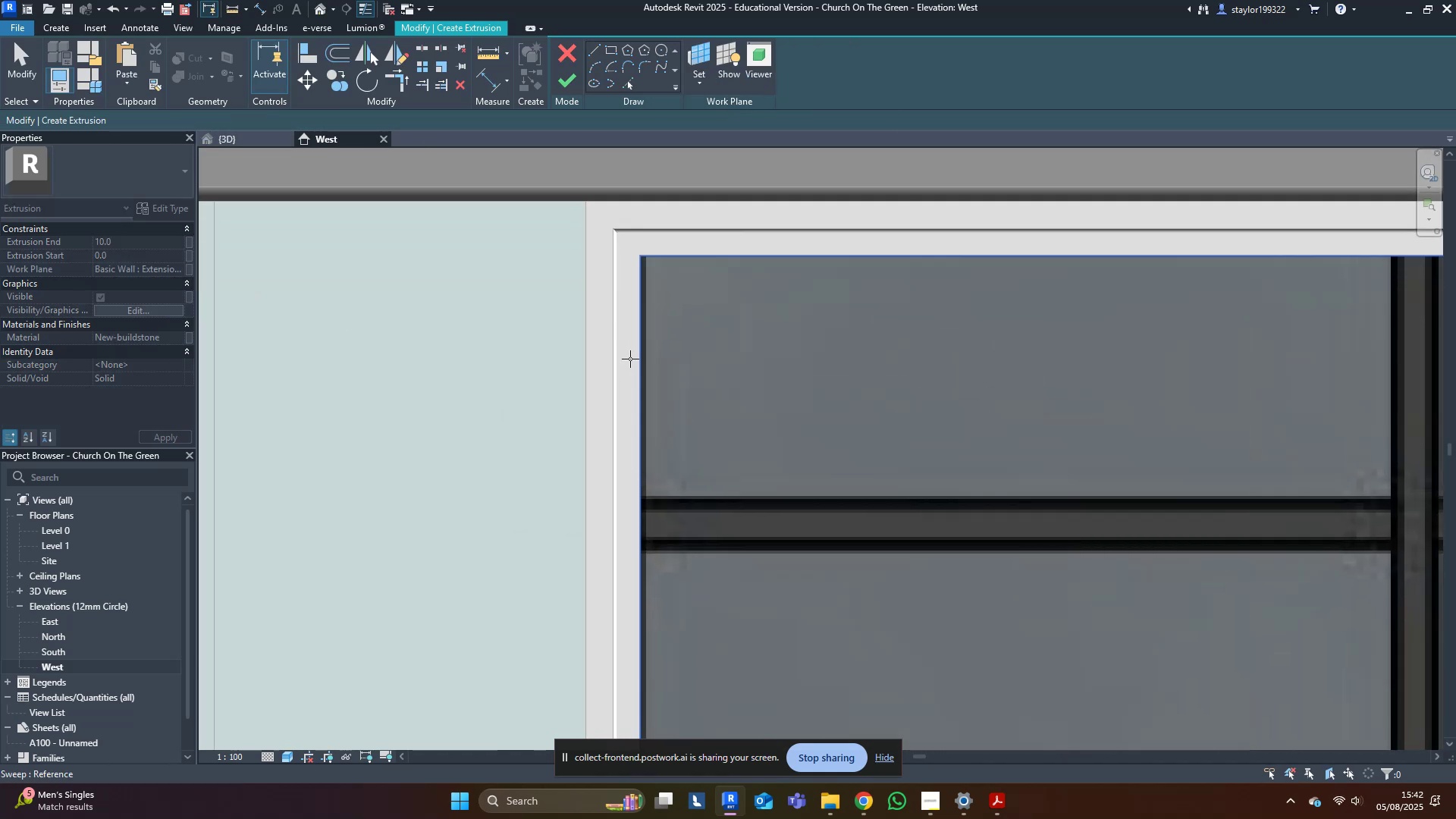 
left_click([630, 359])
 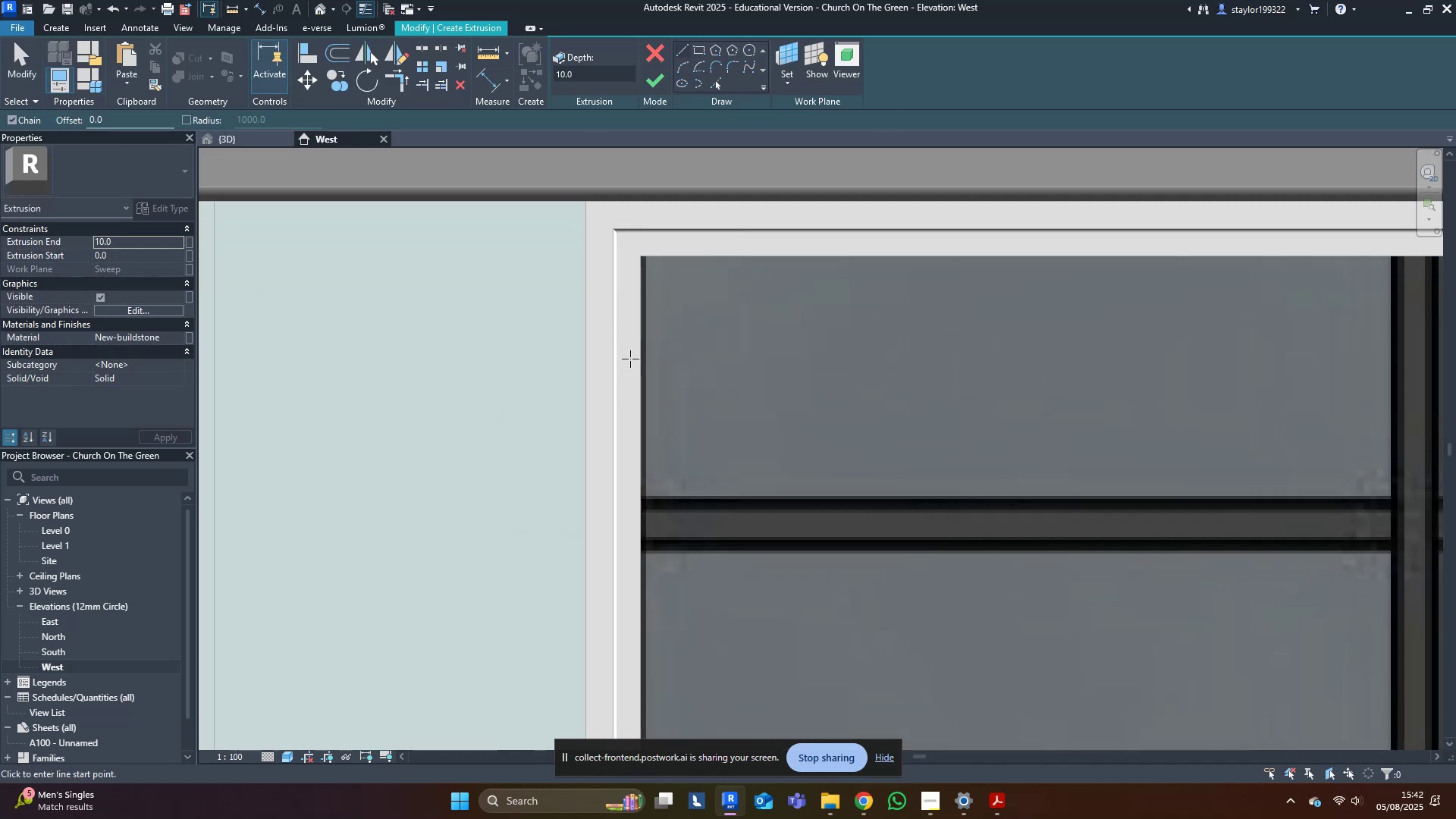 
scroll: coordinate [661, 362], scroll_direction: down, amount: 4.0
 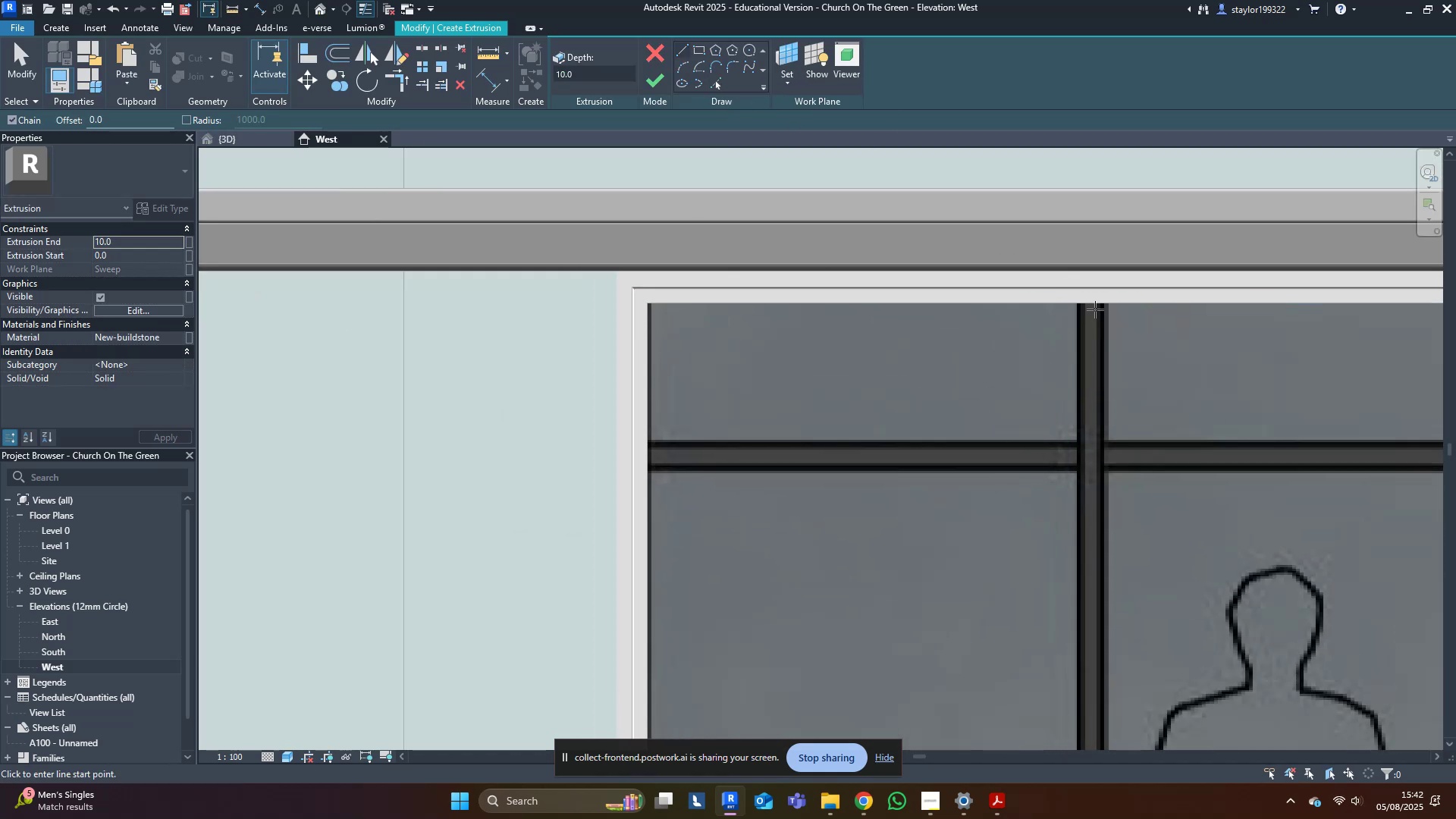 
left_click([1093, 308])
 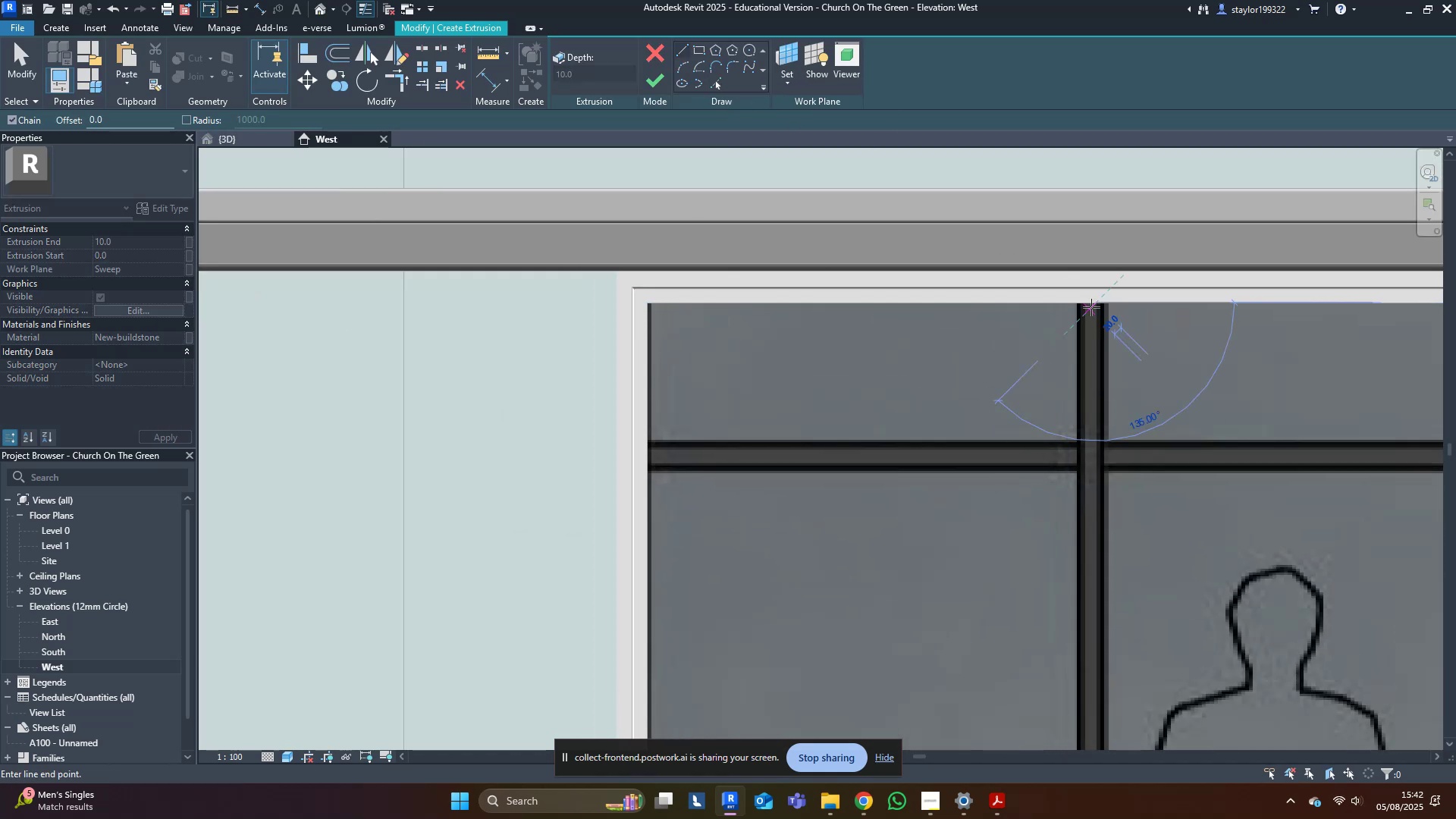 
hold_key(key=Escape, duration=3.96)
 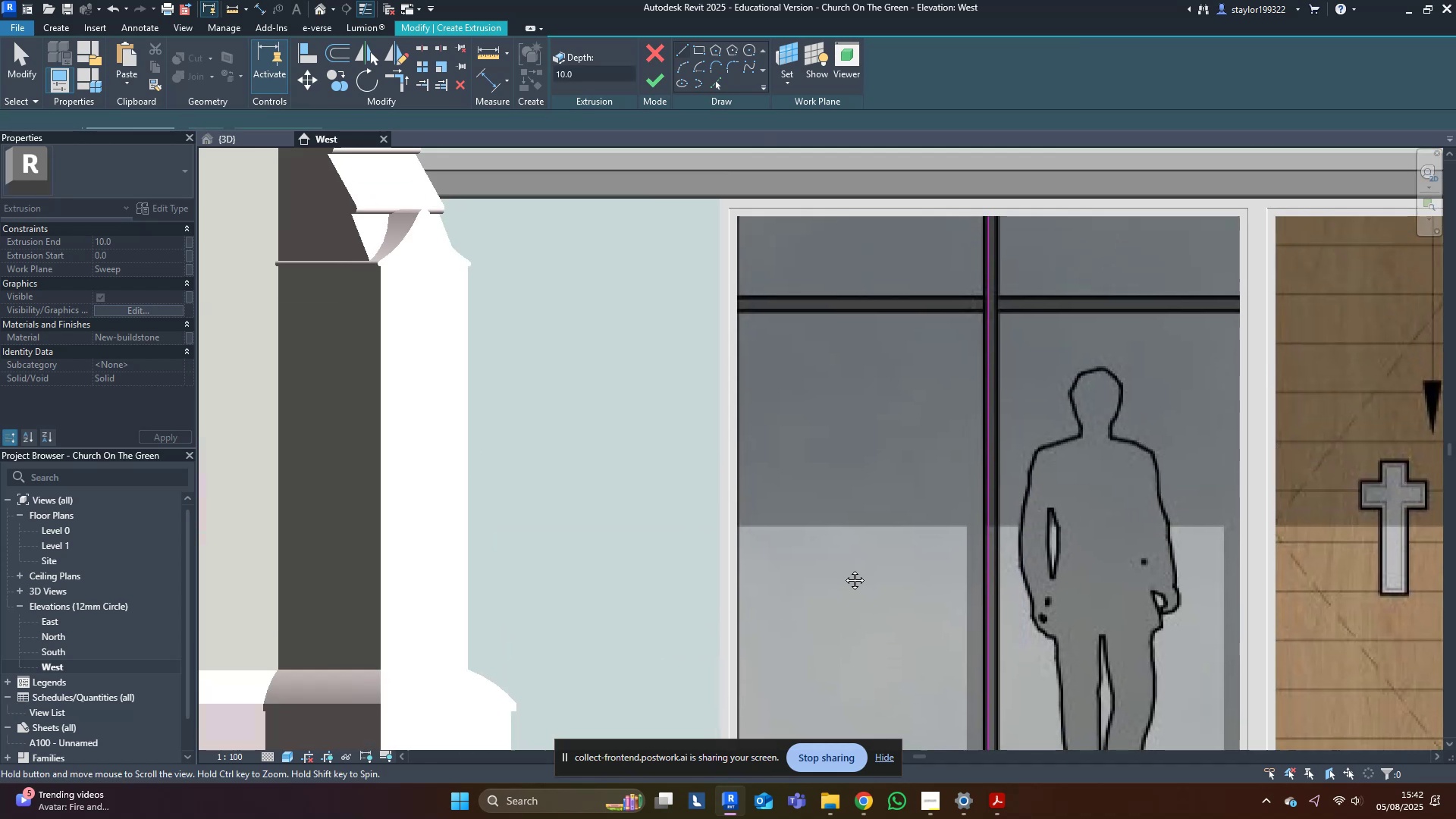 
left_click([1091, 301])
 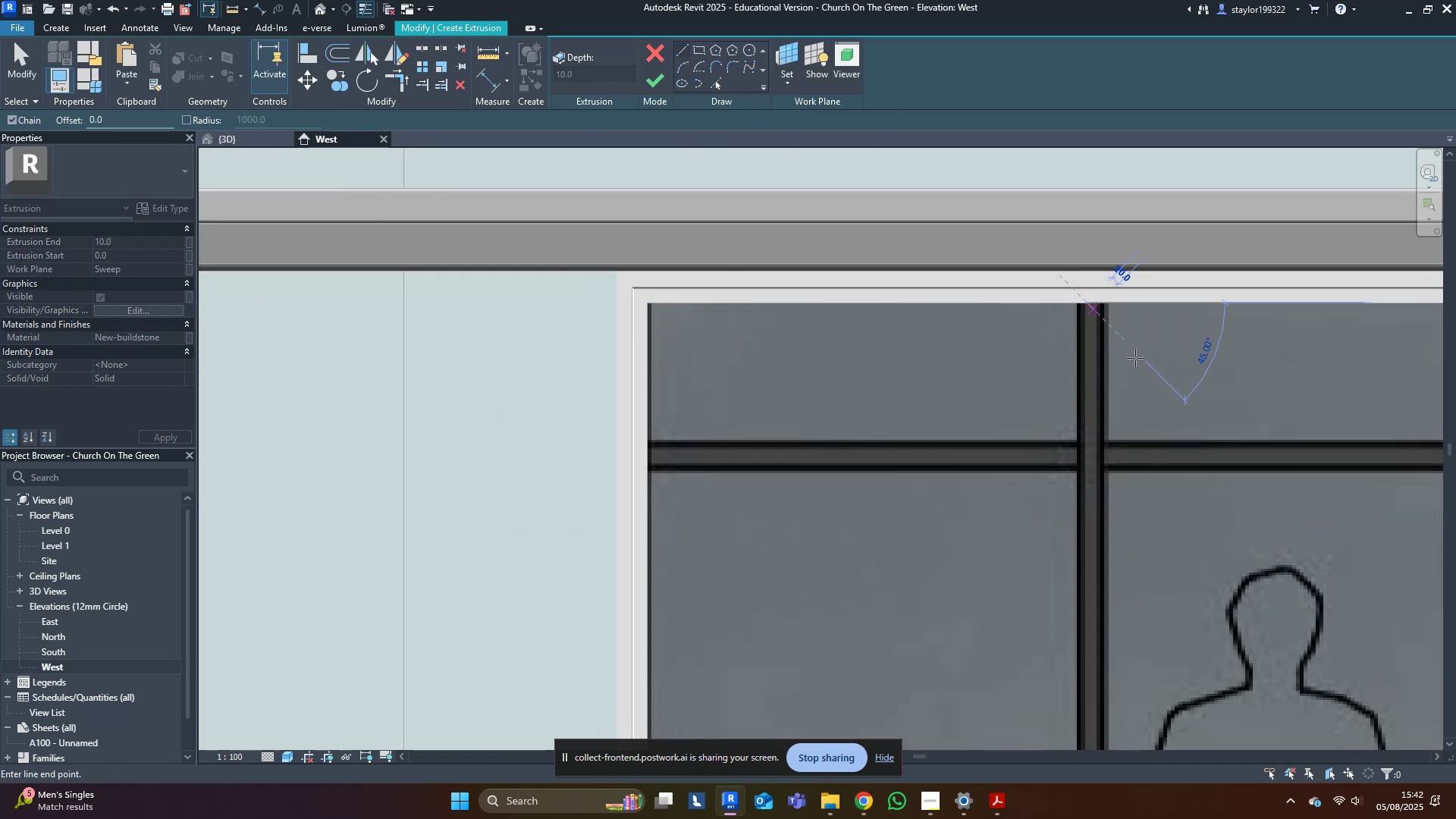 
scroll: coordinate [1144, 469], scroll_direction: down, amount: 8.0
 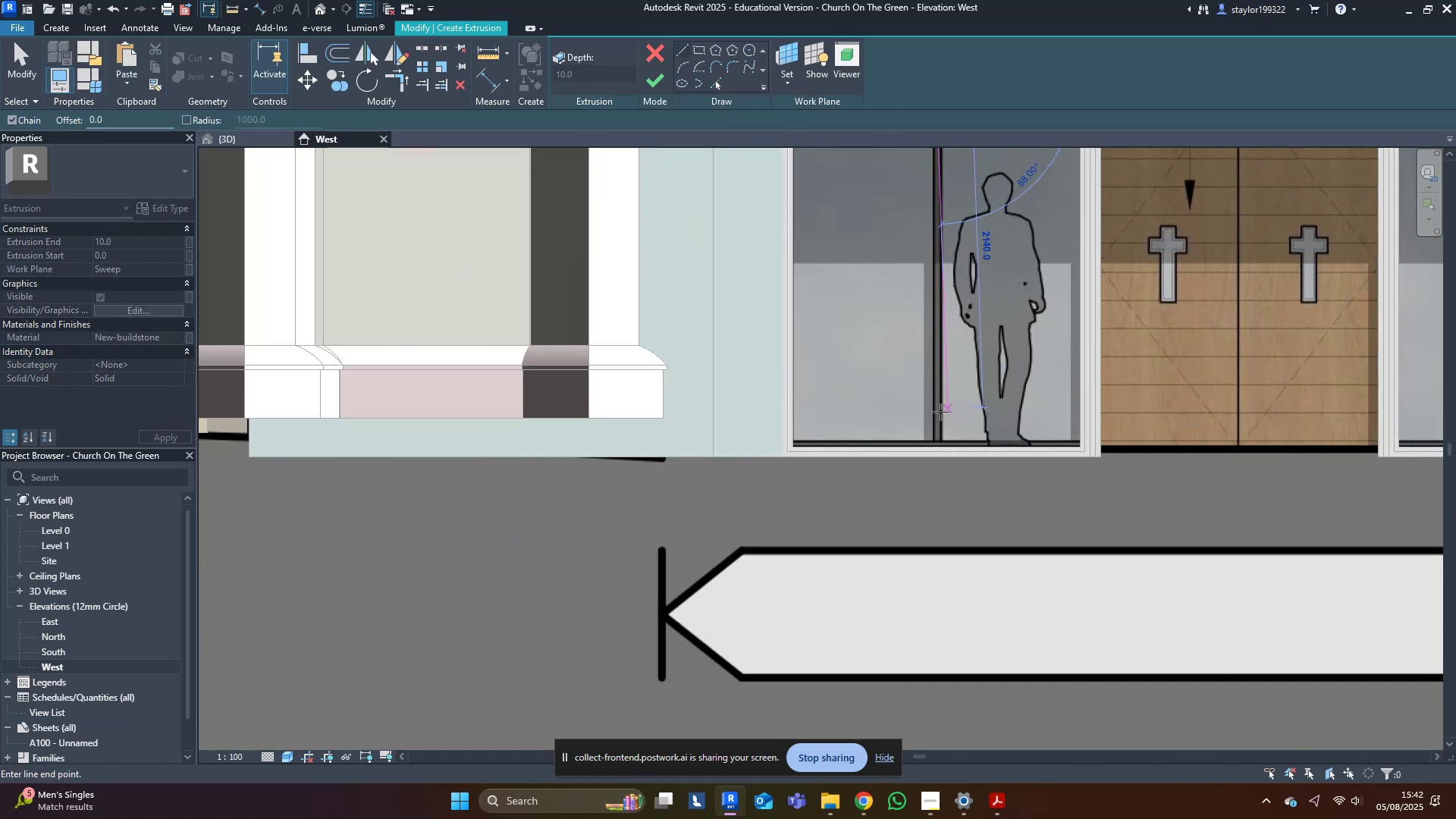 
scroll: coordinate [930, 425], scroll_direction: up, amount: 4.0
 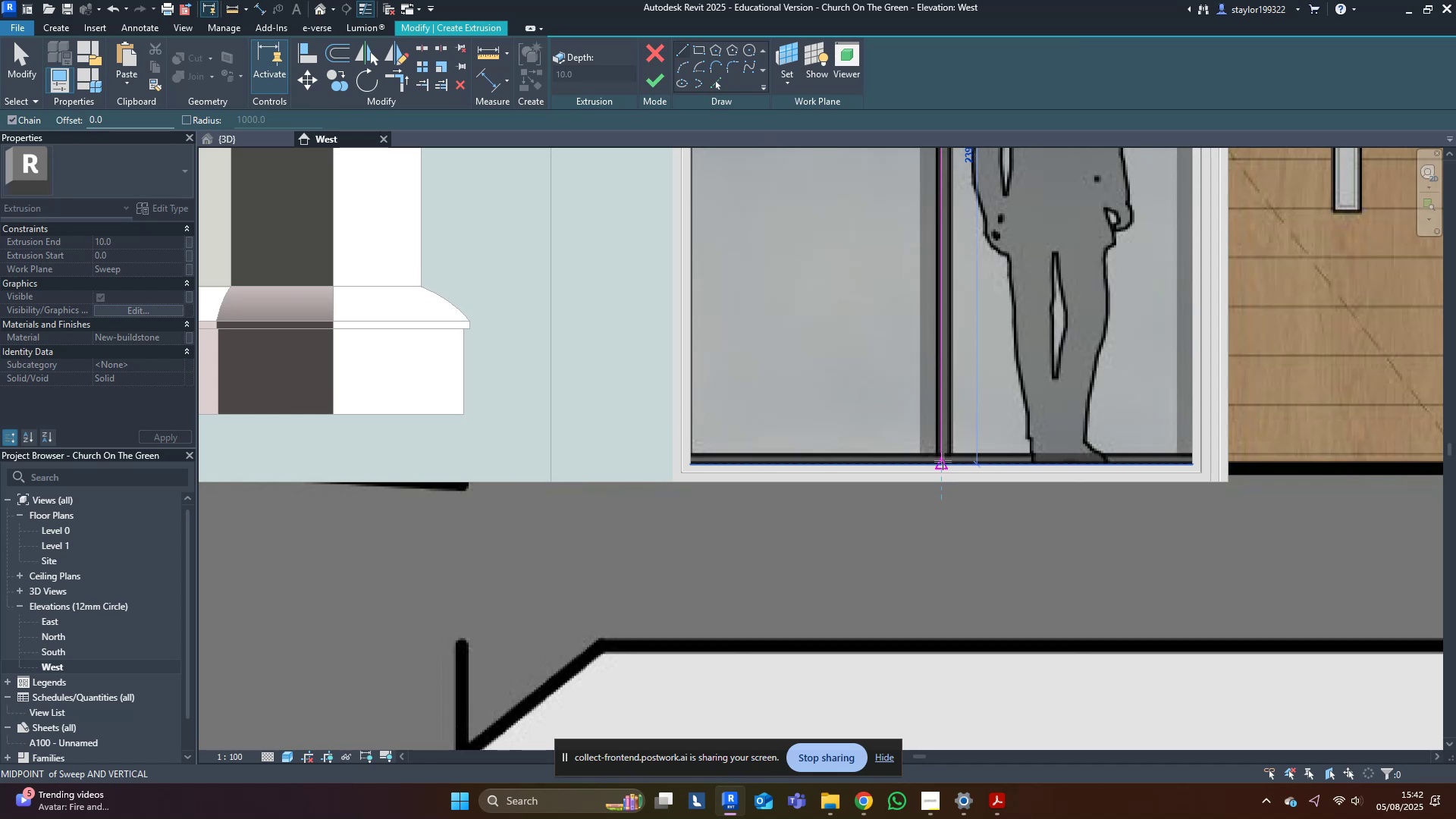 
left_click([943, 461])
 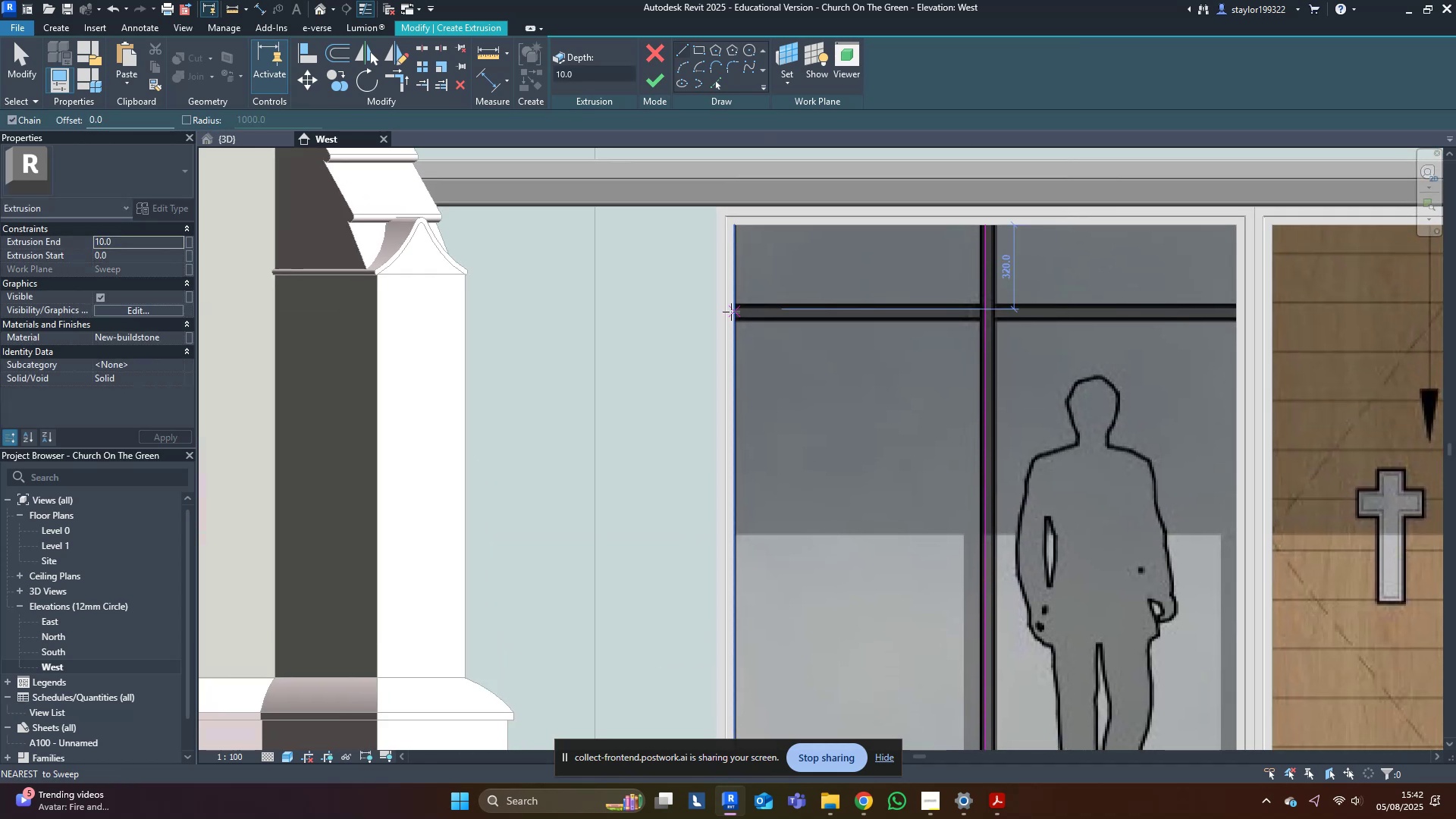 
left_click([733, 312])
 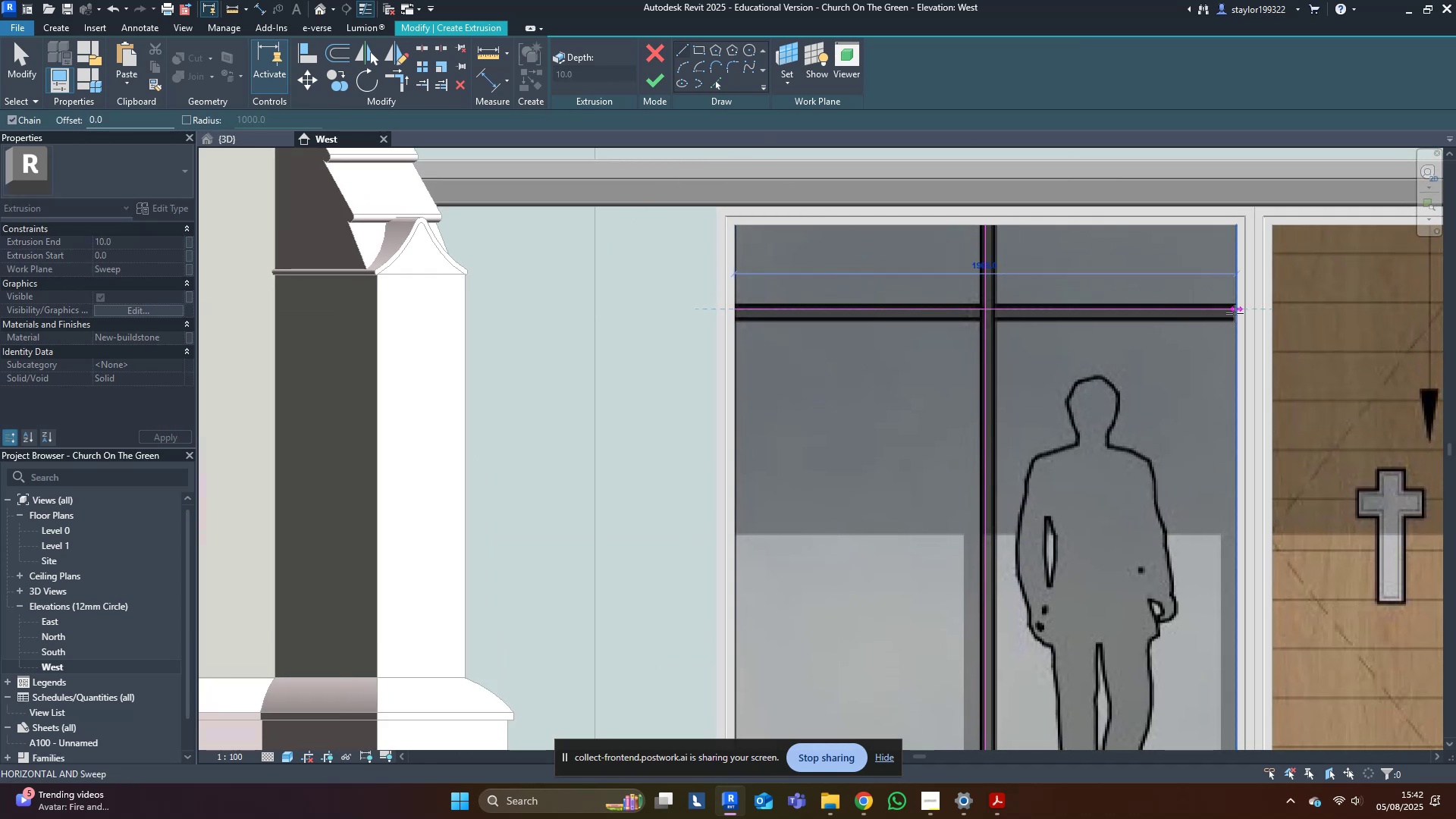 
left_click([1236, 312])
 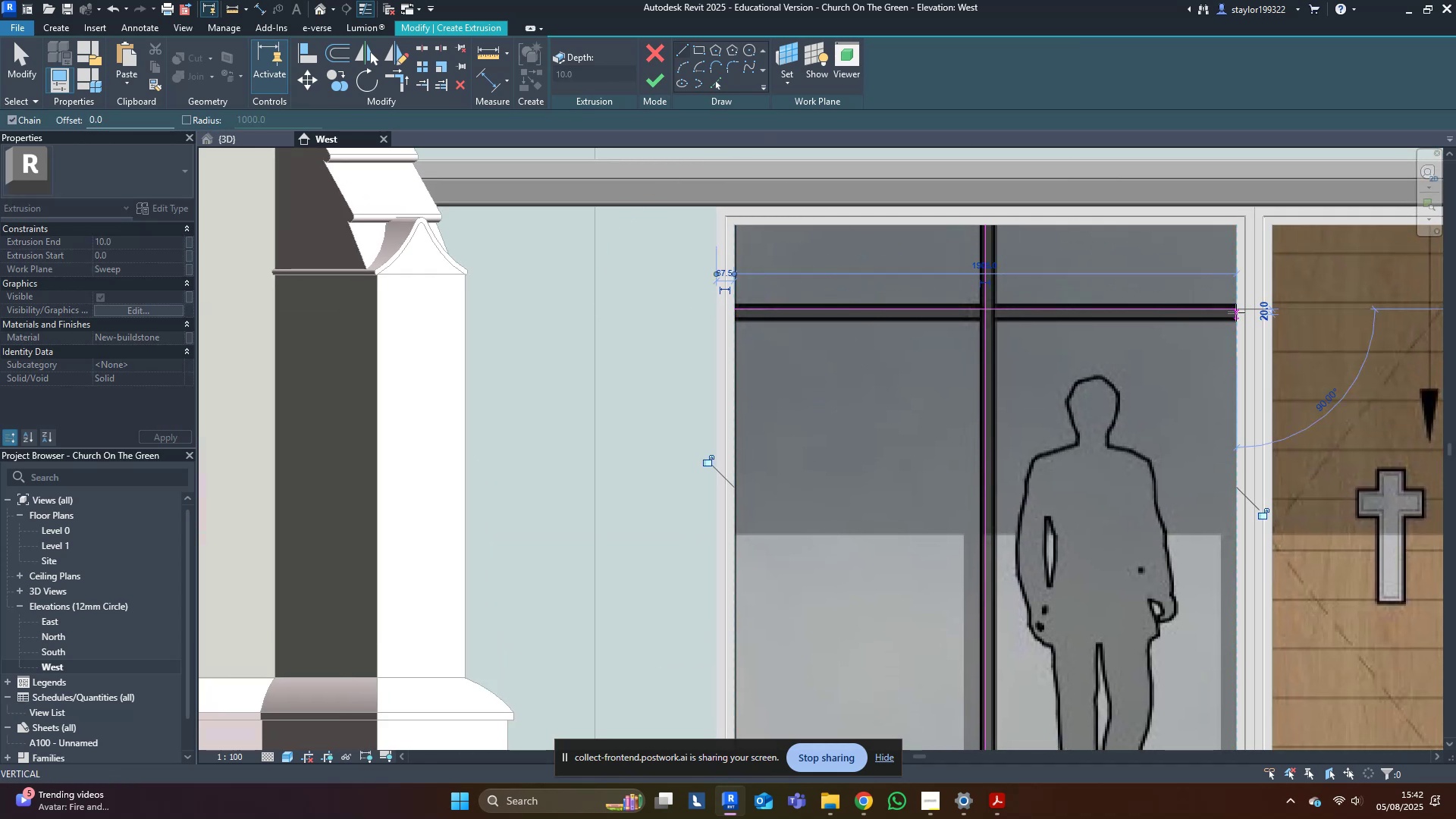 
key(Escape)
 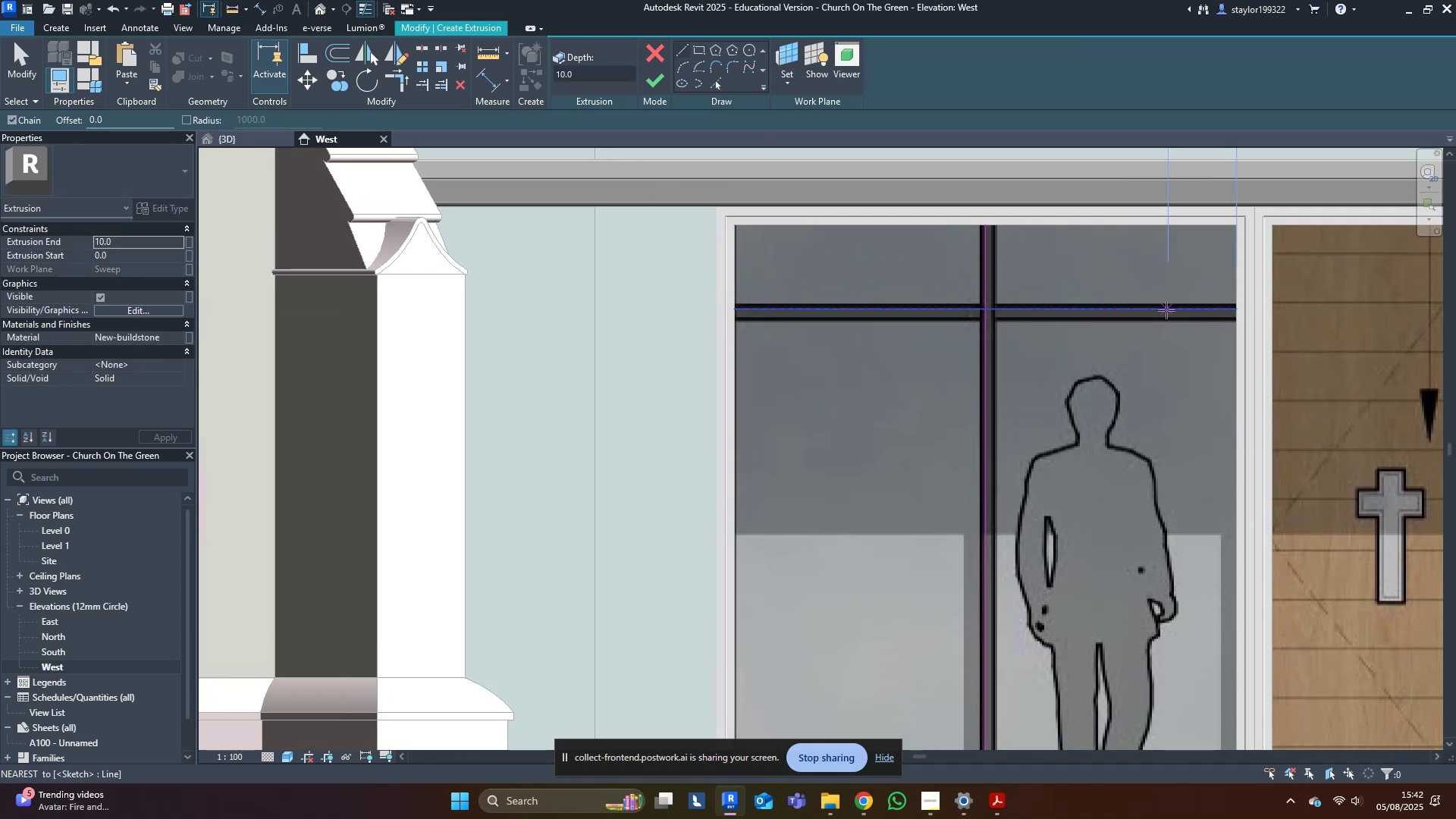 
scroll: coordinate [1161, 302], scroll_direction: up, amount: 7.0
 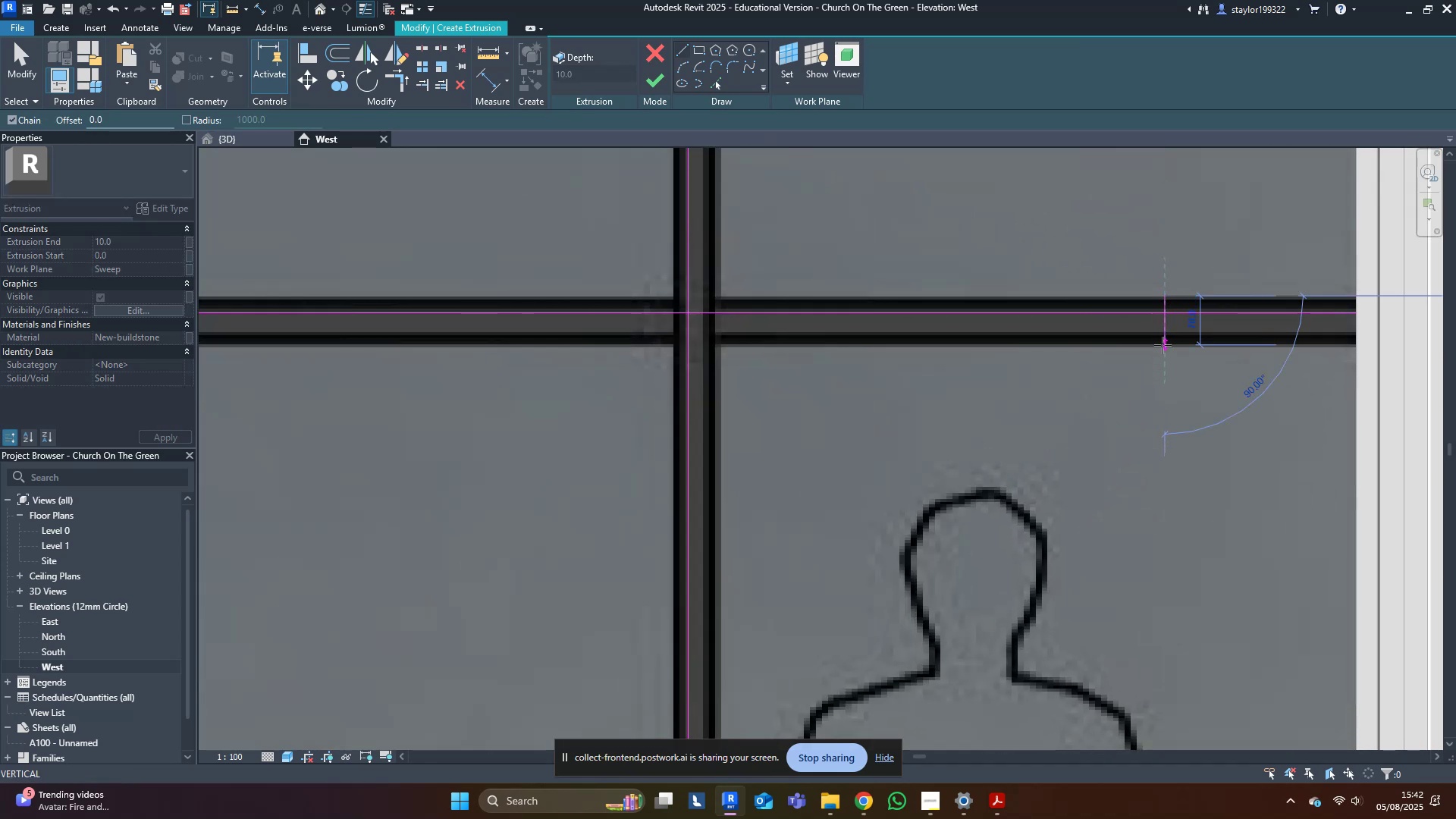 
scroll: coordinate [1159, 346], scroll_direction: down, amount: 1.0
 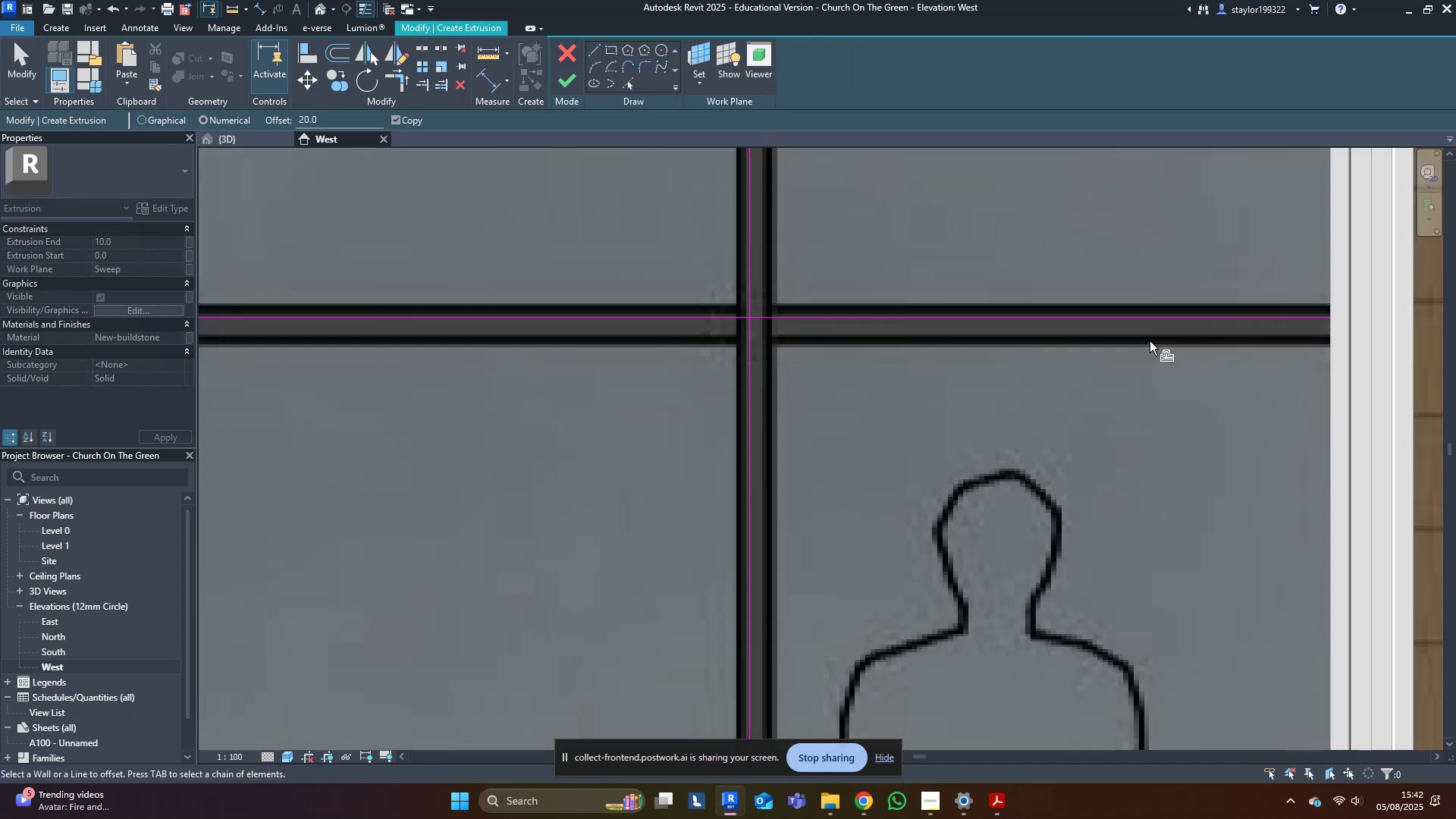 
key(Escape)
type(of35)
 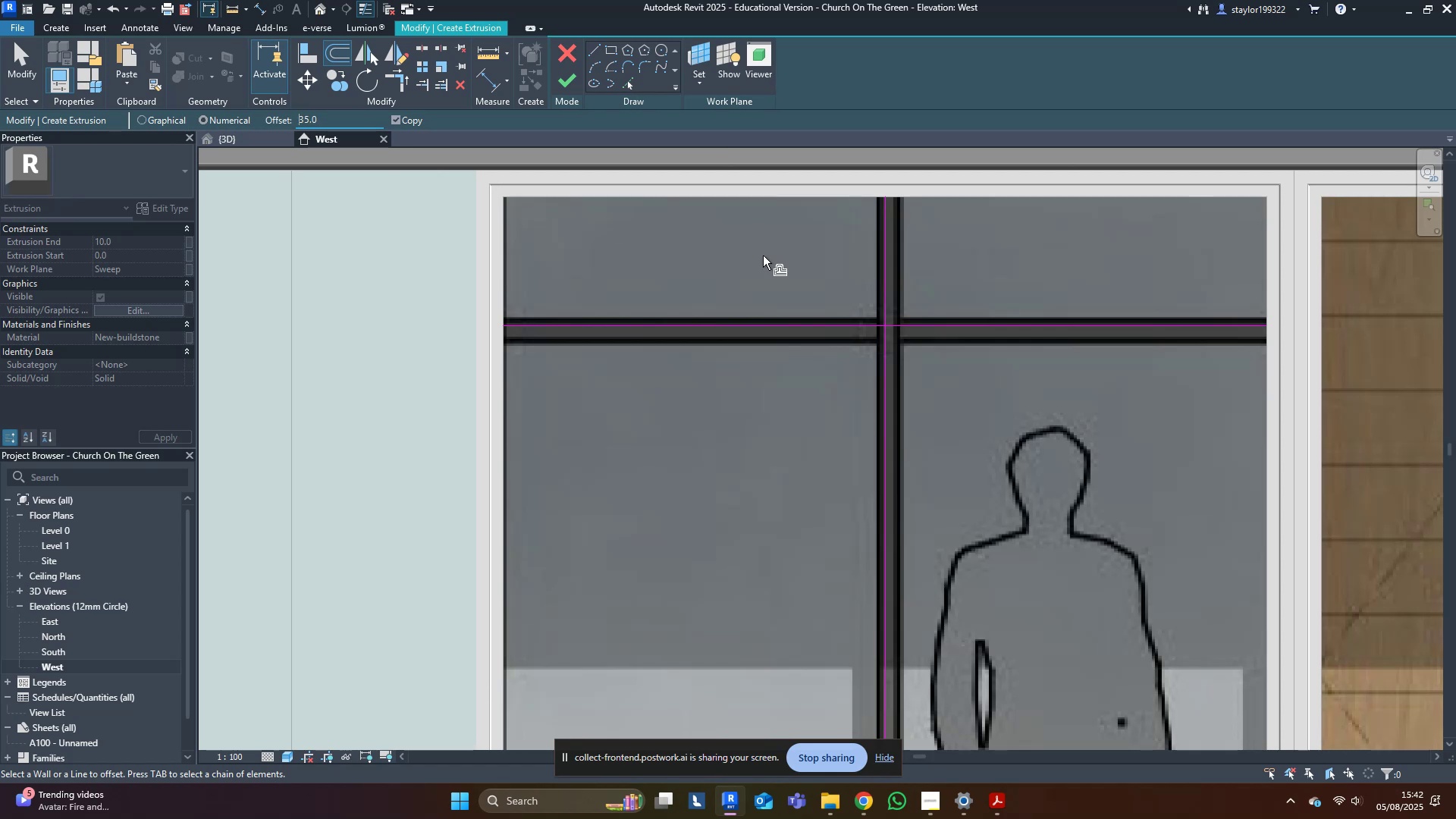 
scroll: coordinate [1144, 342], scroll_direction: down, amount: 3.0
 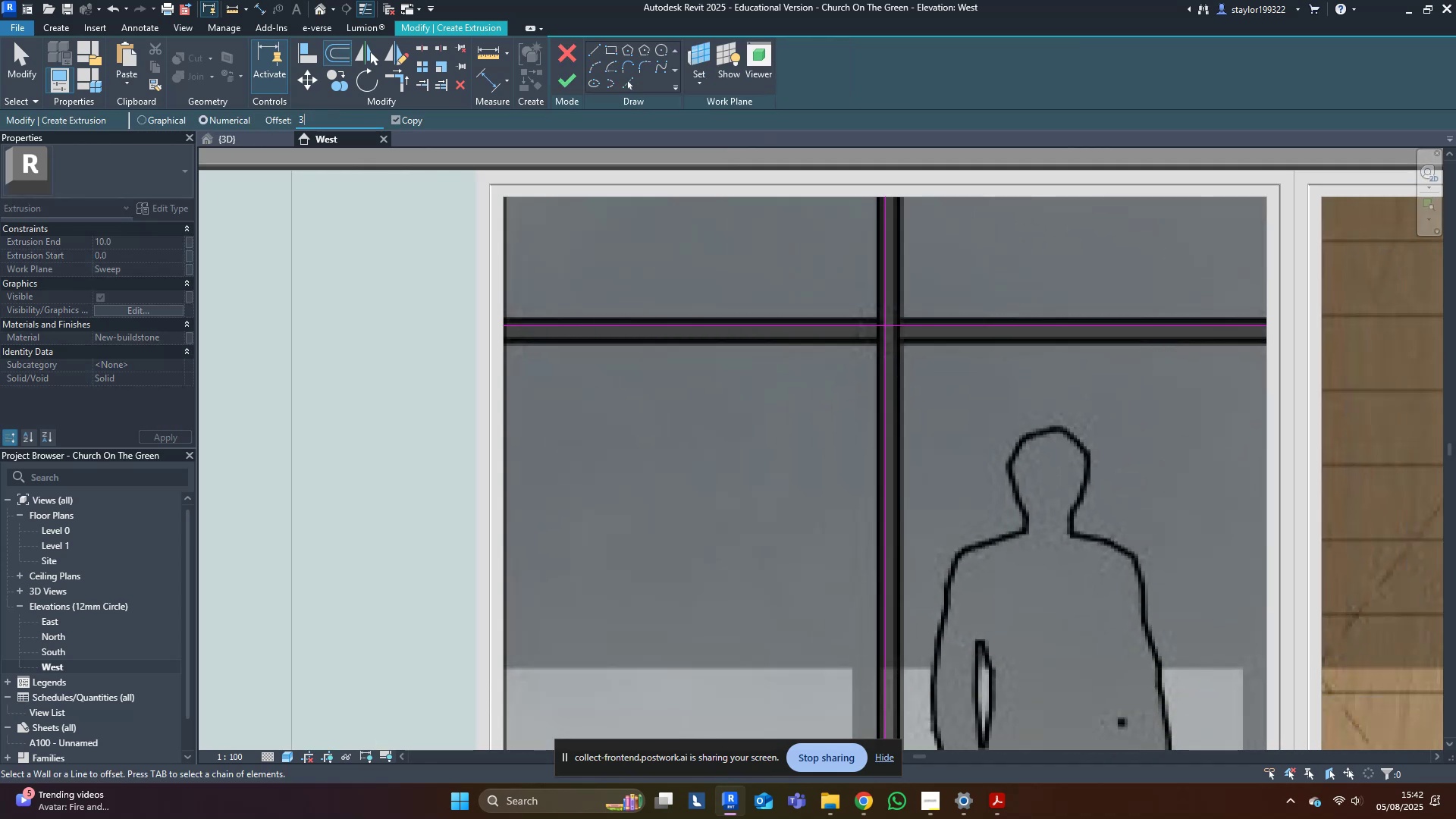 
key(Enter)
 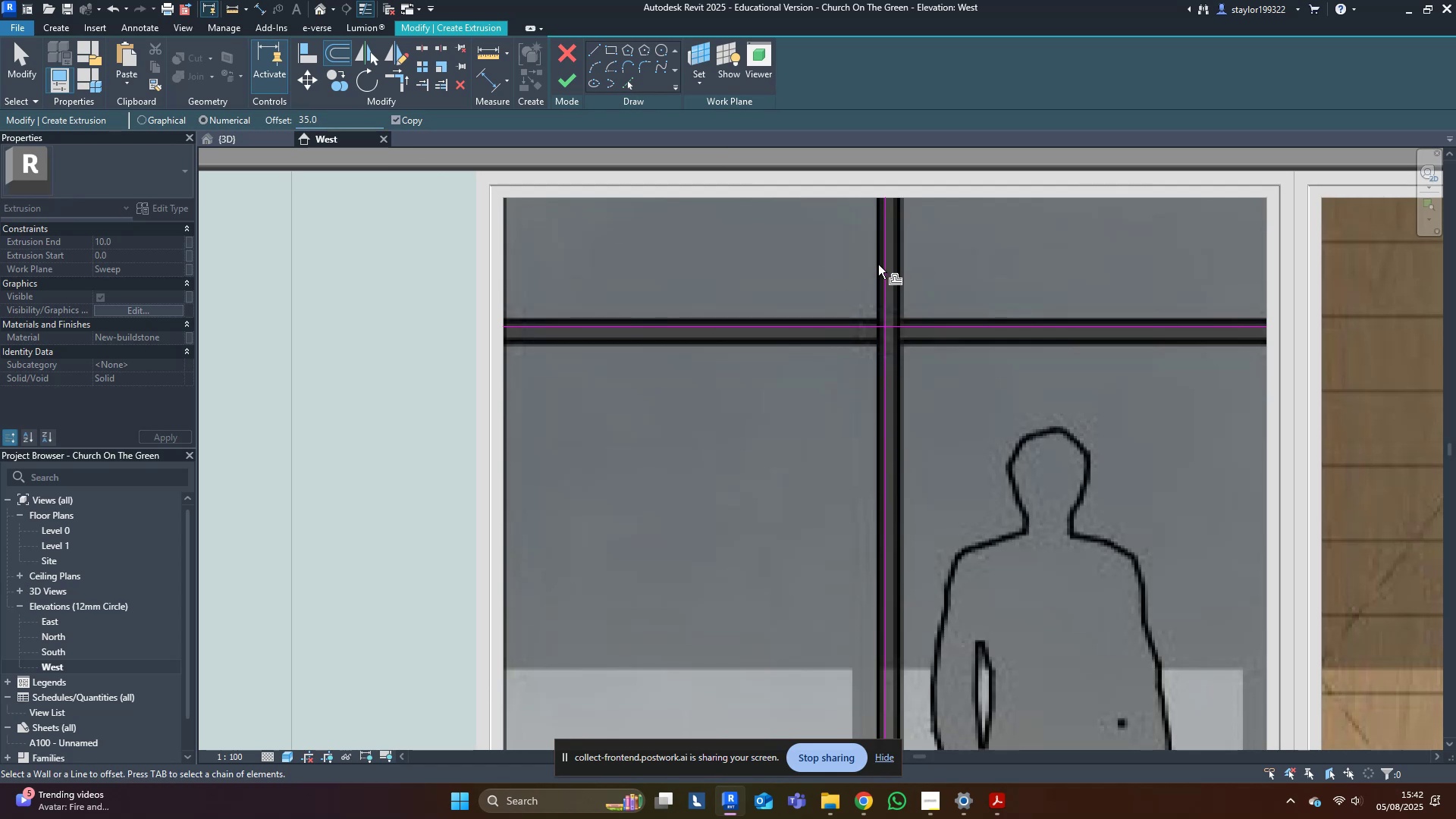 
left_click([880, 265])
 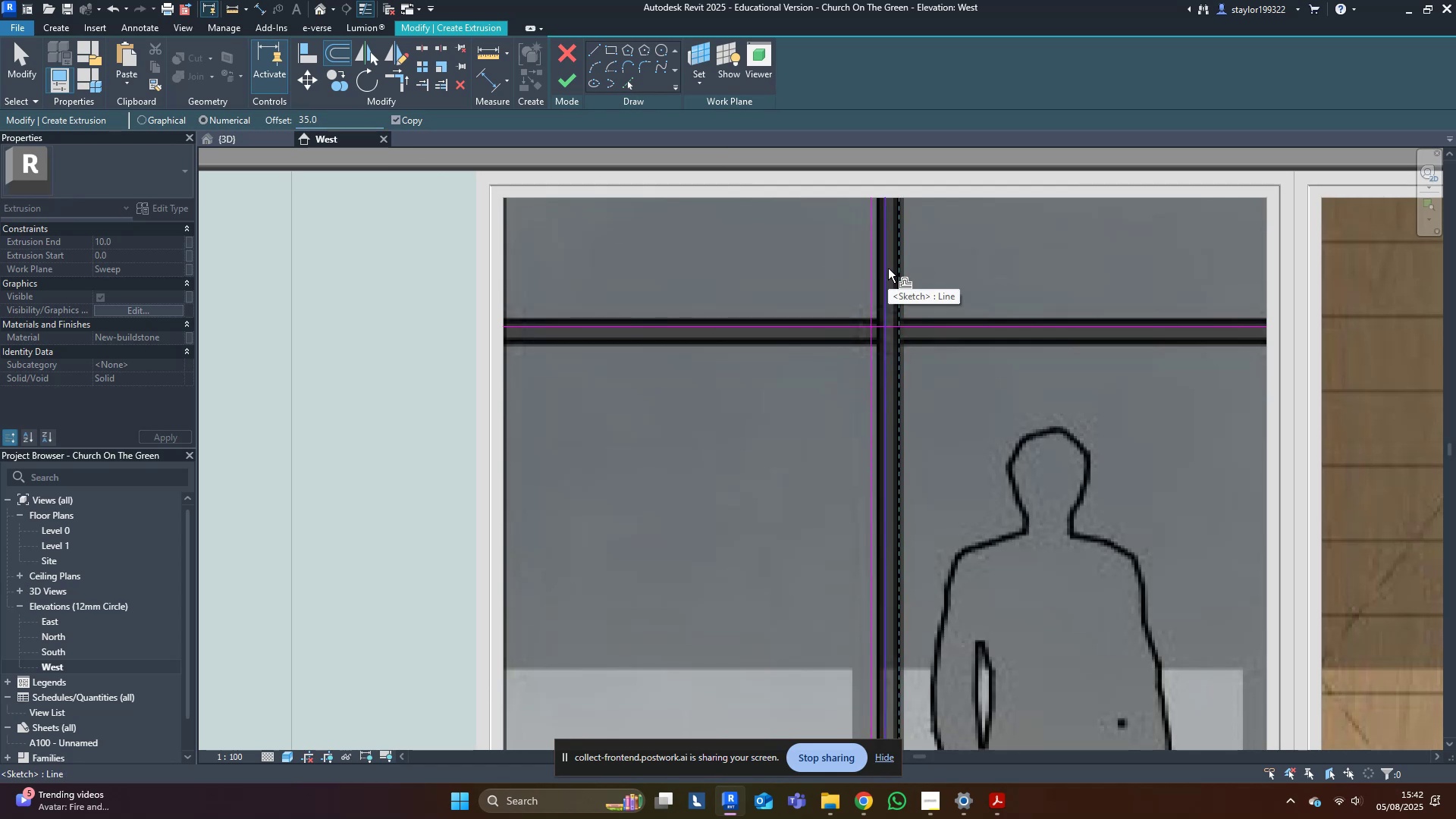 
left_click([888, 268])
 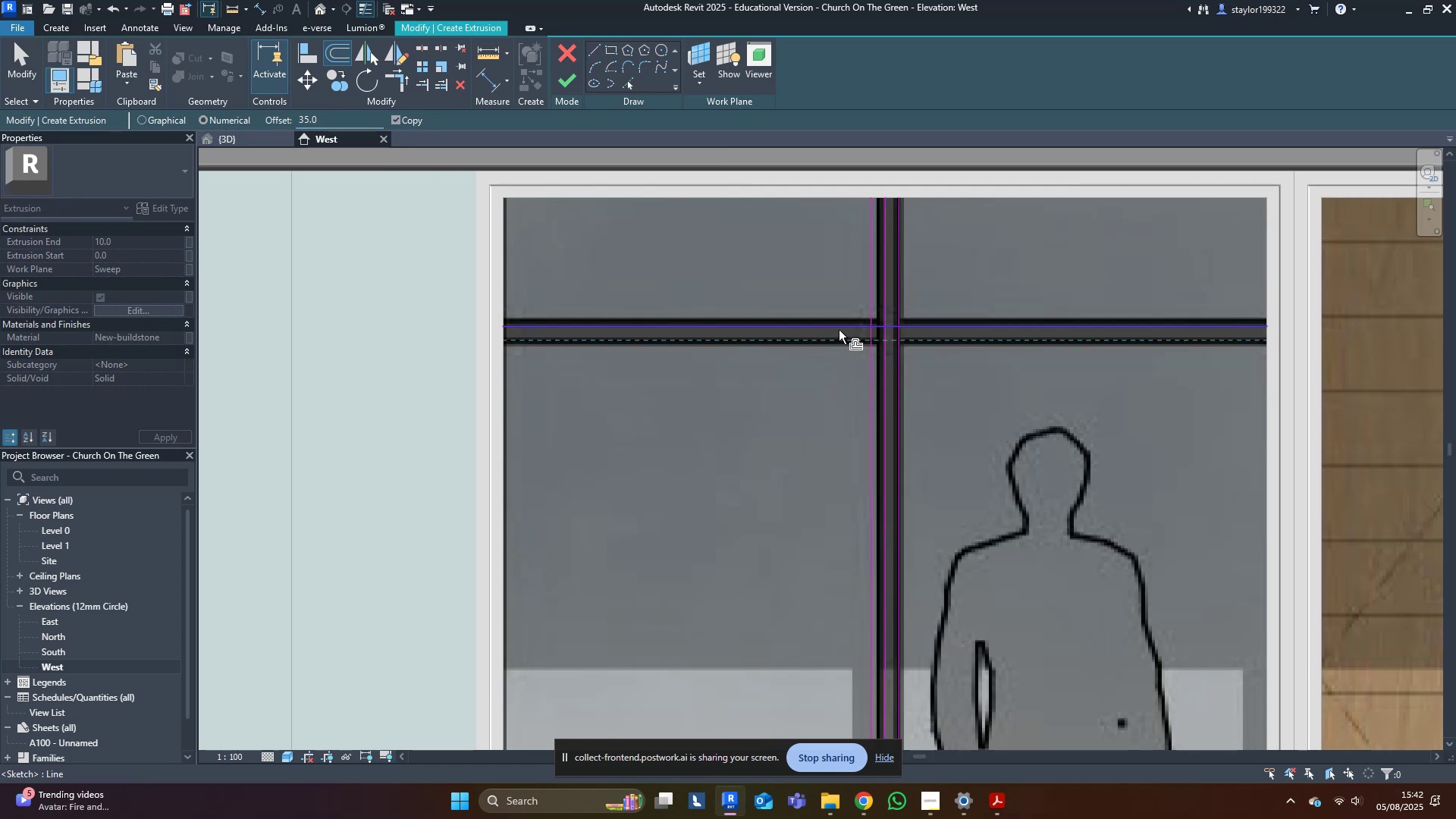 
left_click([839, 330])
 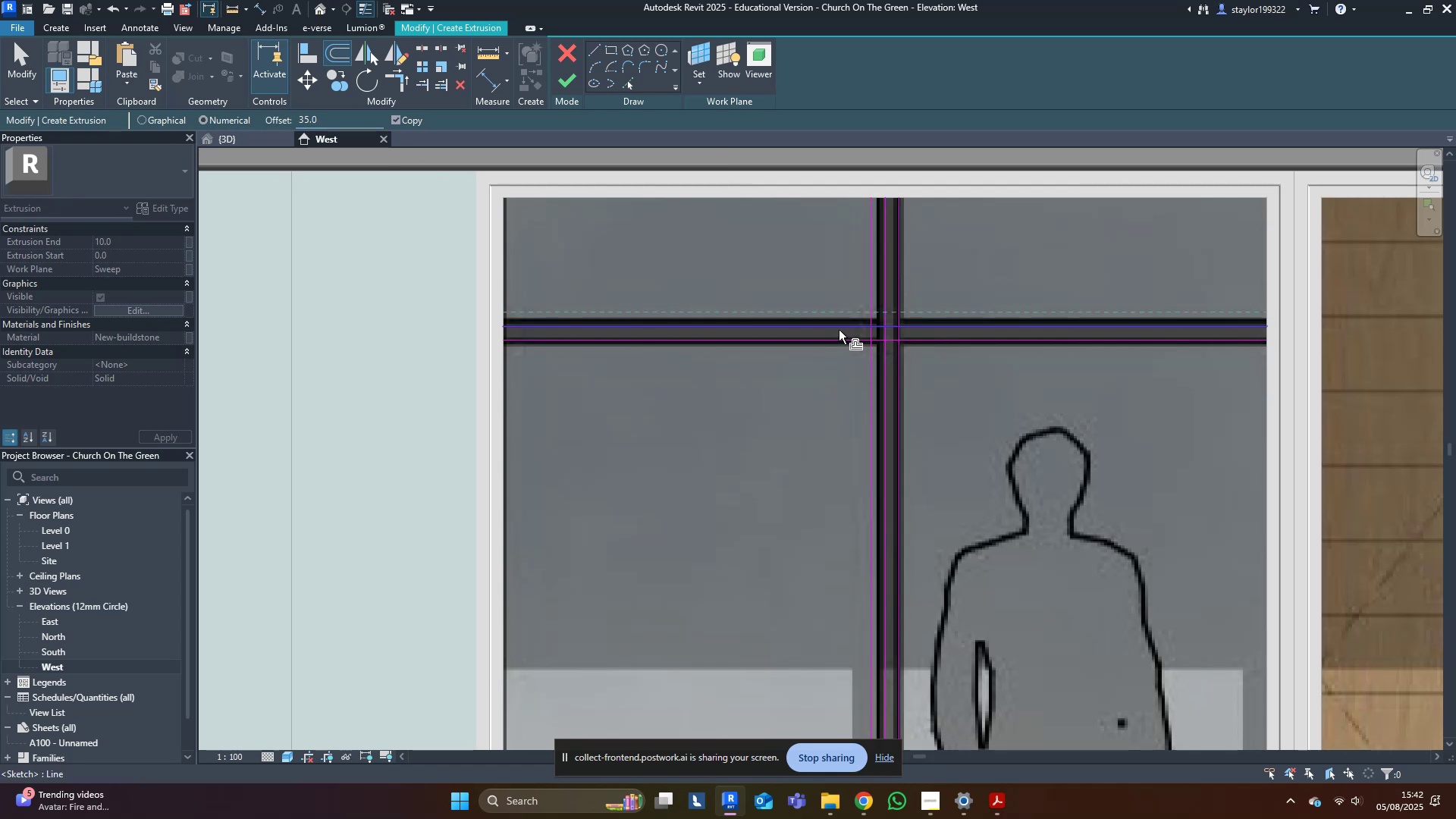 
hold_key(key=ControlLeft, duration=1.54)
 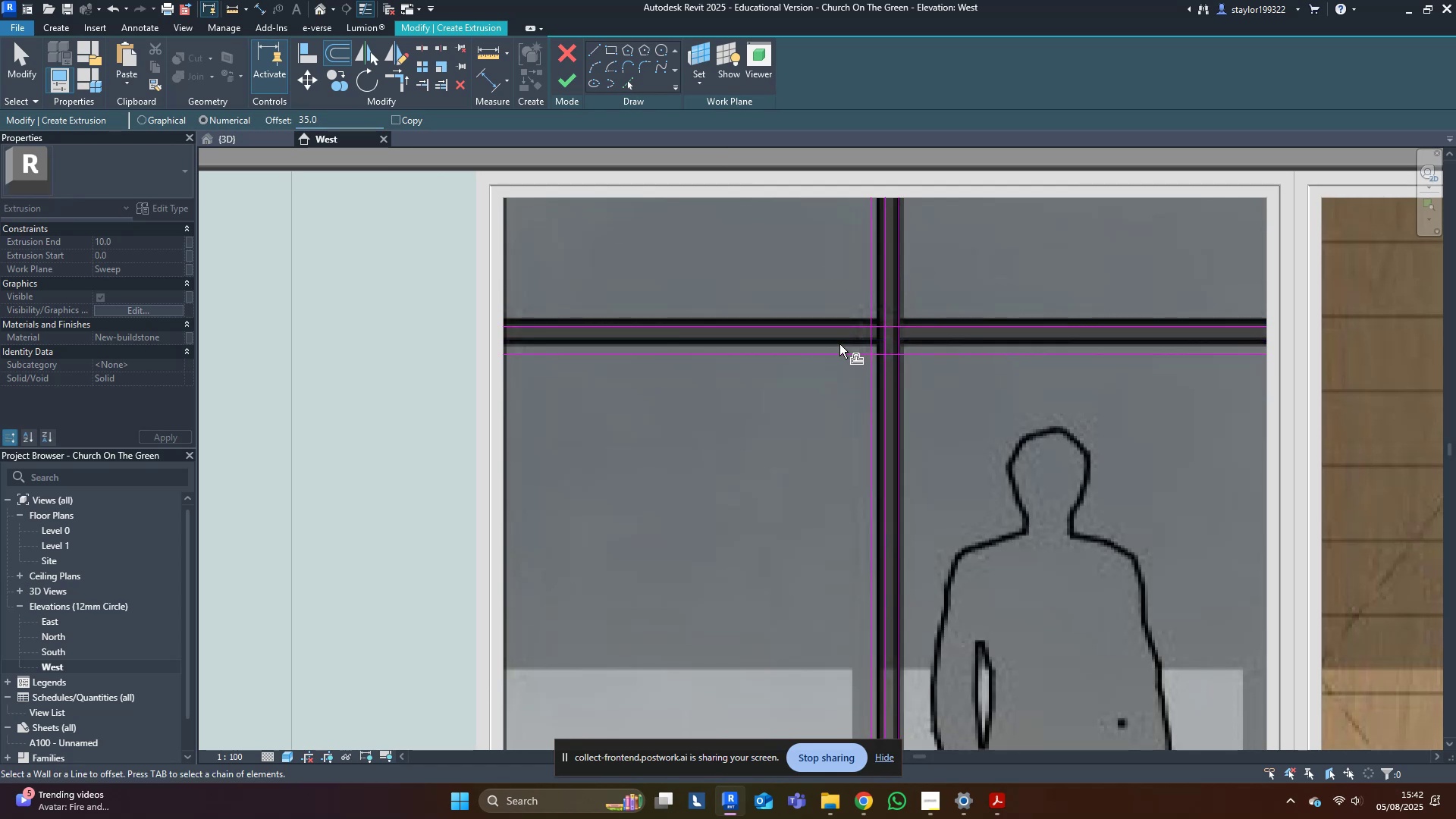 
key(Control+ControlLeft)
 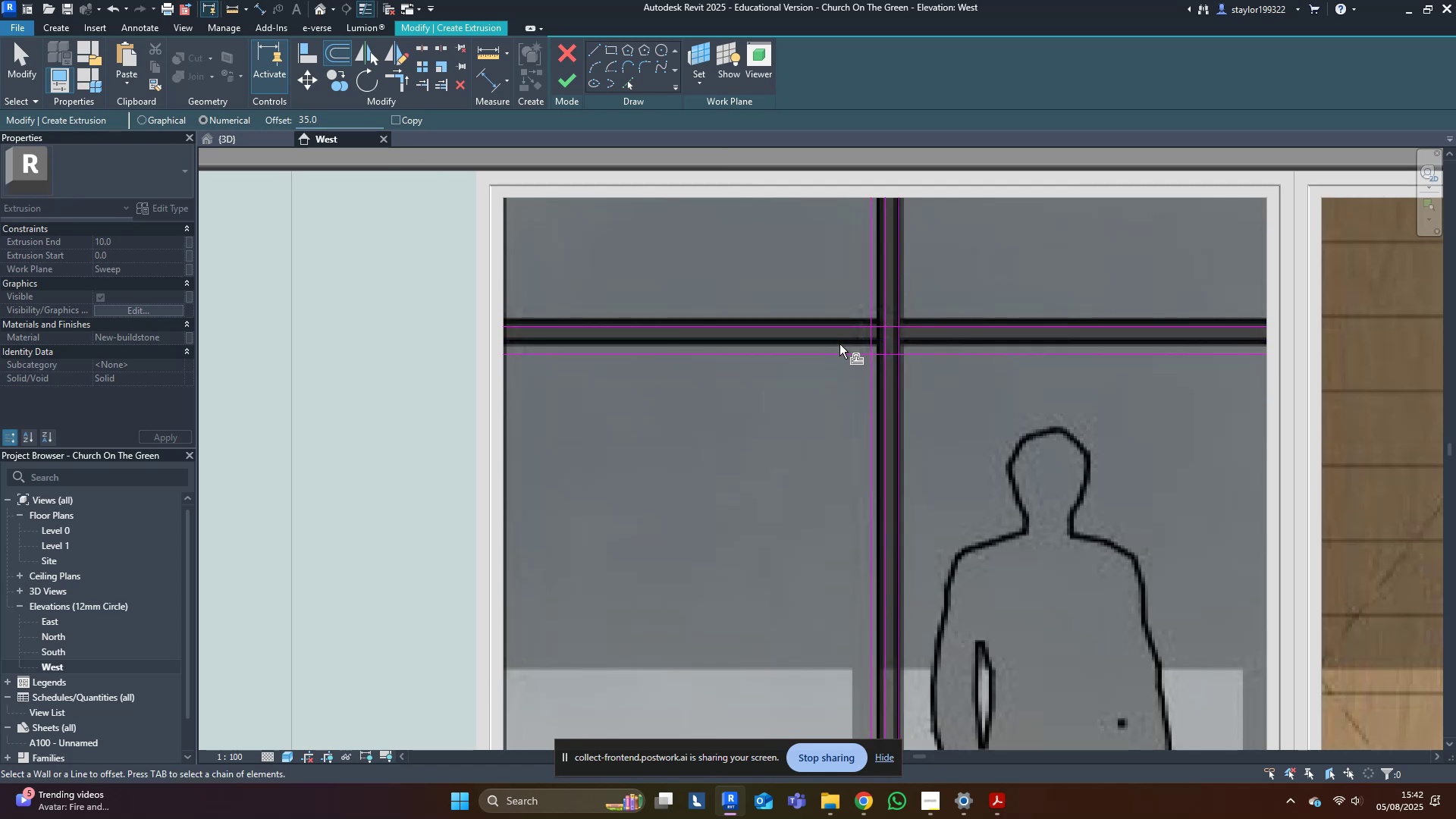 
left_click([839, 344])
 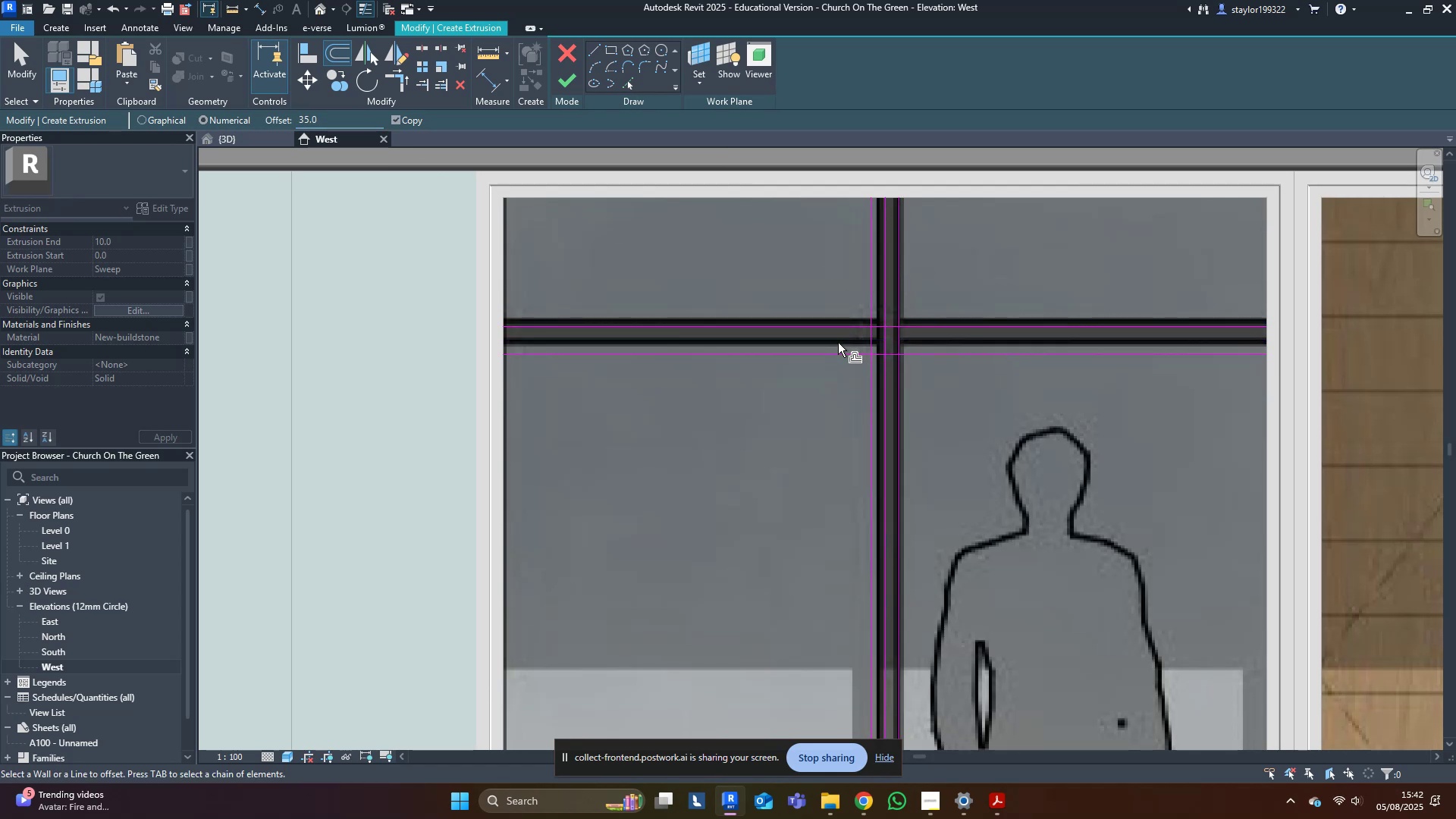 
key(Control+ControlLeft)
 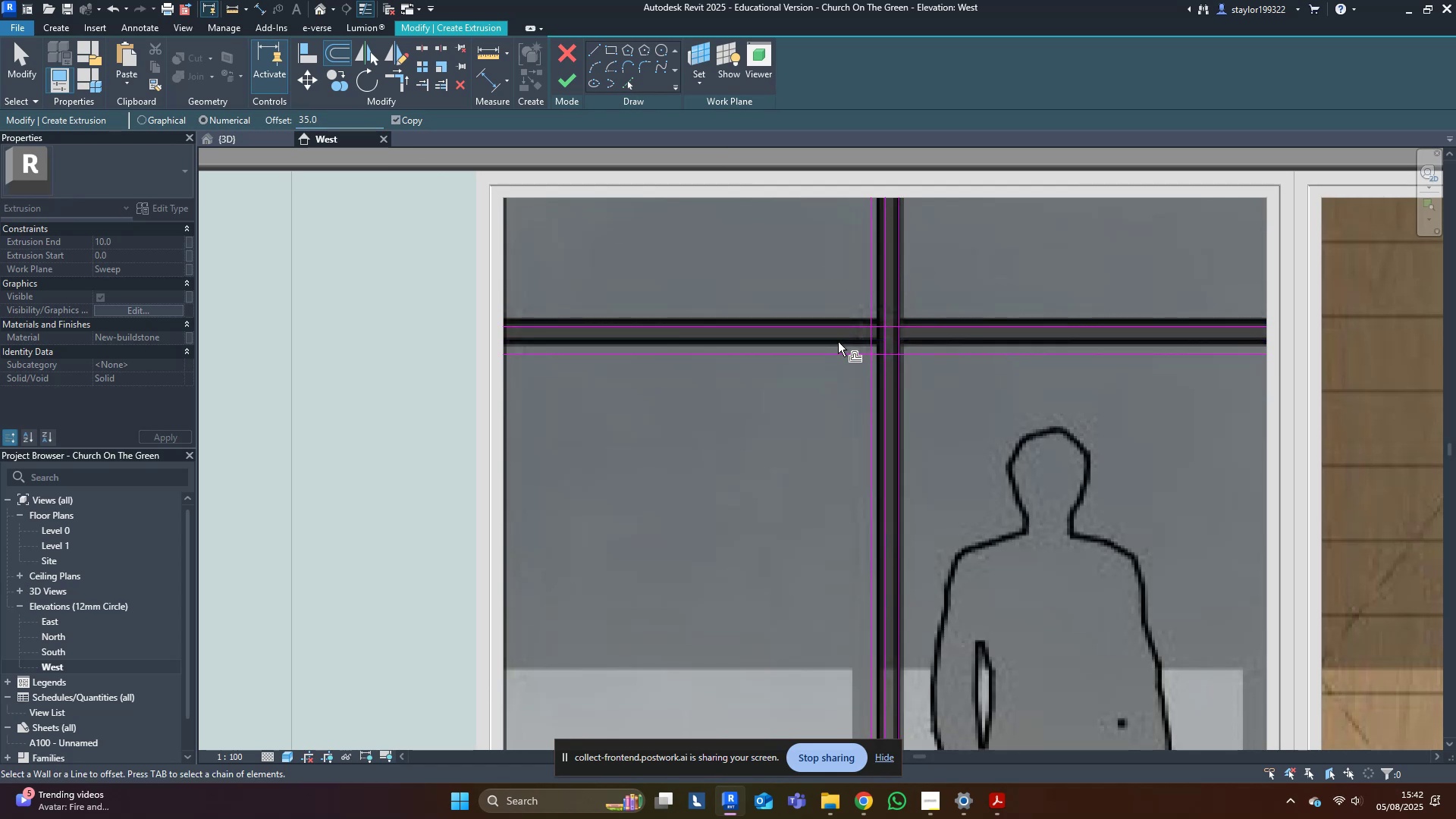 
key(Control+ControlLeft)
 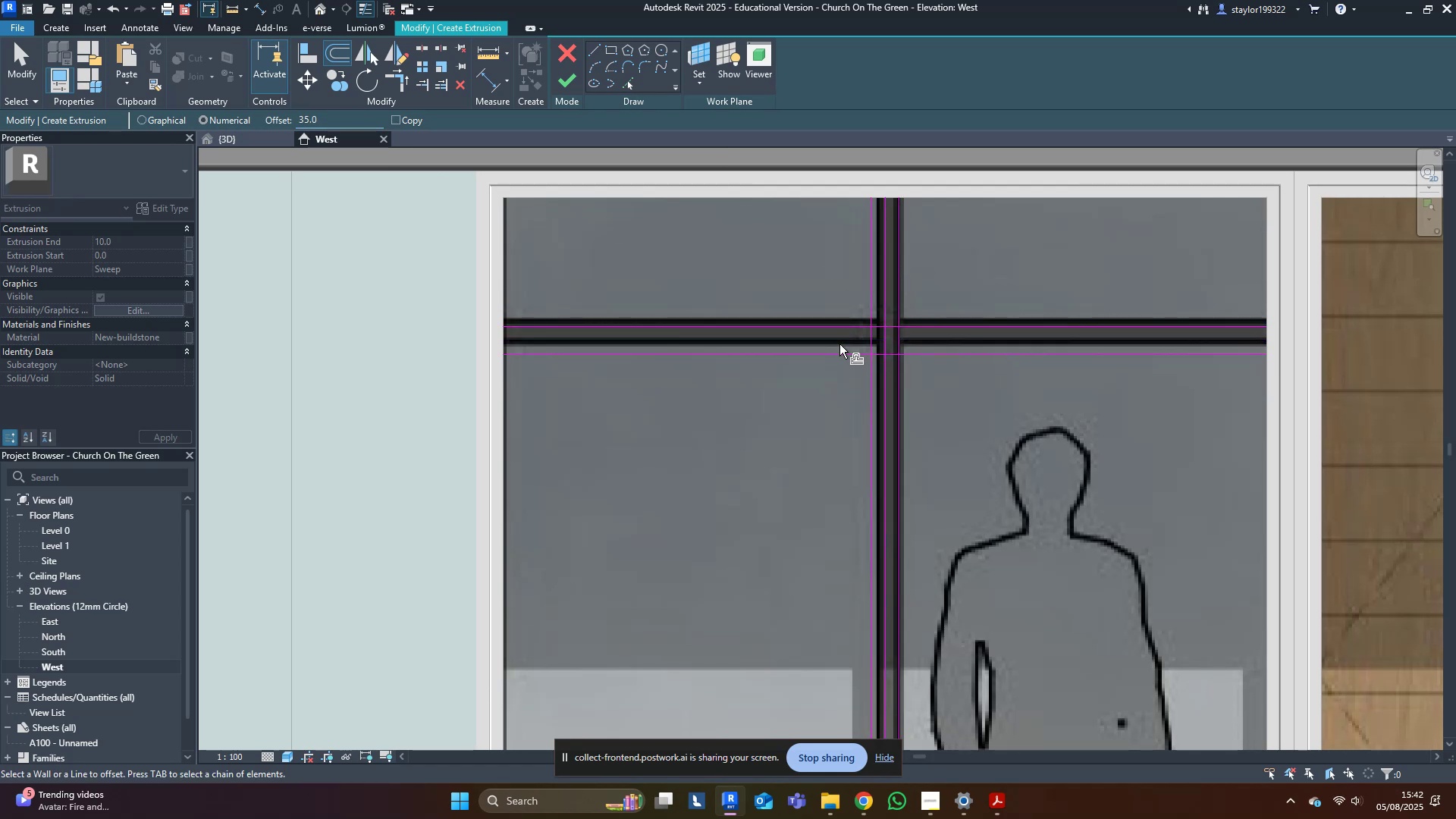 
key(Control+ControlLeft)
 